 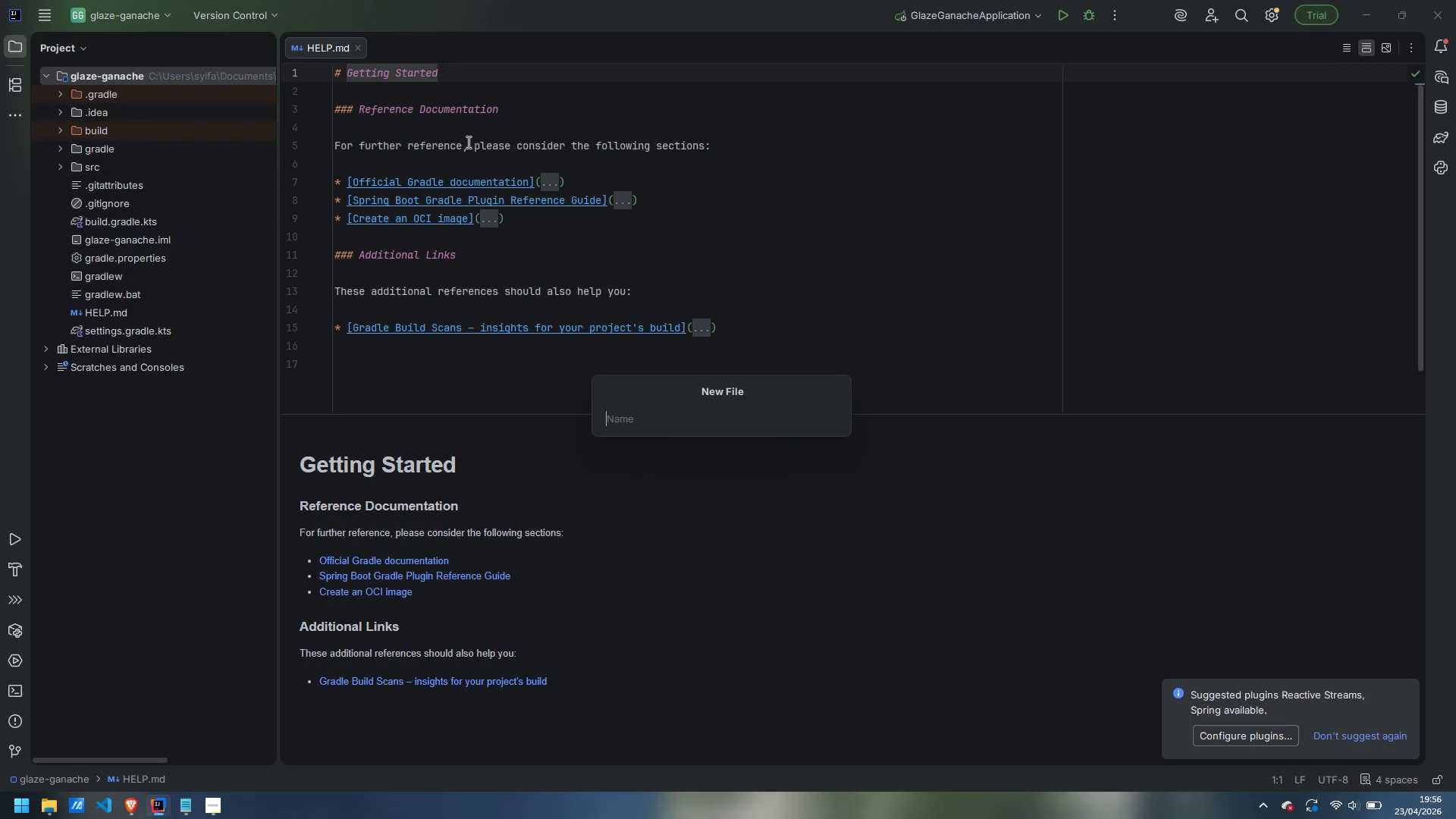 
type(.env.example)
 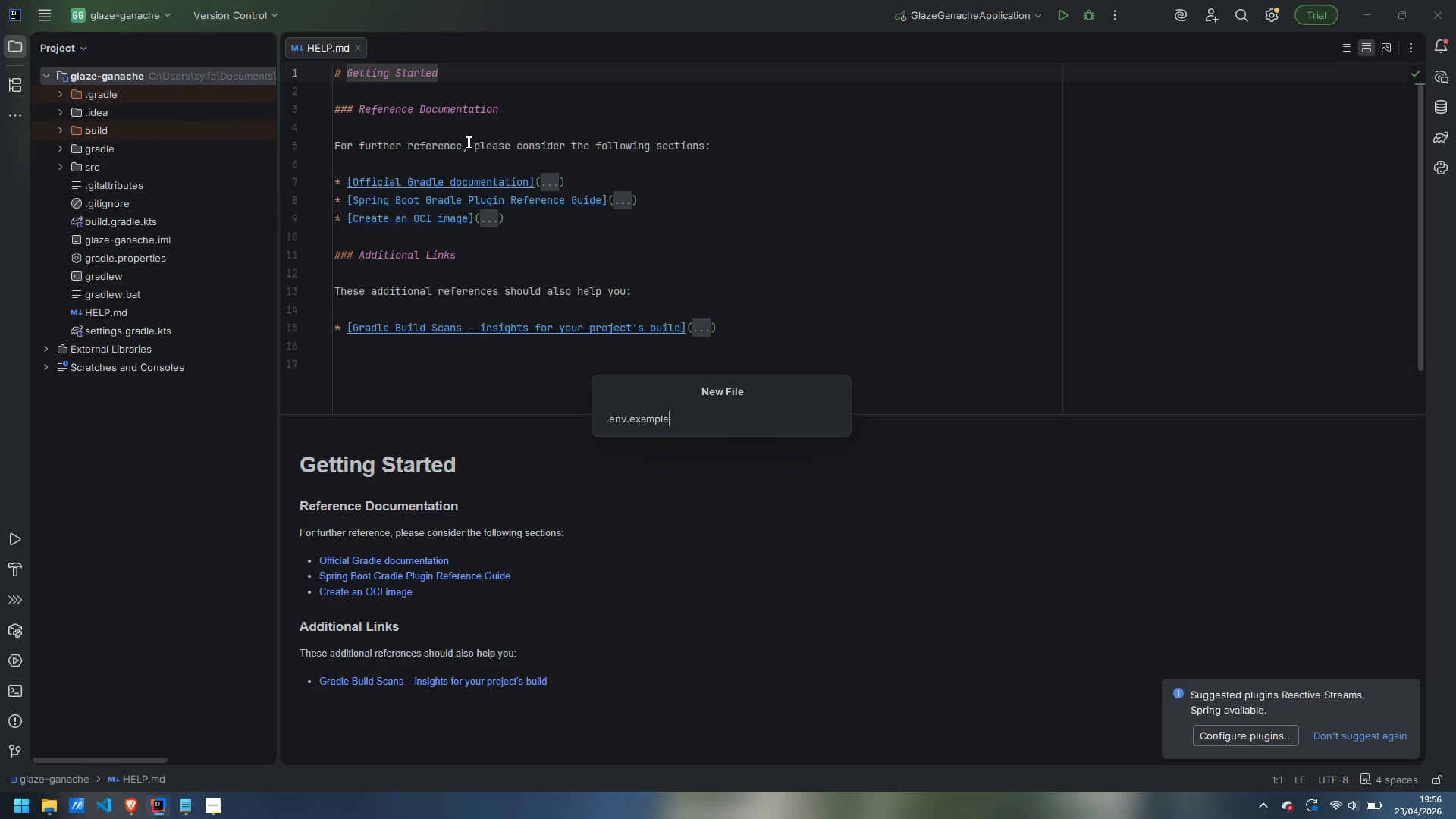 
key(Enter)
 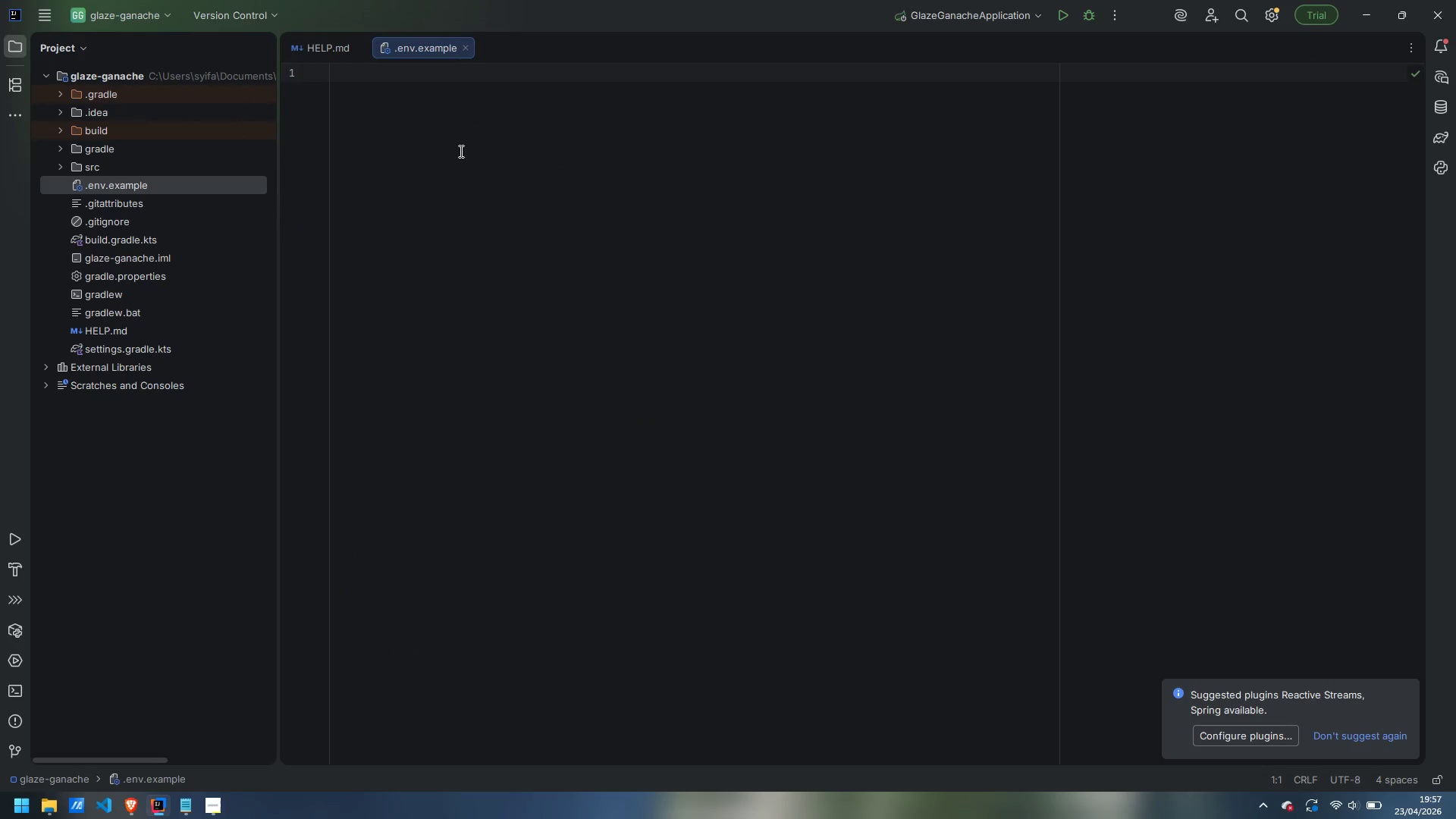 
wait(6.58)
 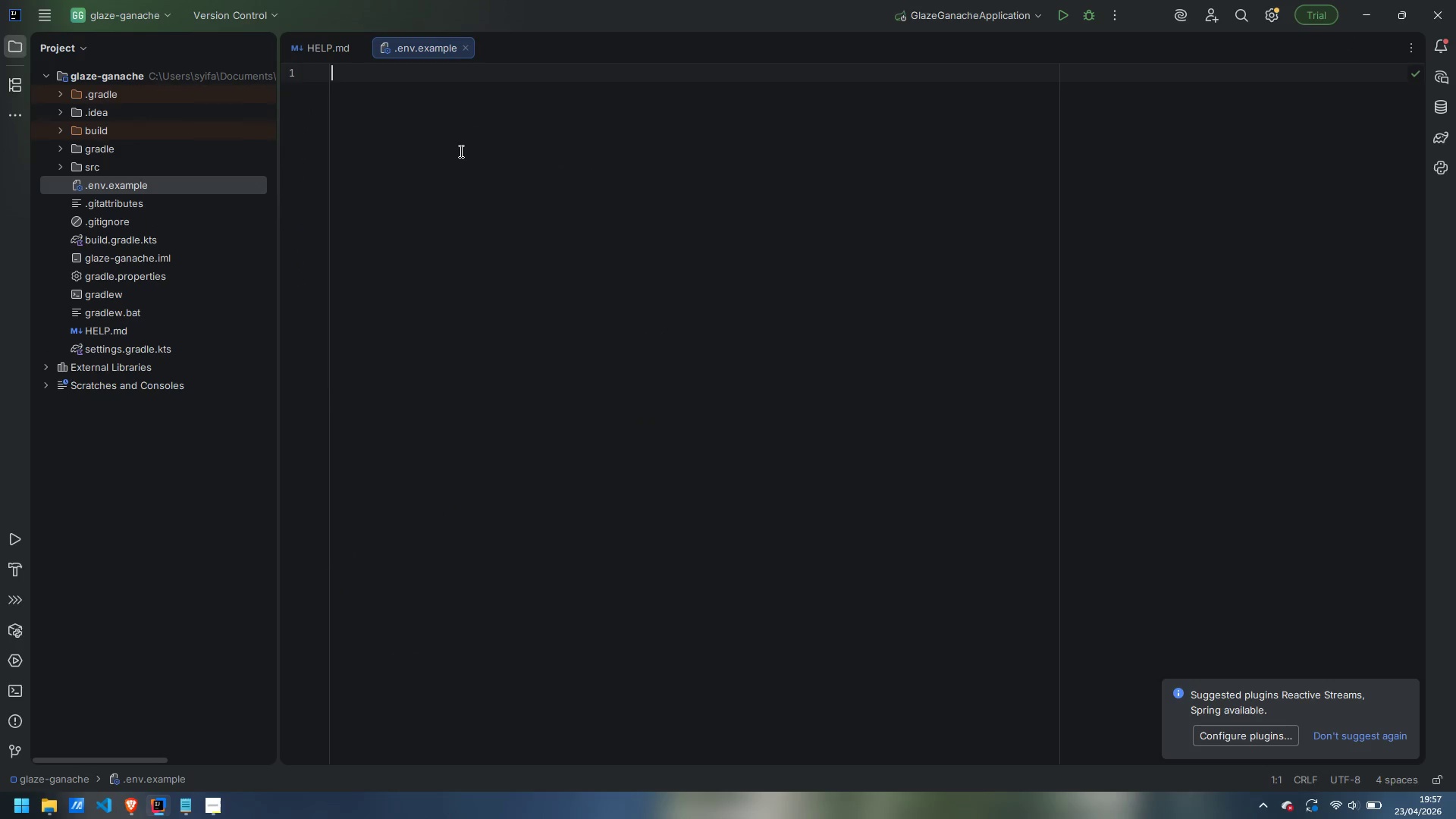 
type(# -----------Active )
 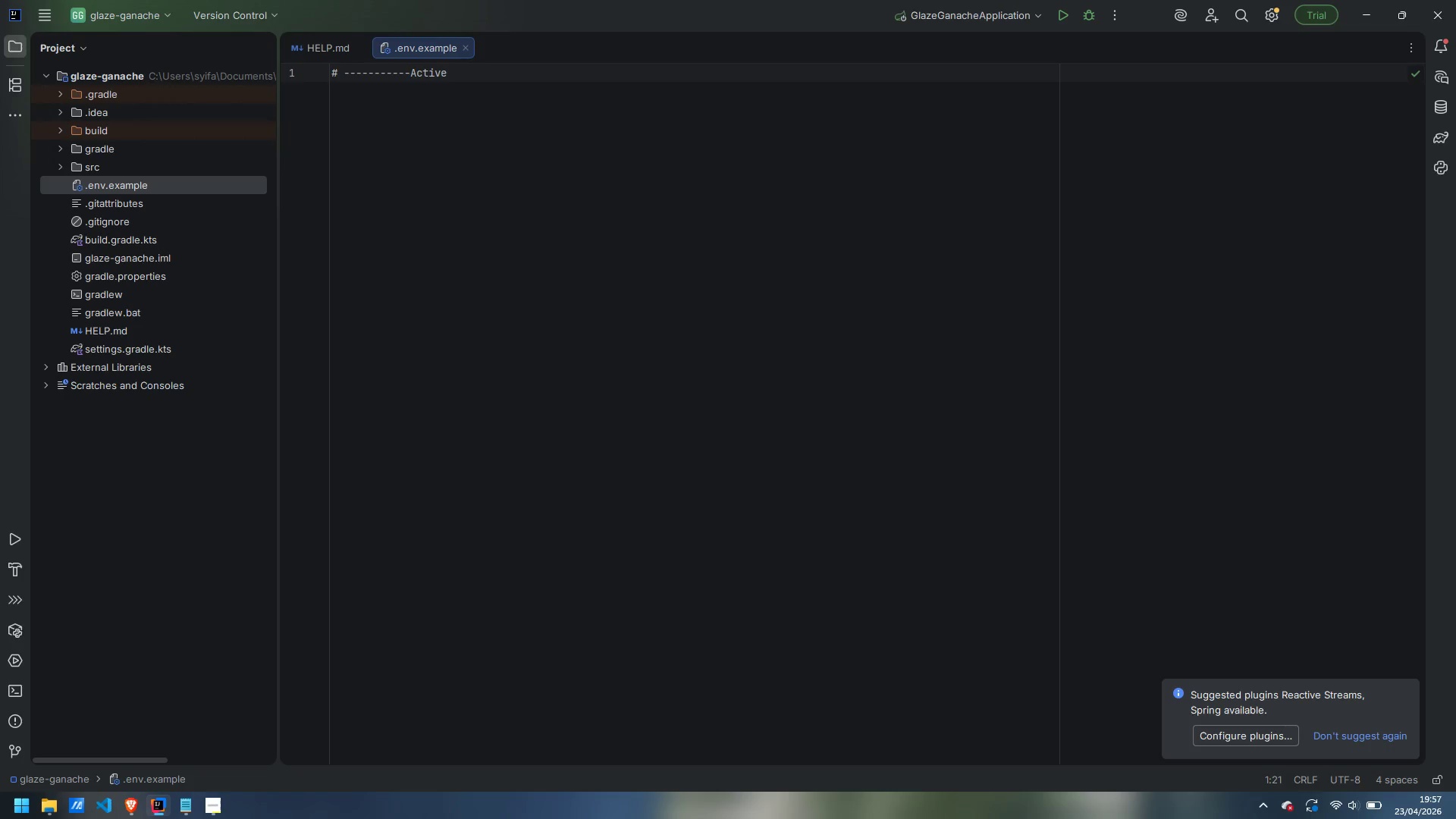 
key(Control+ArrowLeft)
 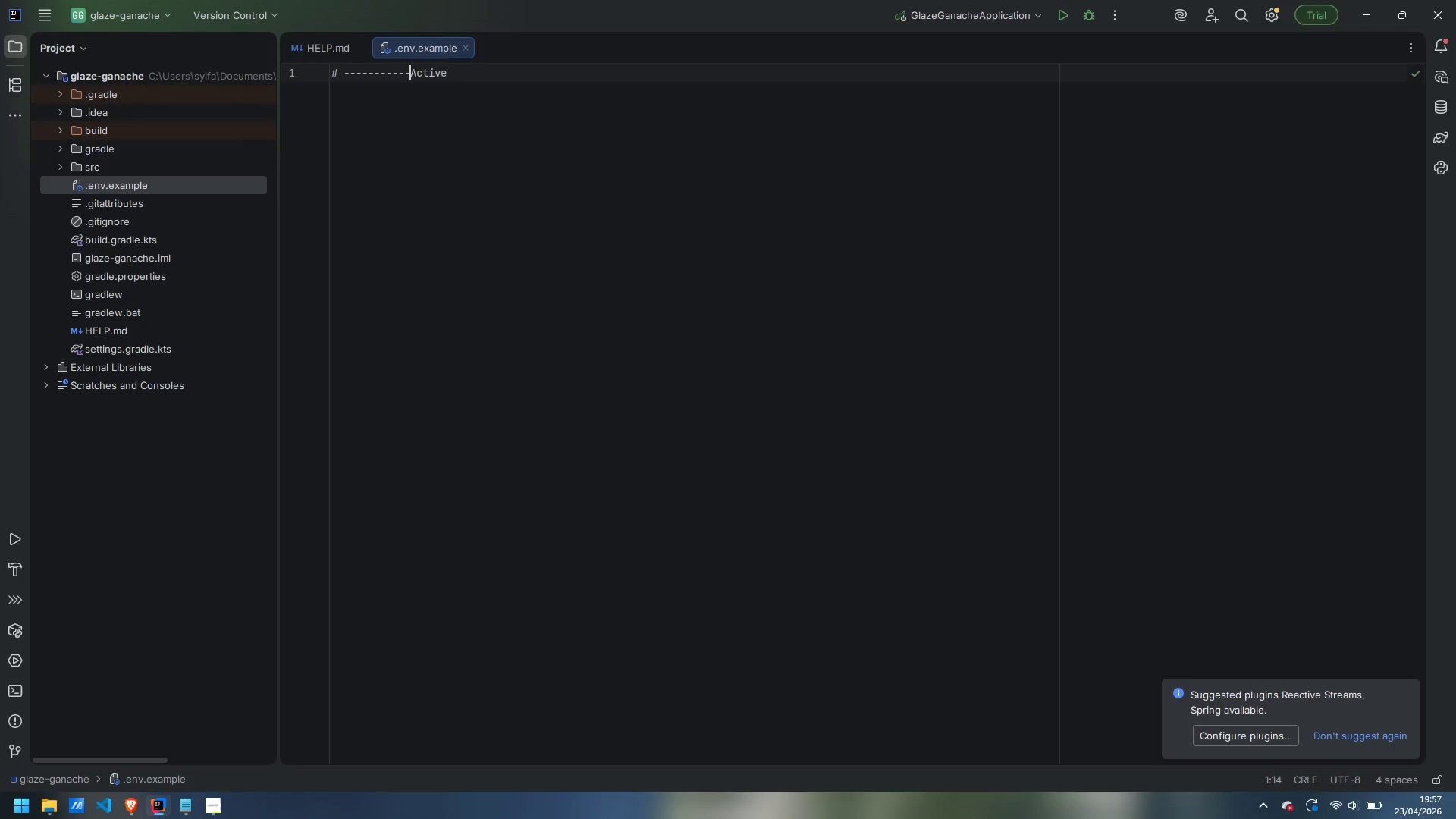 
key(Space)
 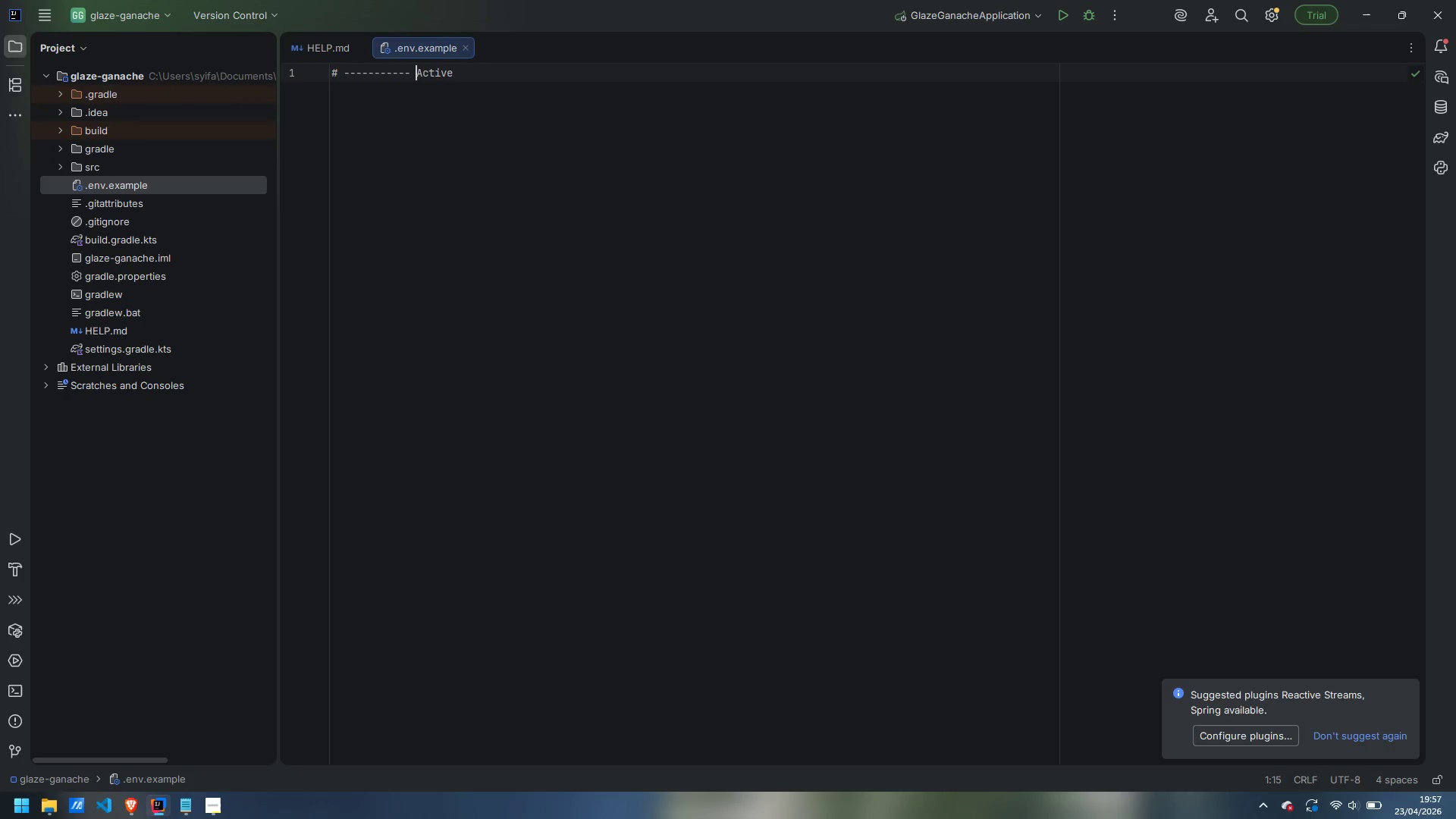 
key(Control+ArrowRight)
 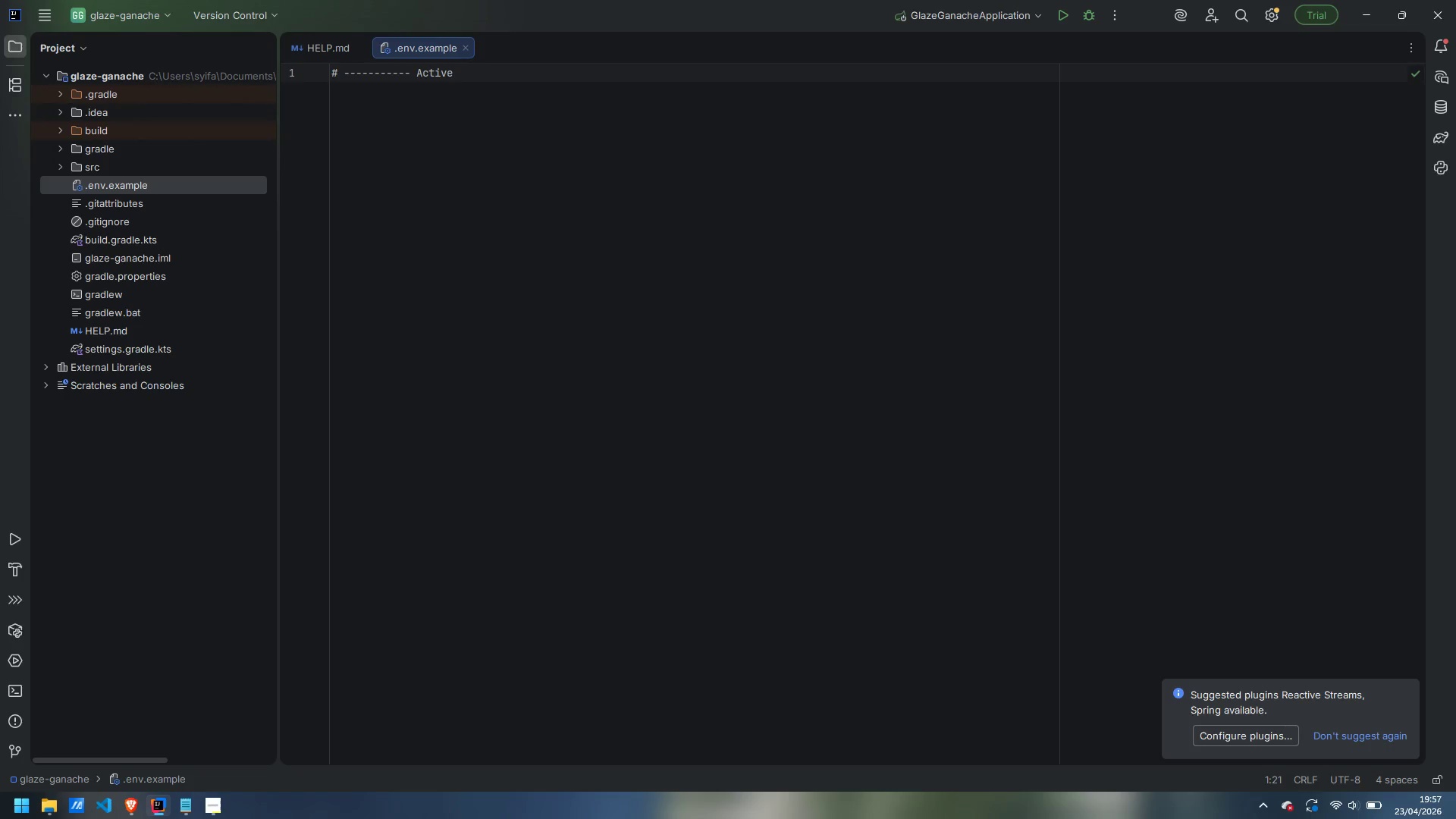 
type( OOAtuh)
key(Backspace)
key(Backspace)
key(Backspace)
type(uth )
key(Backspace)
type(2 provider (github | backey)
 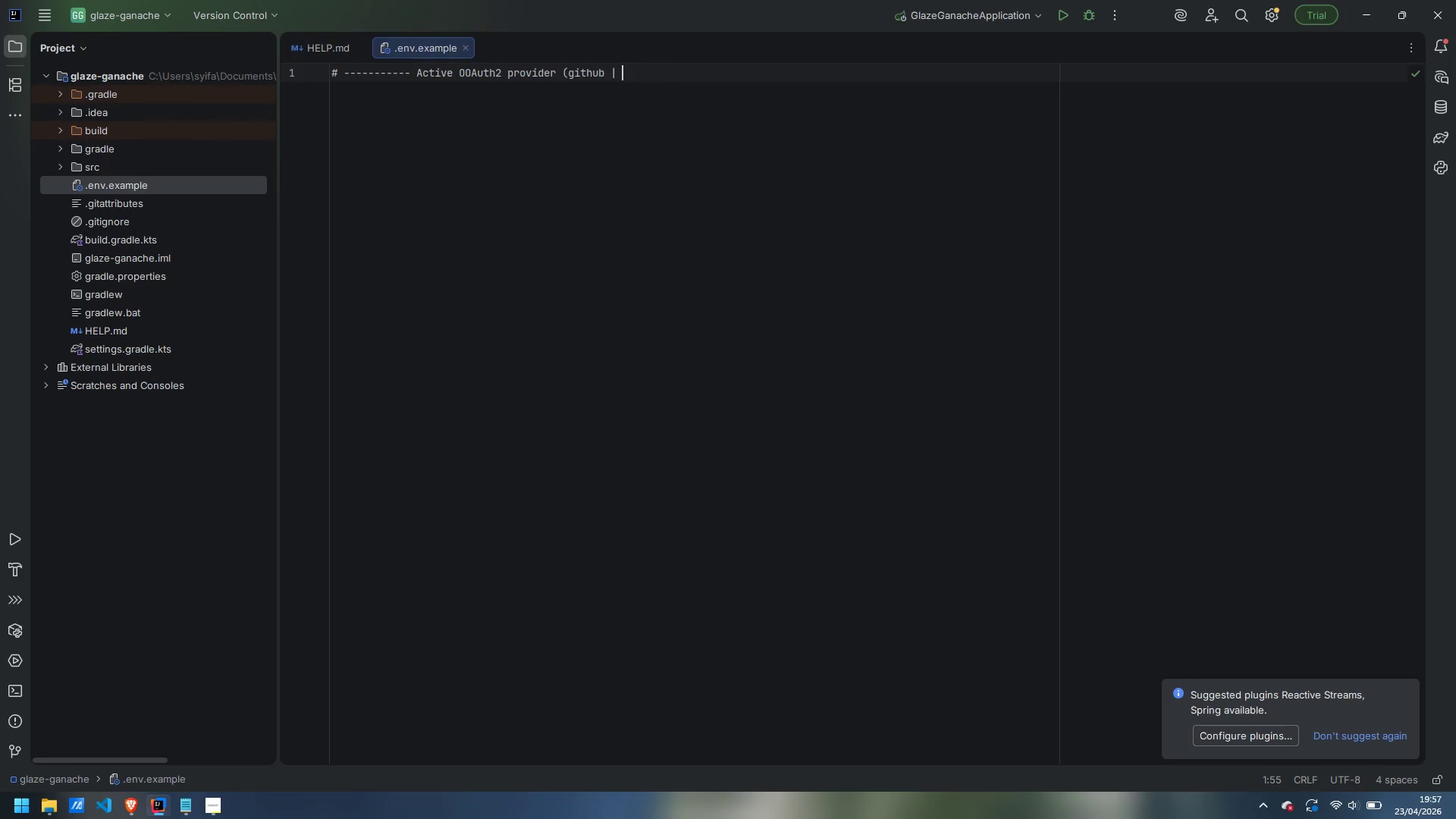 
 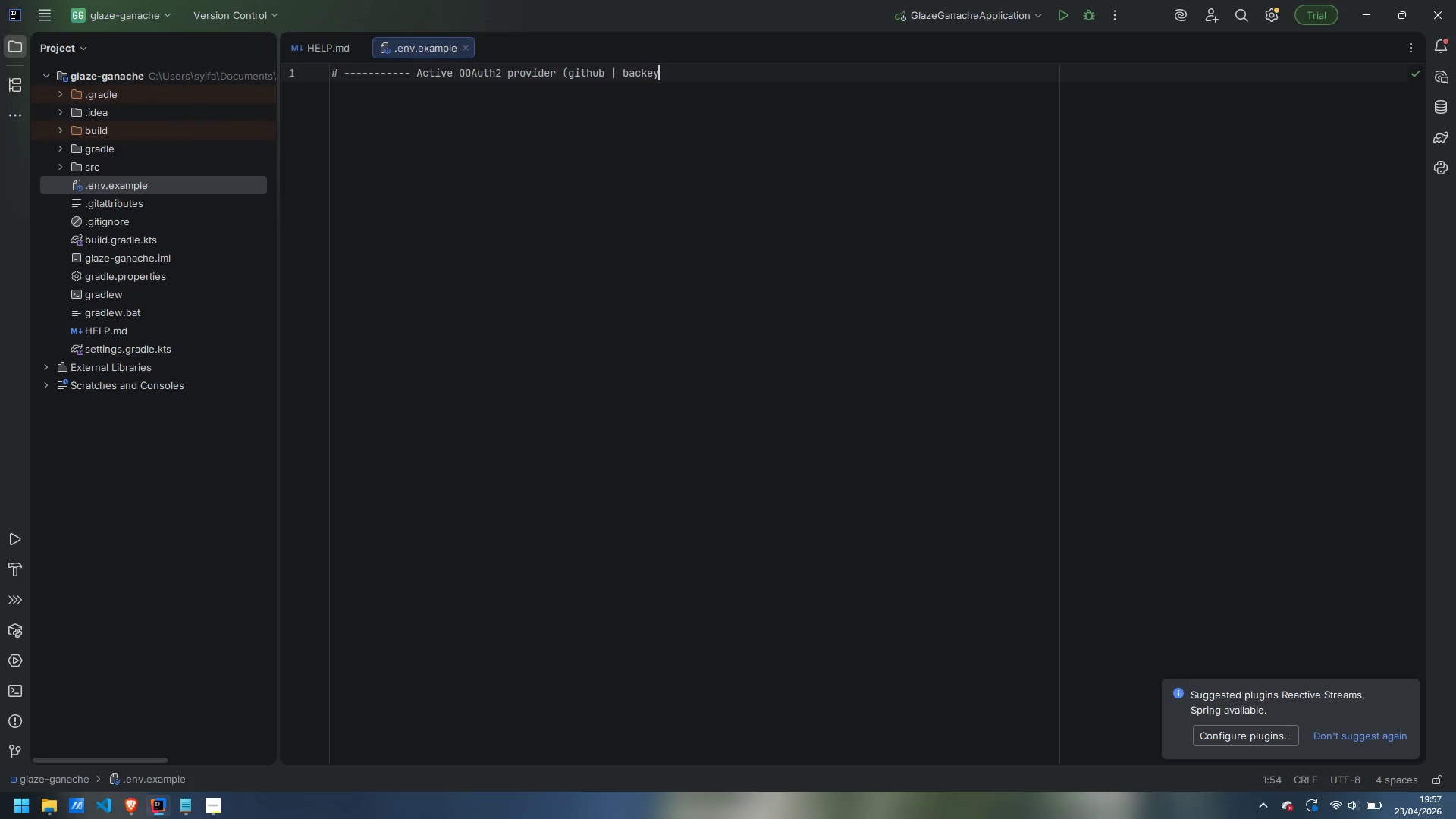 
key(Control+ControlLeft)
 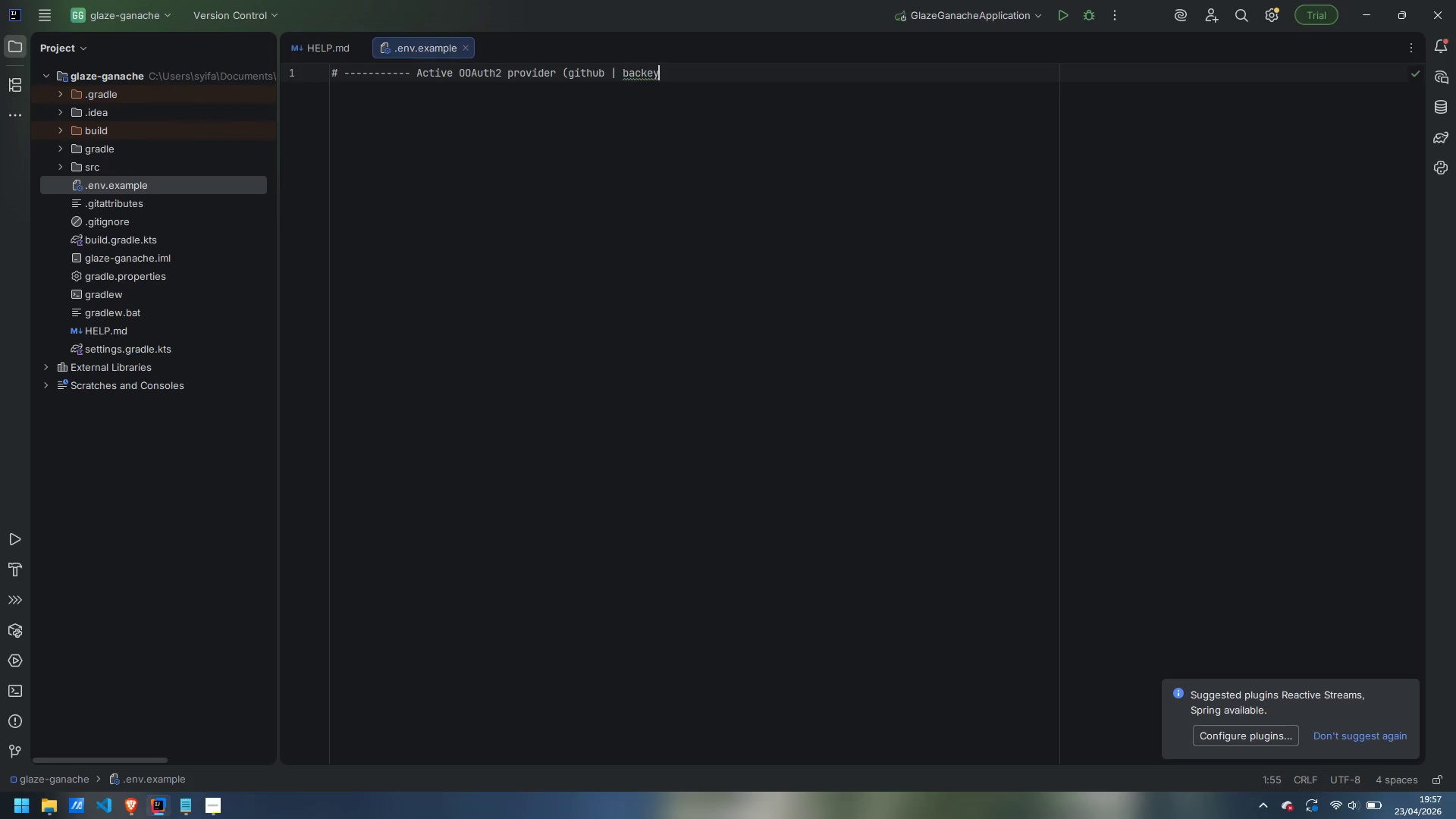 
key(Control+Backspace)
 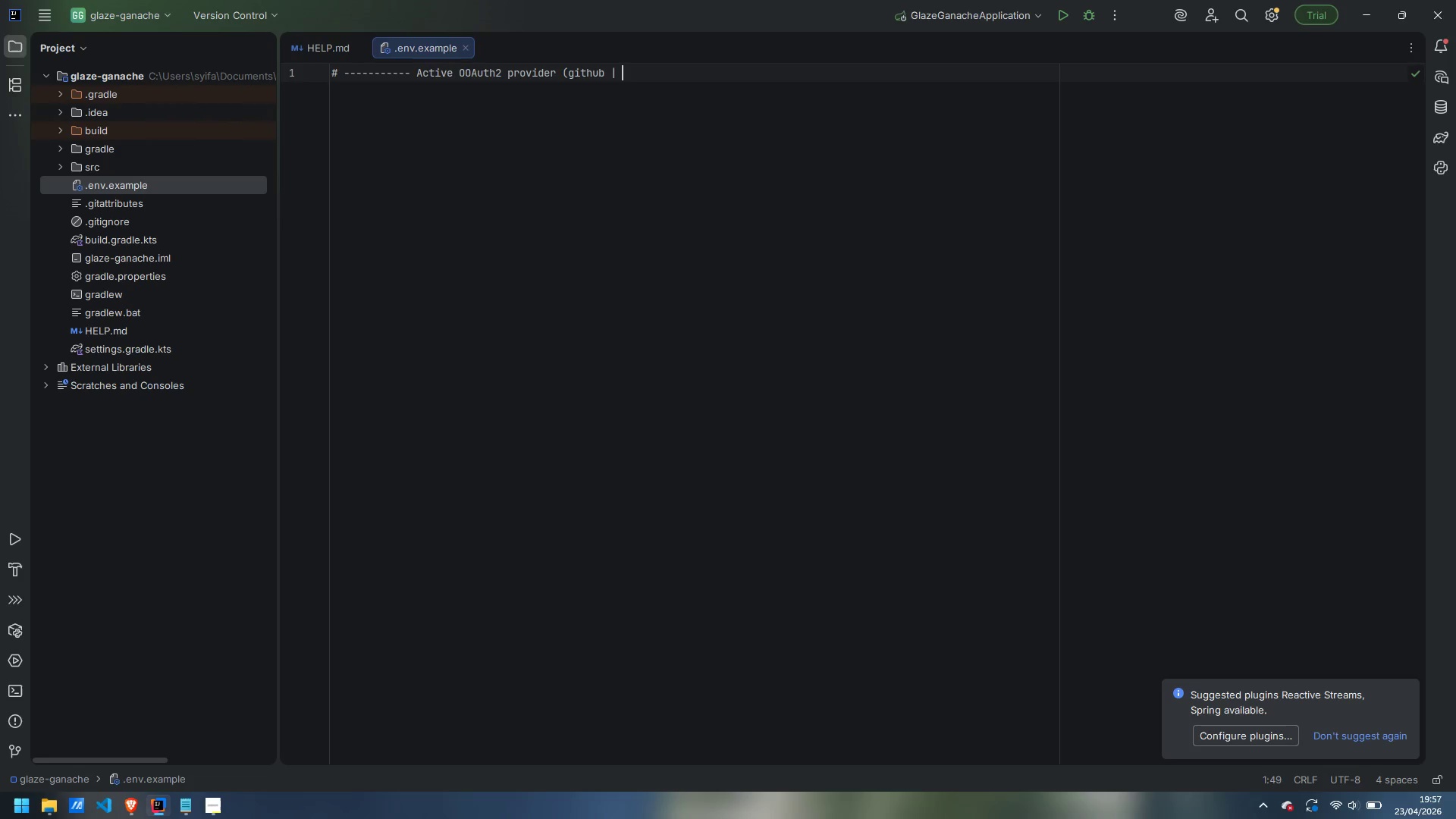 
type(bakery )
key(Backspace)
type() -------------)
 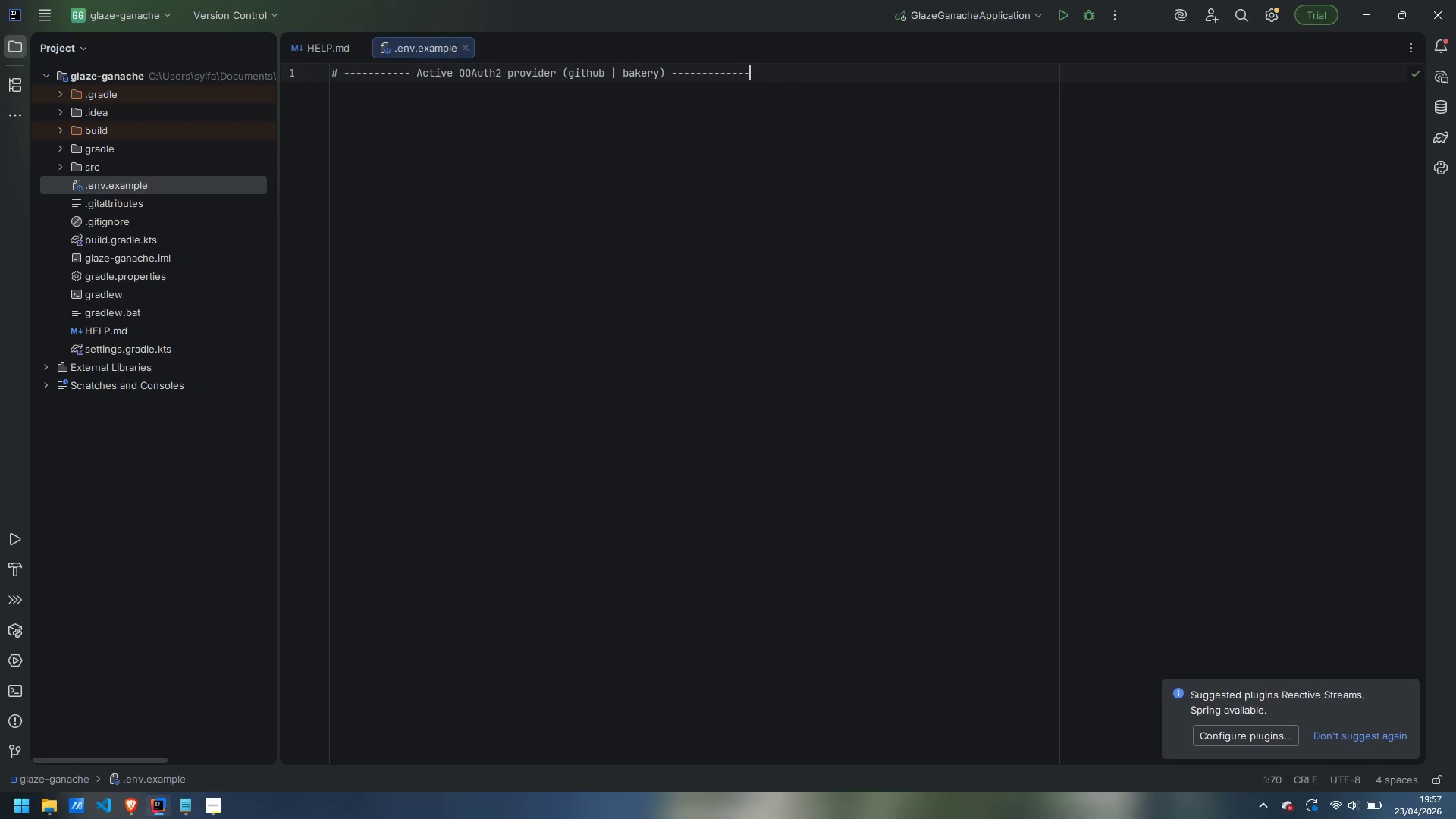 
key(Enter)
 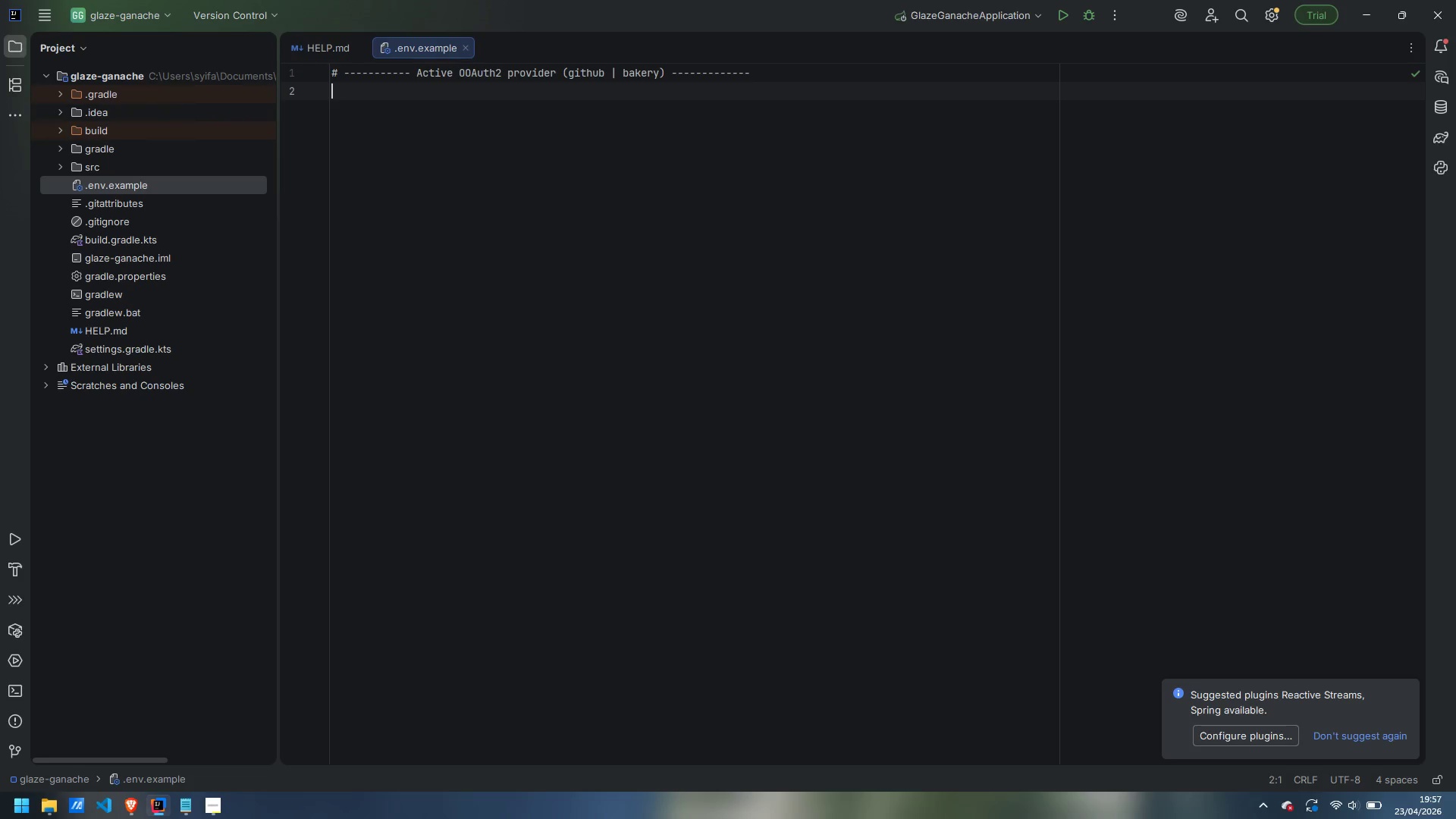 
type(OAUTH_ACTIVE_PROVIDER=github)
 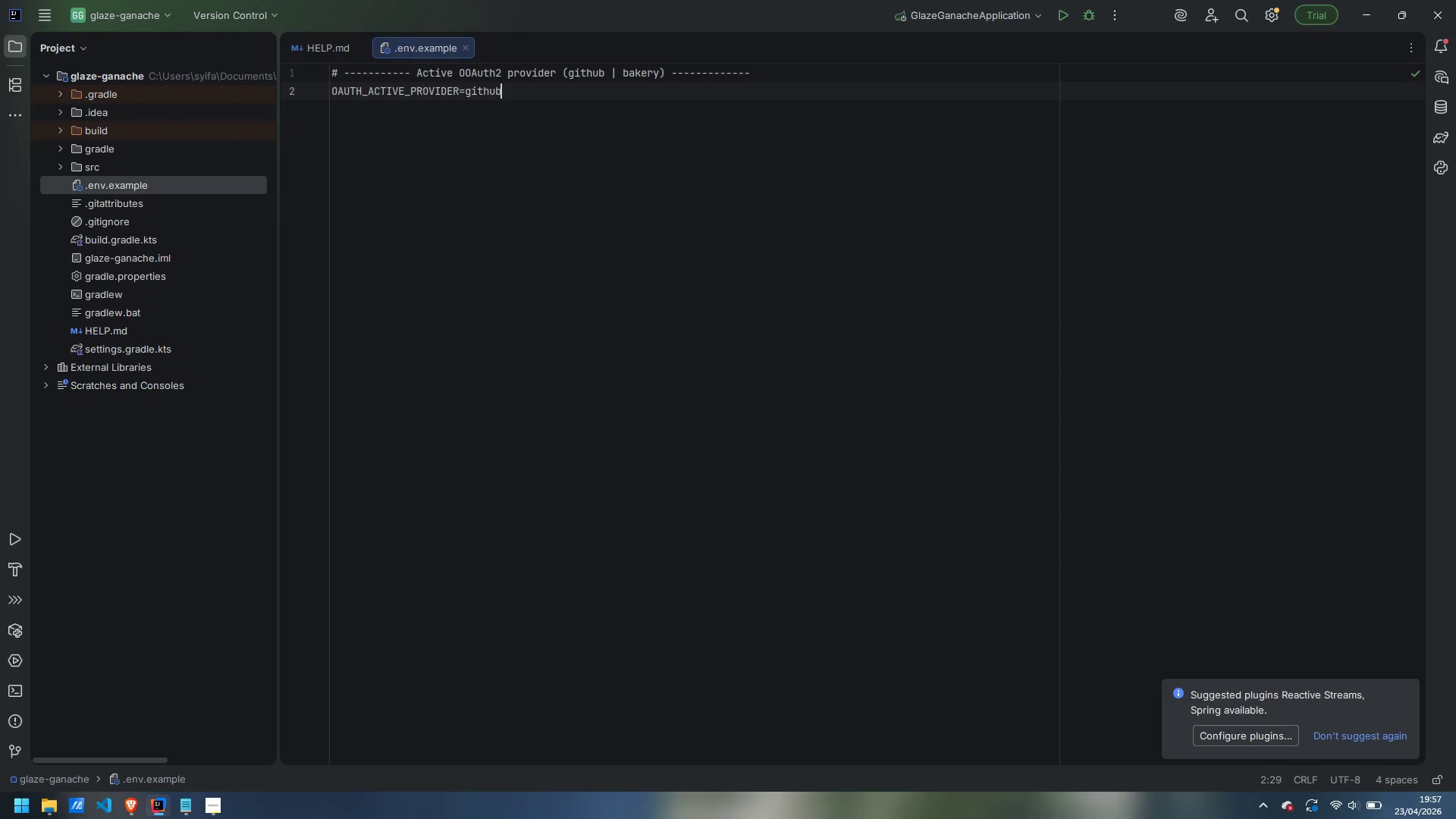 
key(Enter)
 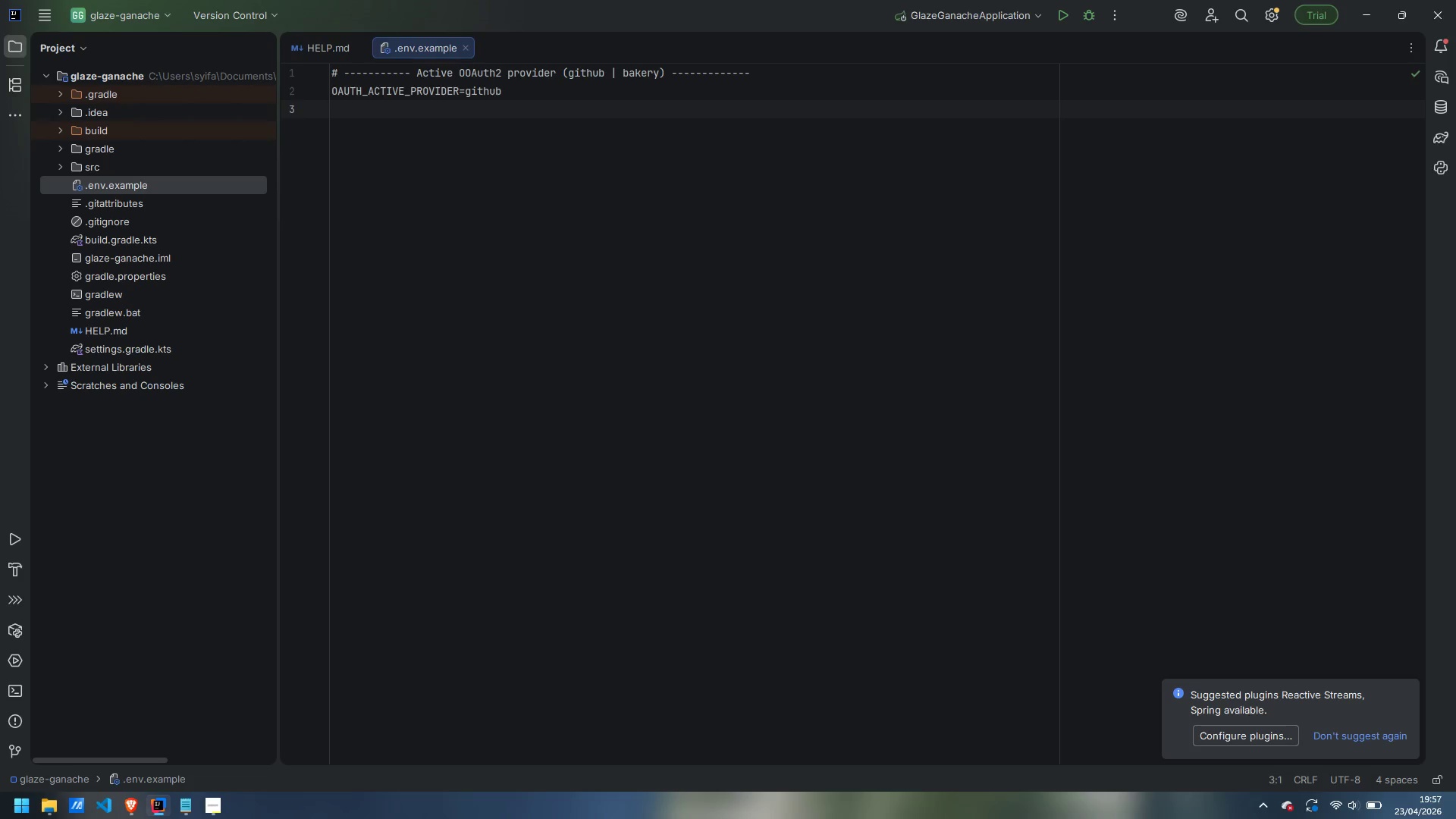 
key(Enter)
 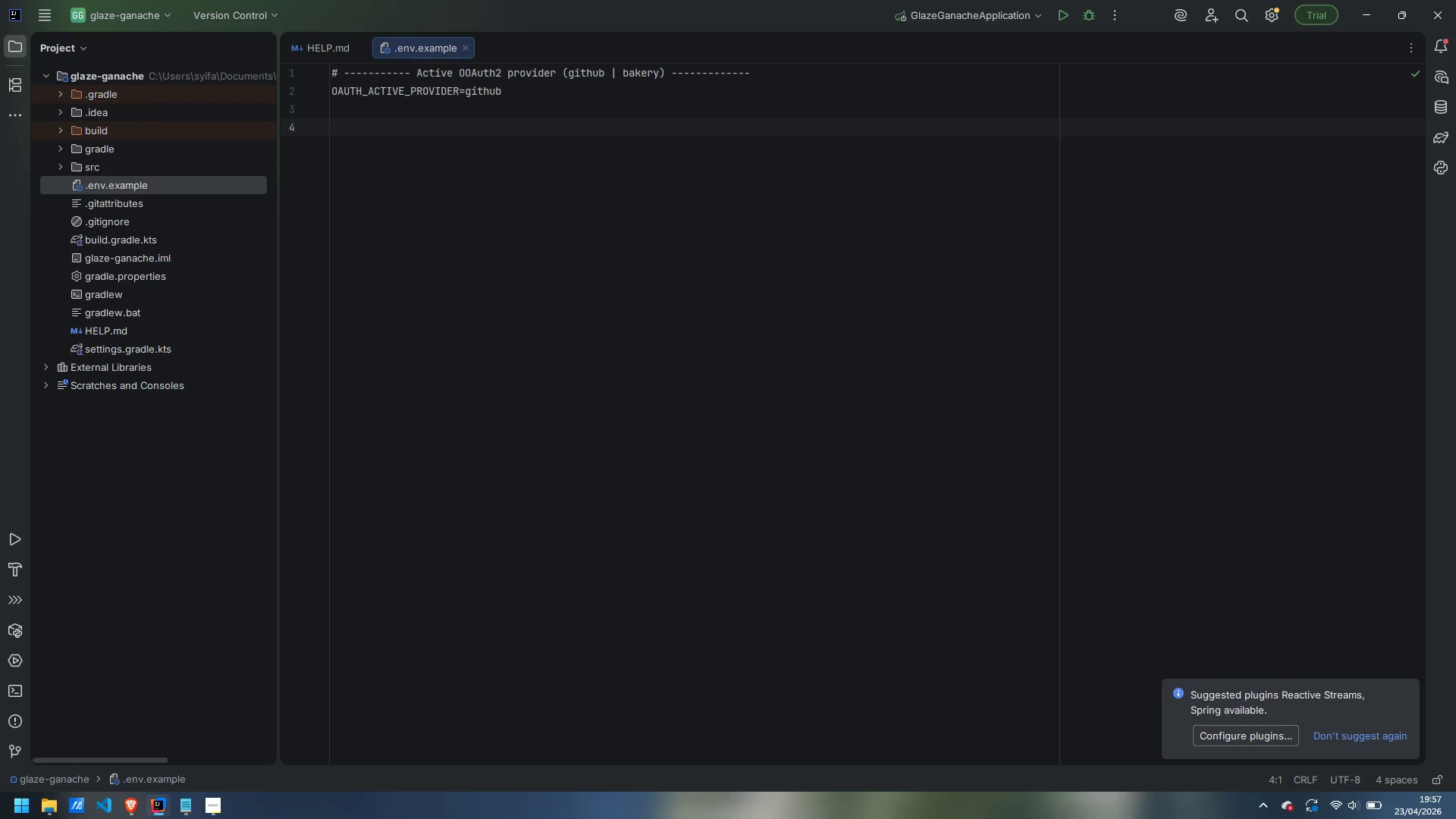 
wait(6.16)
 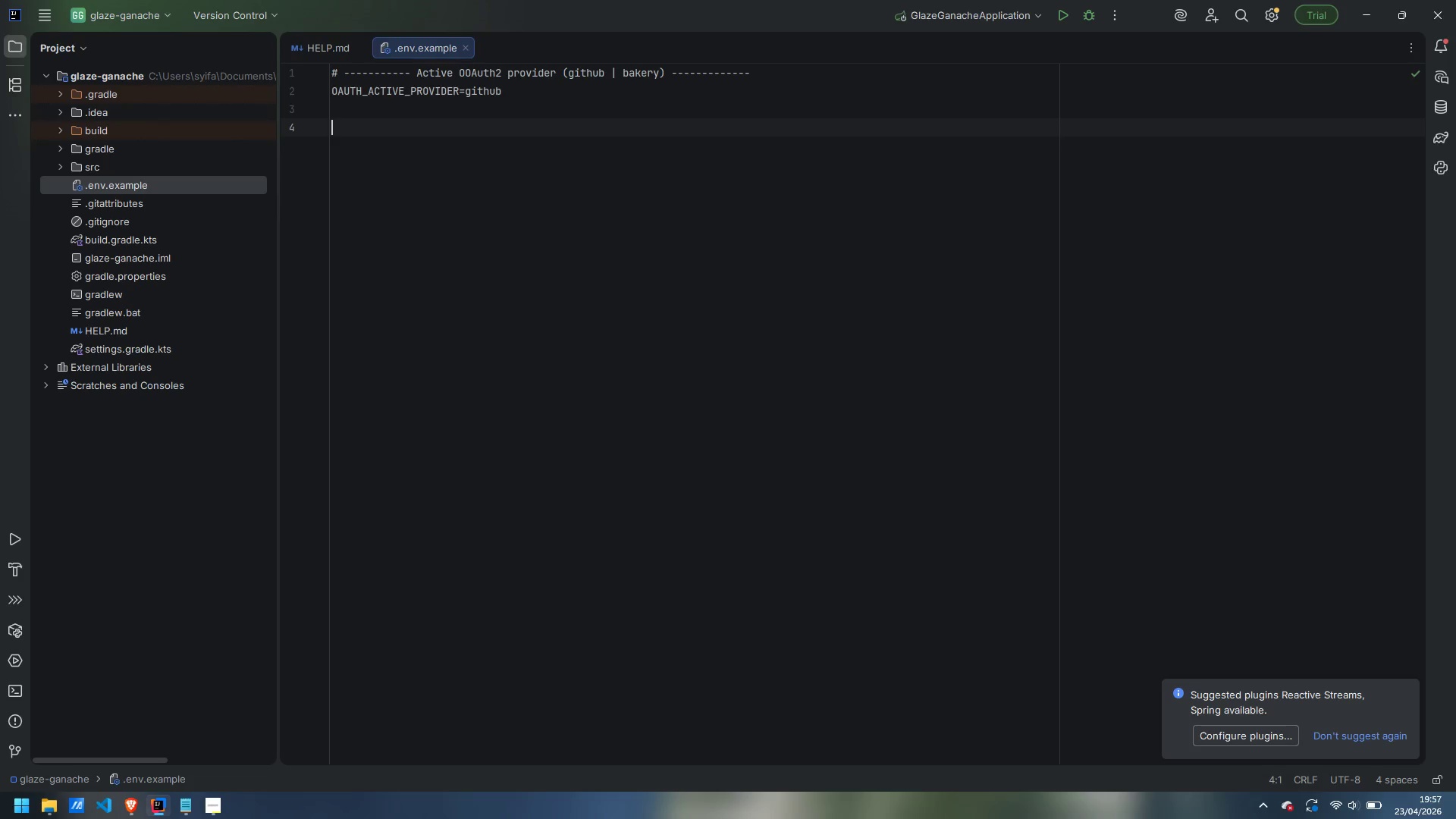 
type(# ------------)
key(Backspace)
type( Github (public provider user )
key(Backspace)
key(Backspace)
type(d for initial implementation) ------------)
 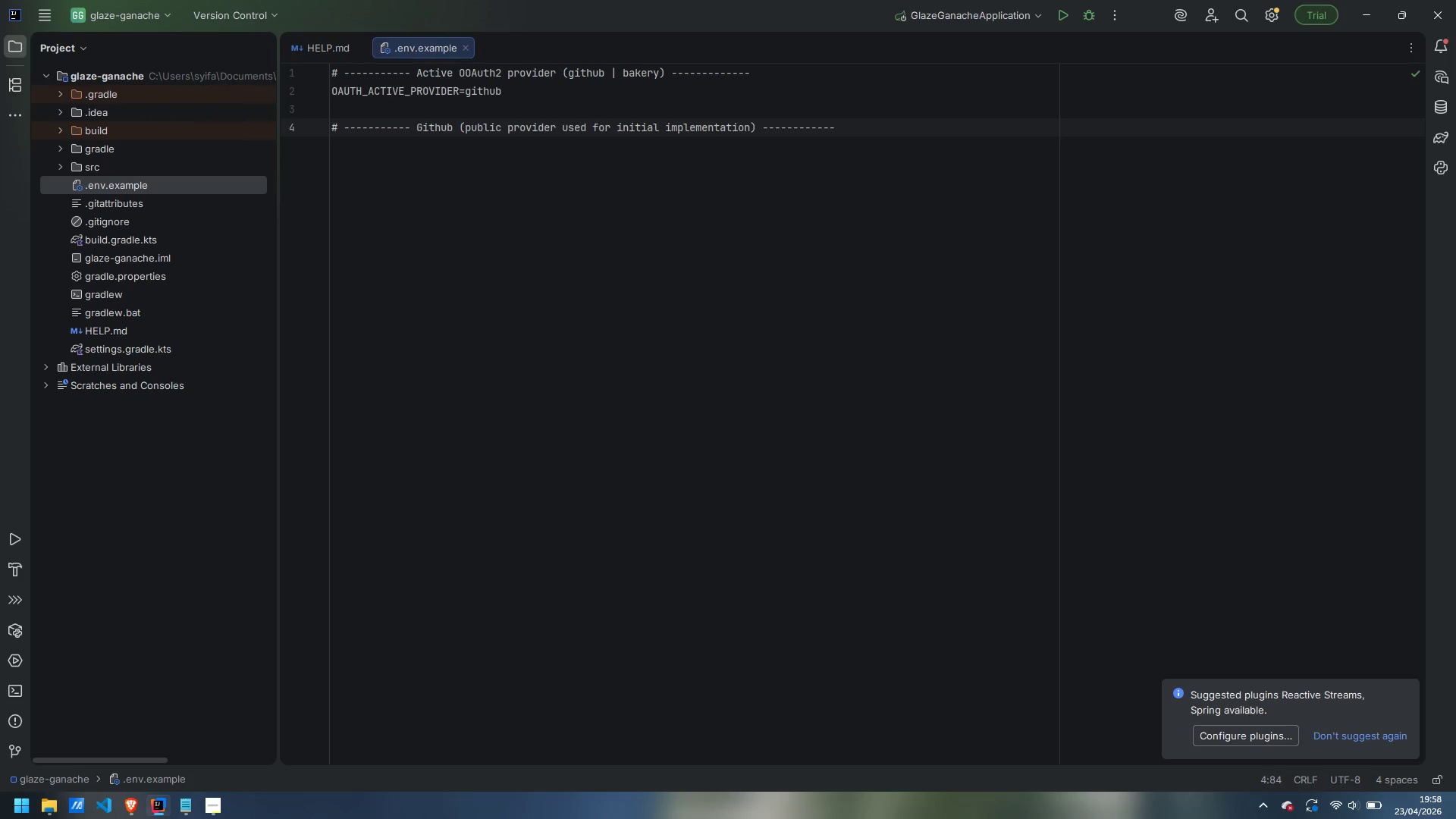 
key(Enter)
 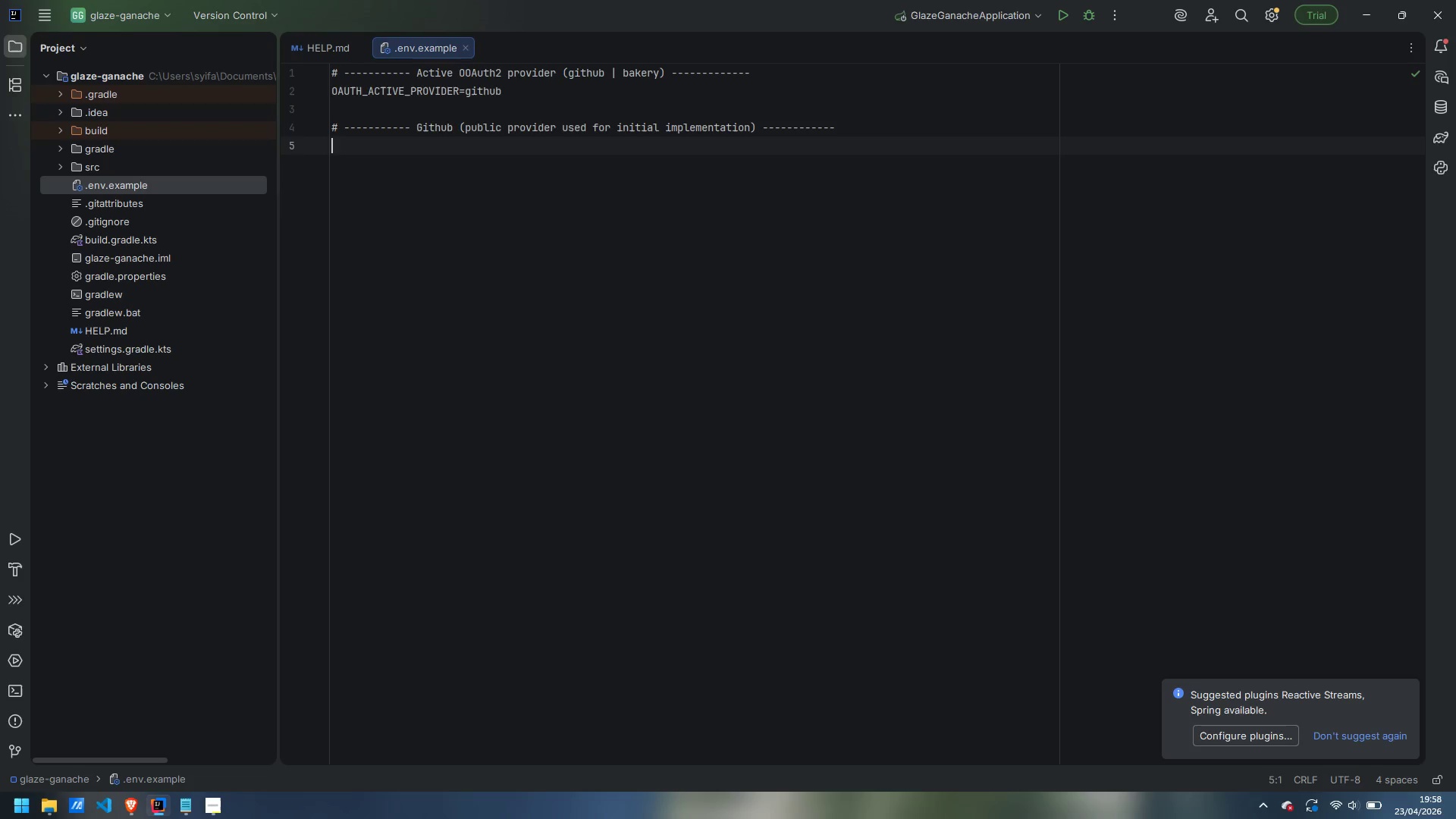 
type(GITHUB_CLIENT_ID=)
 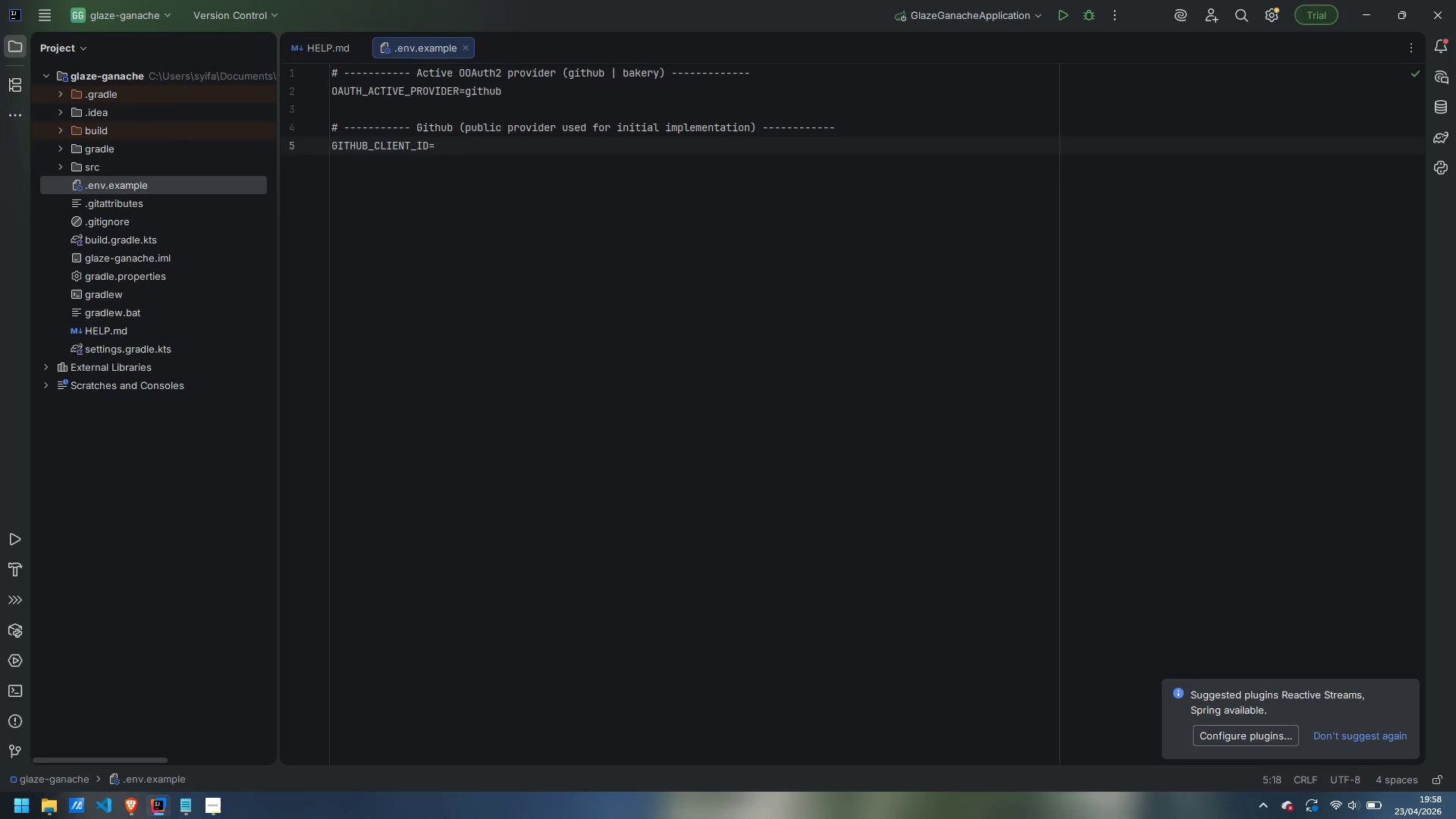 
key(Enter)
 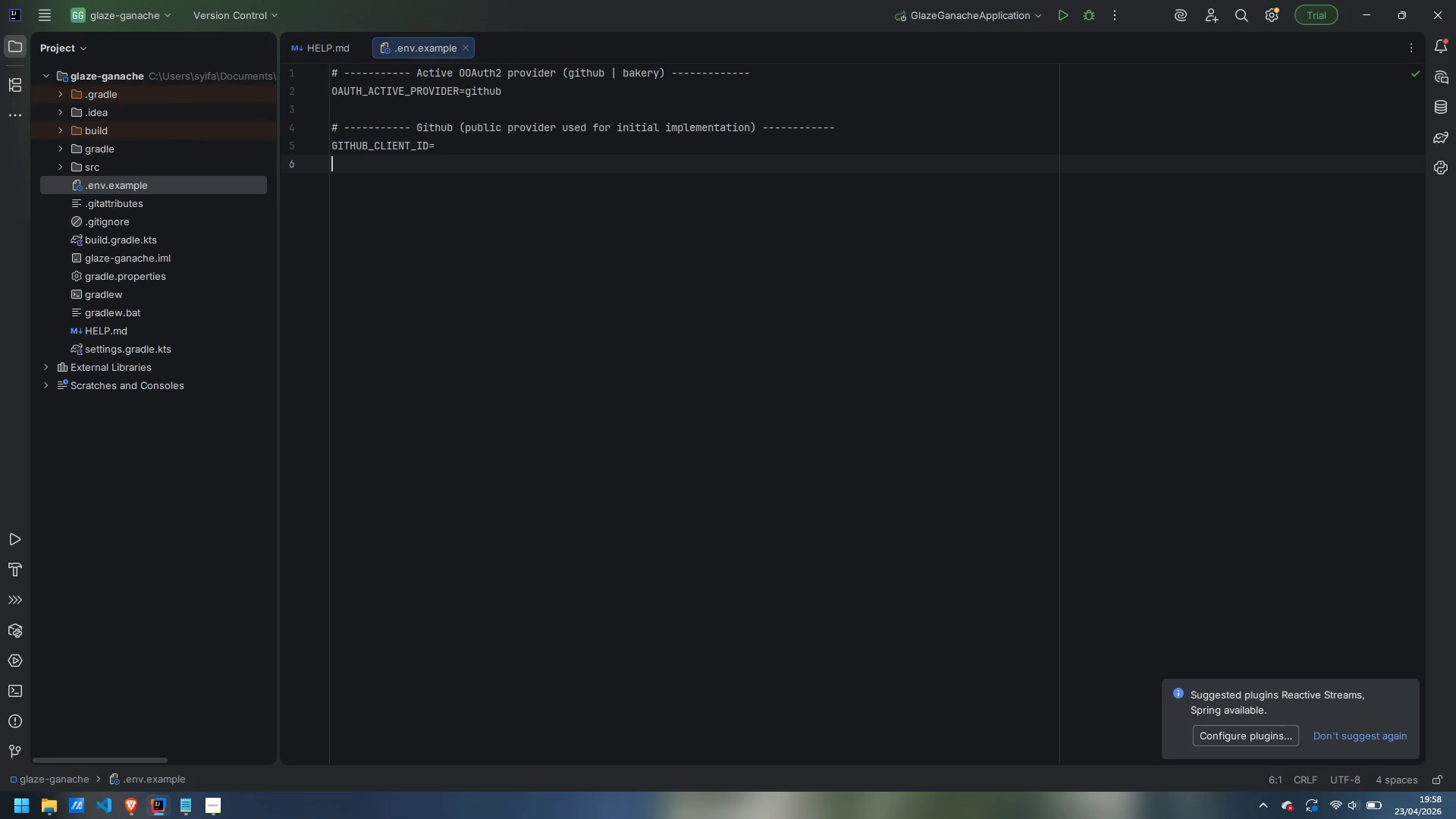 
type(GITHUB_CLIENT_SECRET=)
 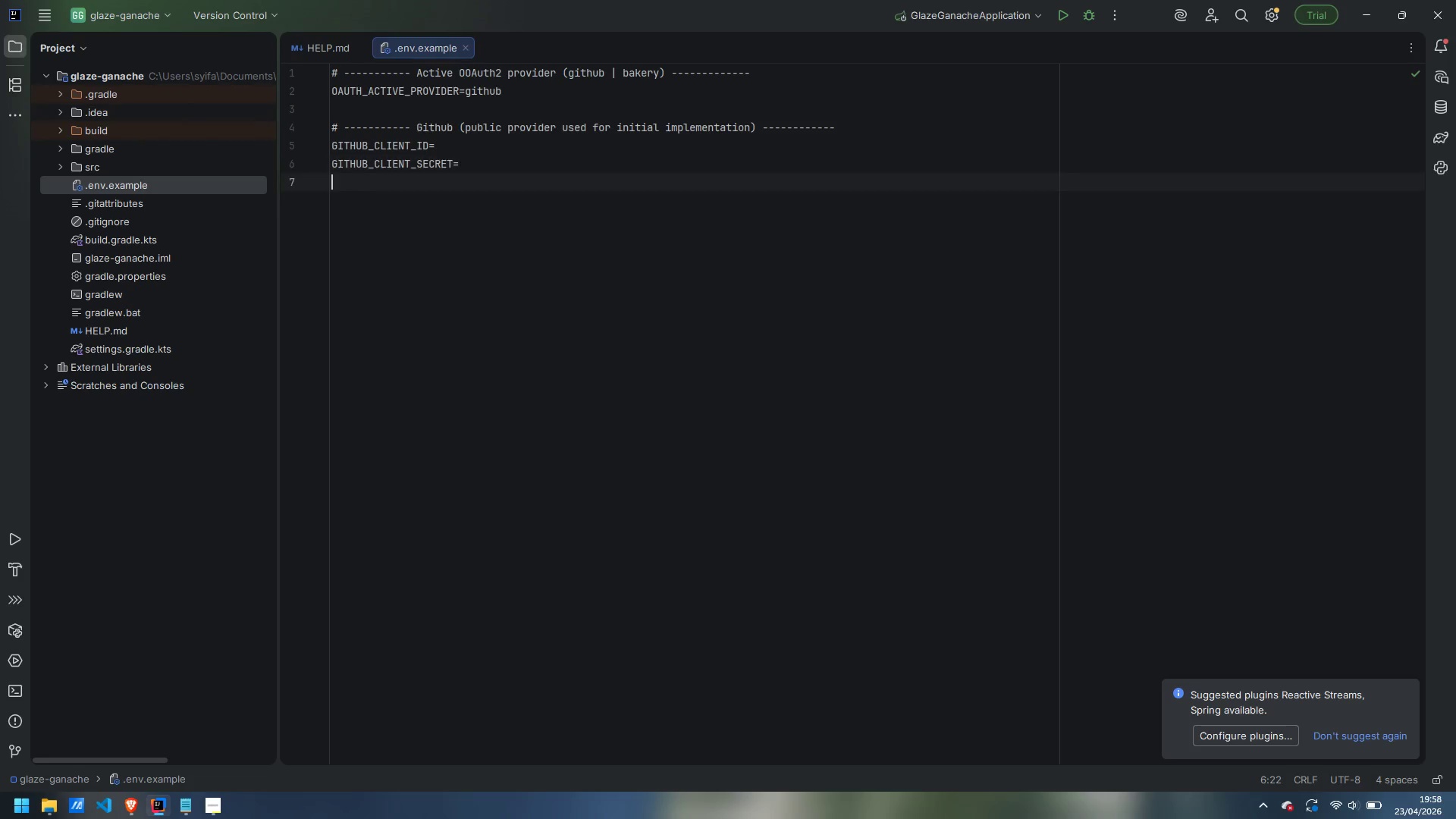 
key(Enter)
 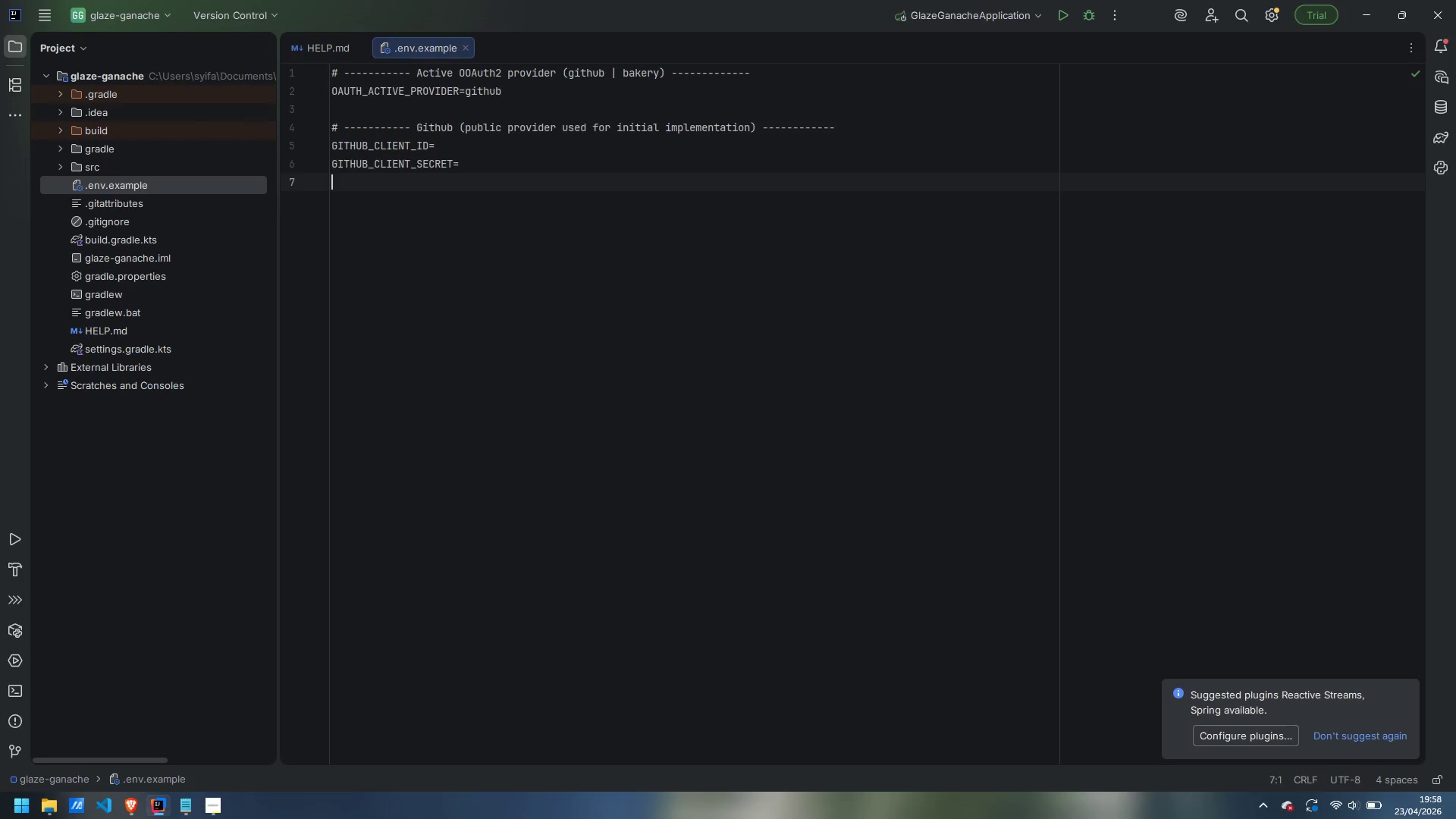 
wait(9.2)
 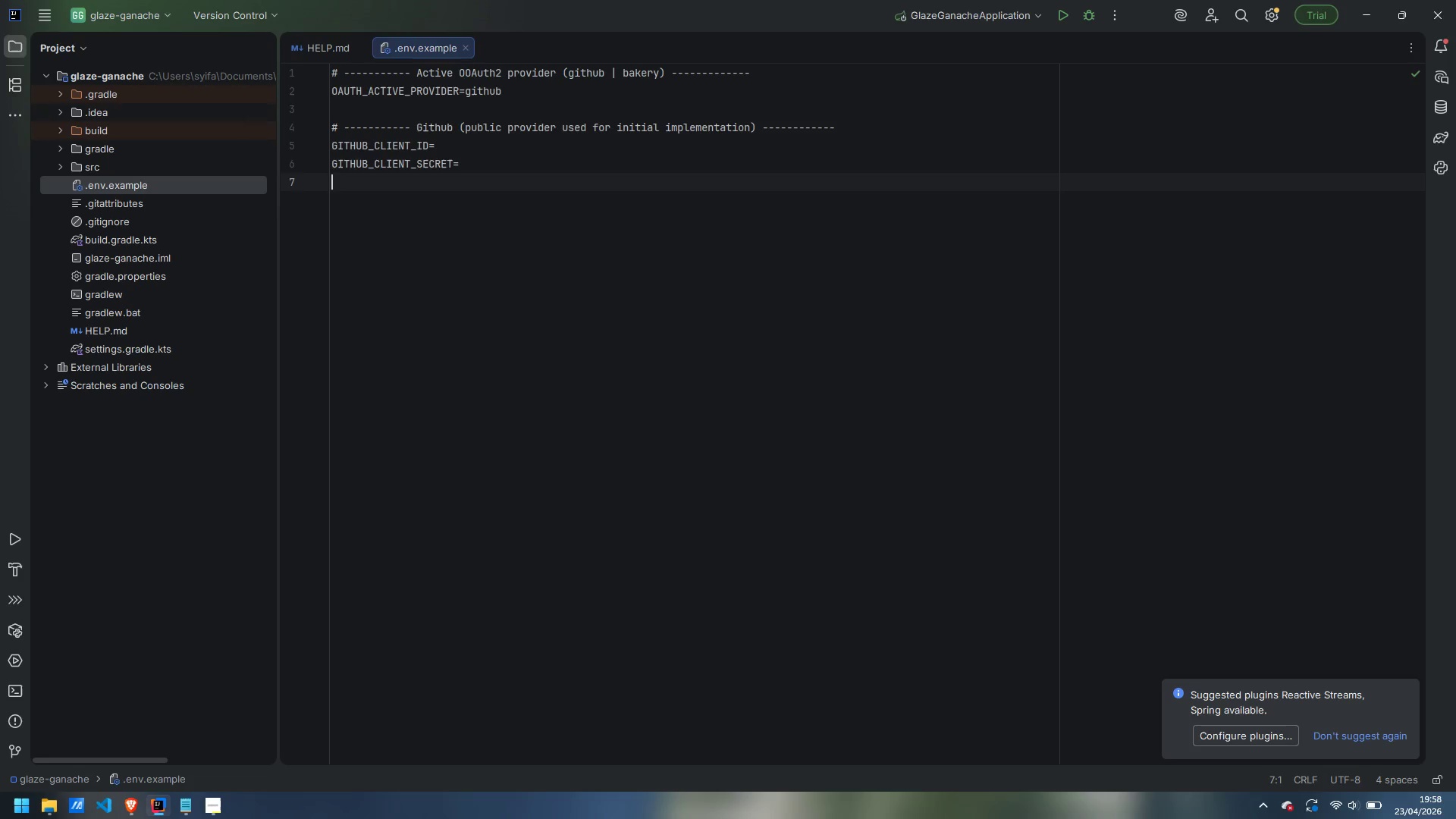 
type(GITHUB+)
key(Backspace)
type(_REDIRECT_URI=http://localhost:8080/login/oauth2/code/gu)
key(Backspace)
type(ithub)
 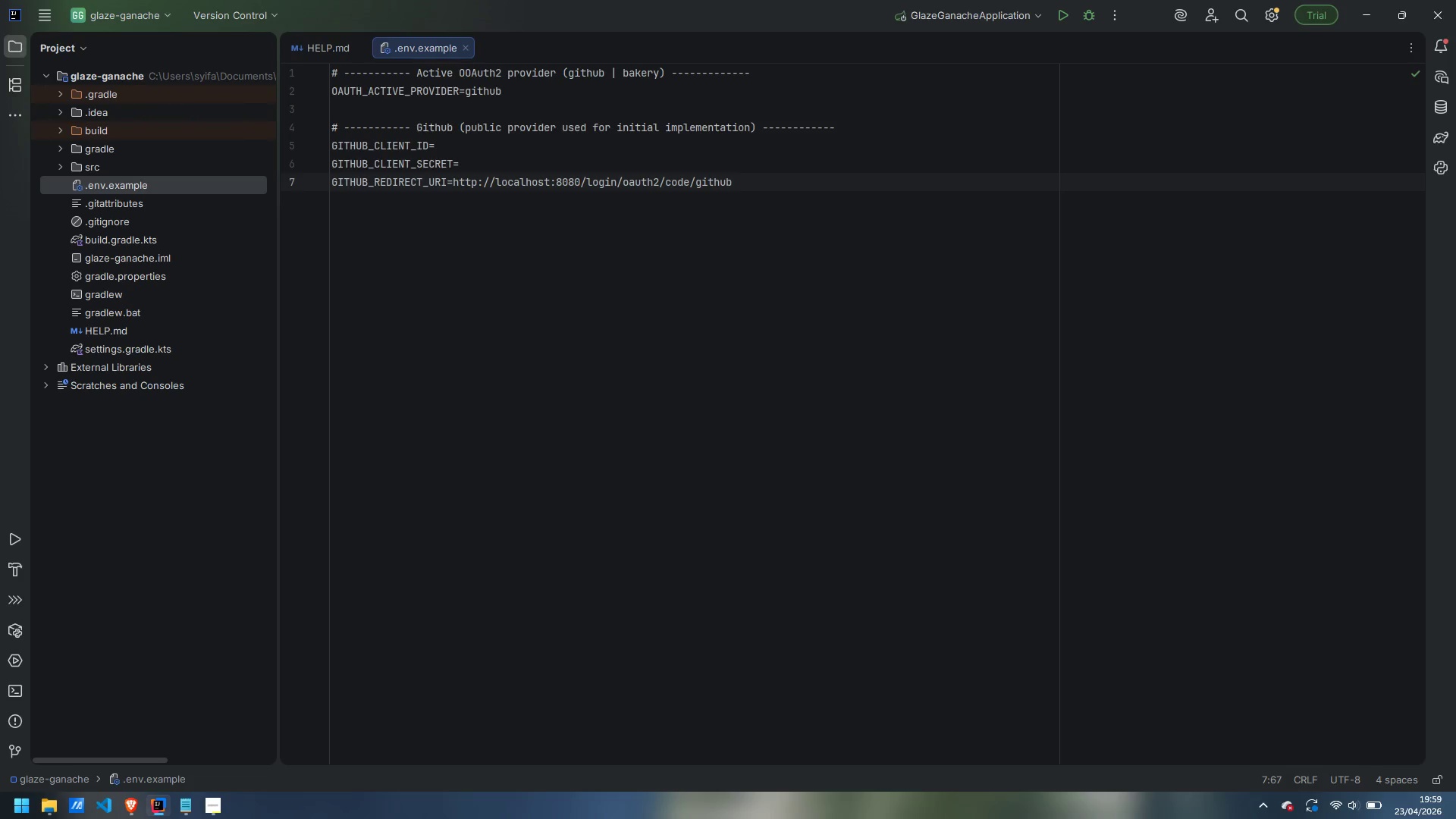 
key(Enter)
 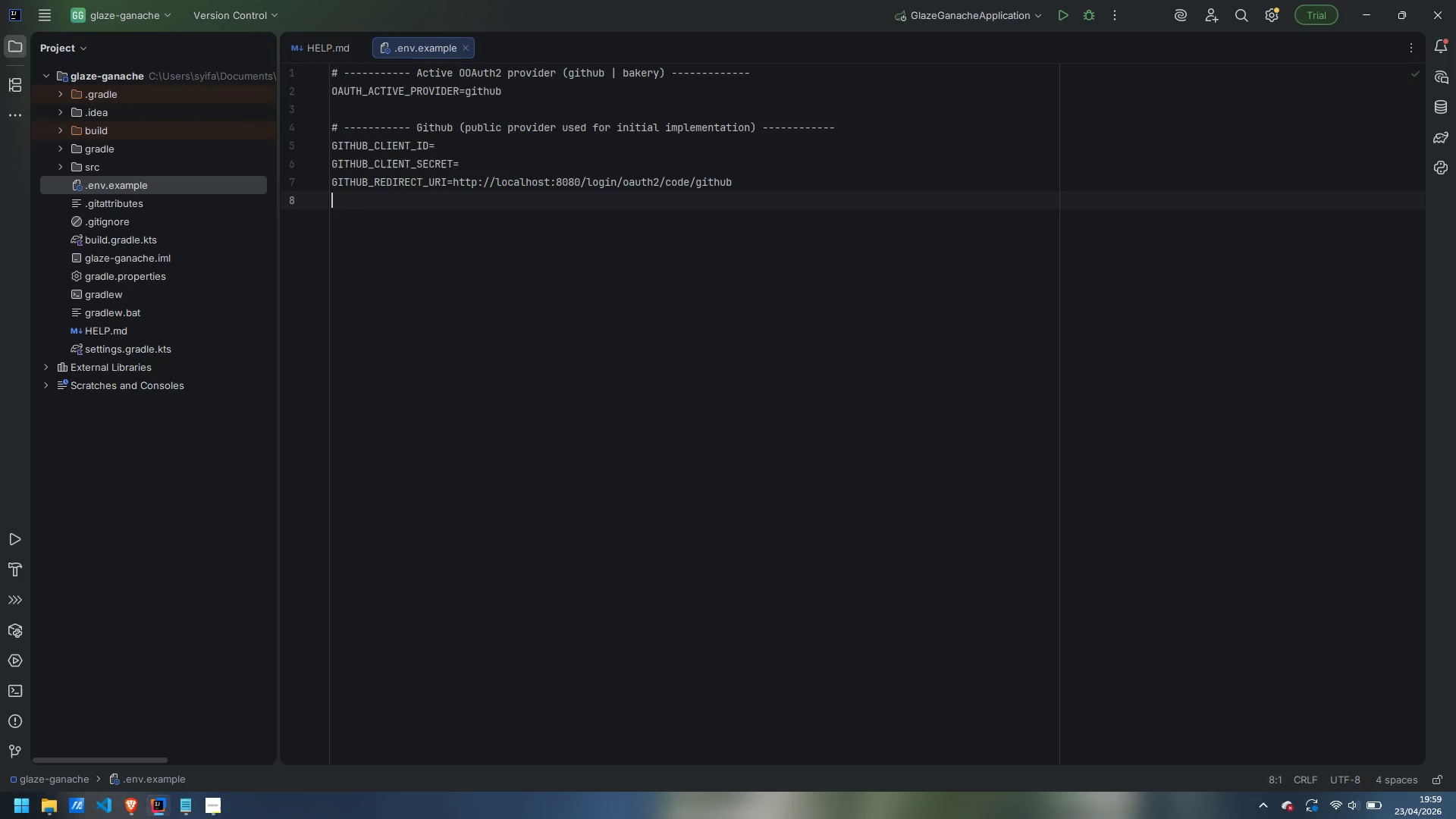 
type(GITHUB_SCOPES=read:user,user:email)
 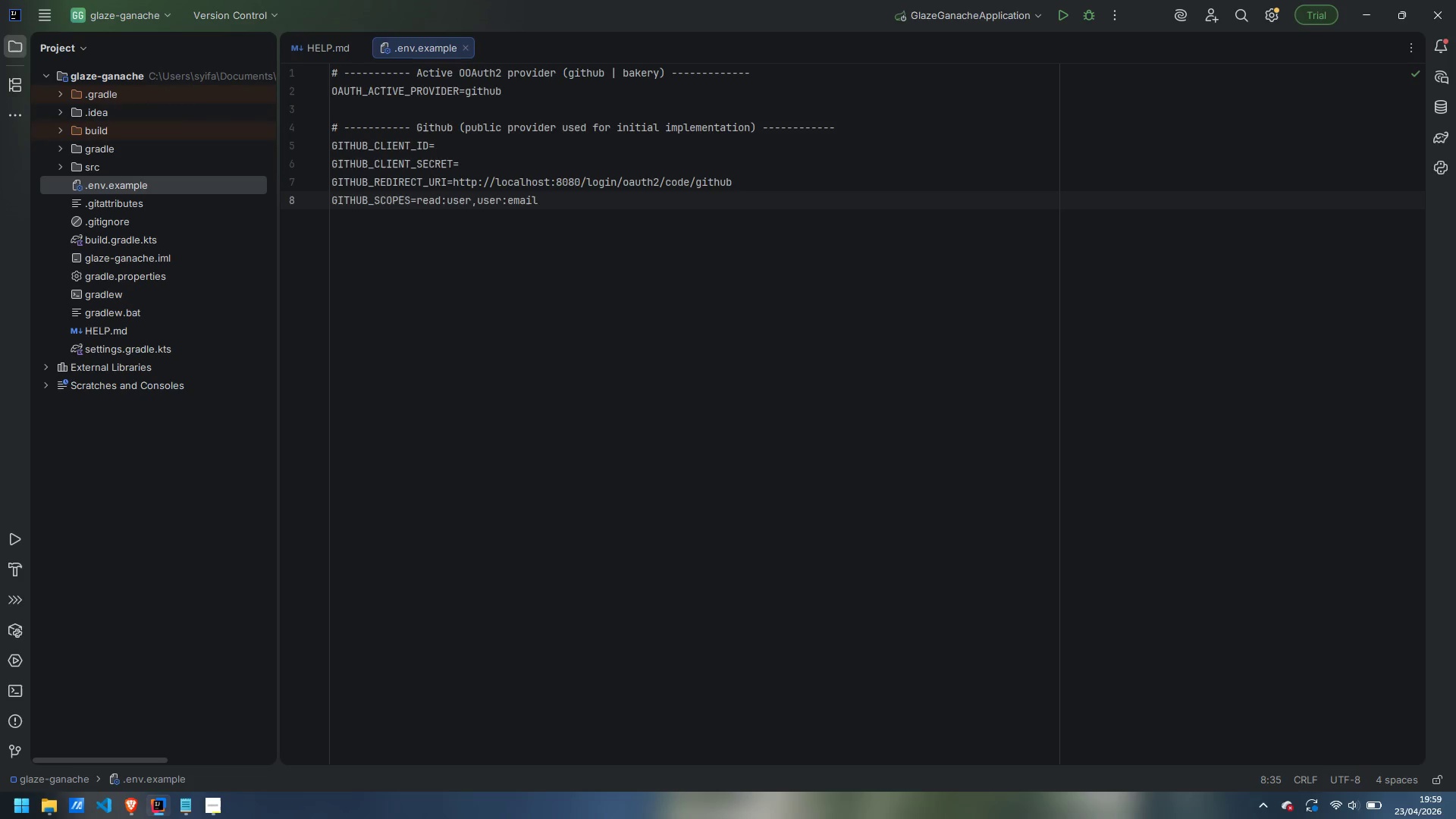 
key(Enter)
 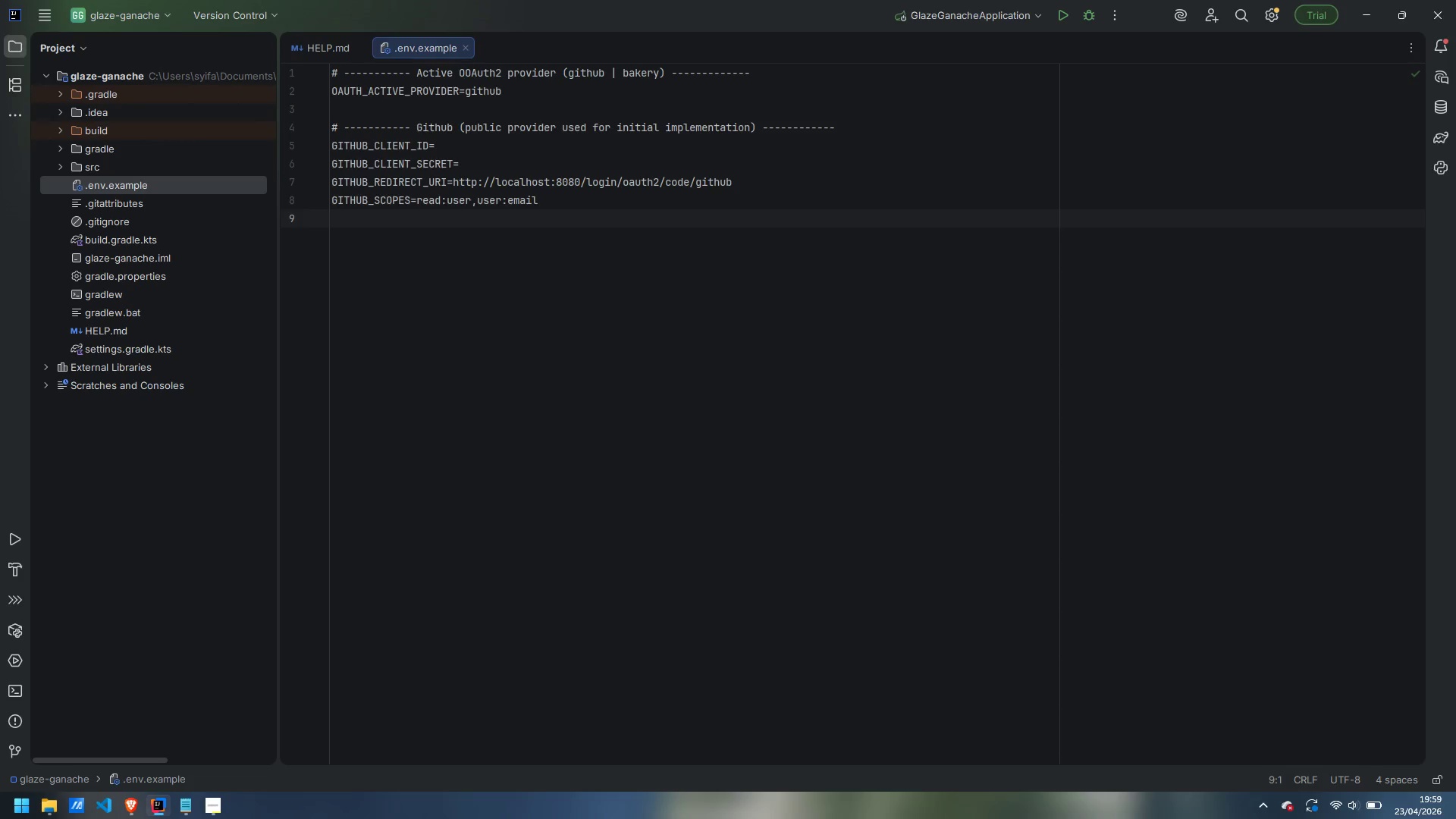 
key(Enter)
 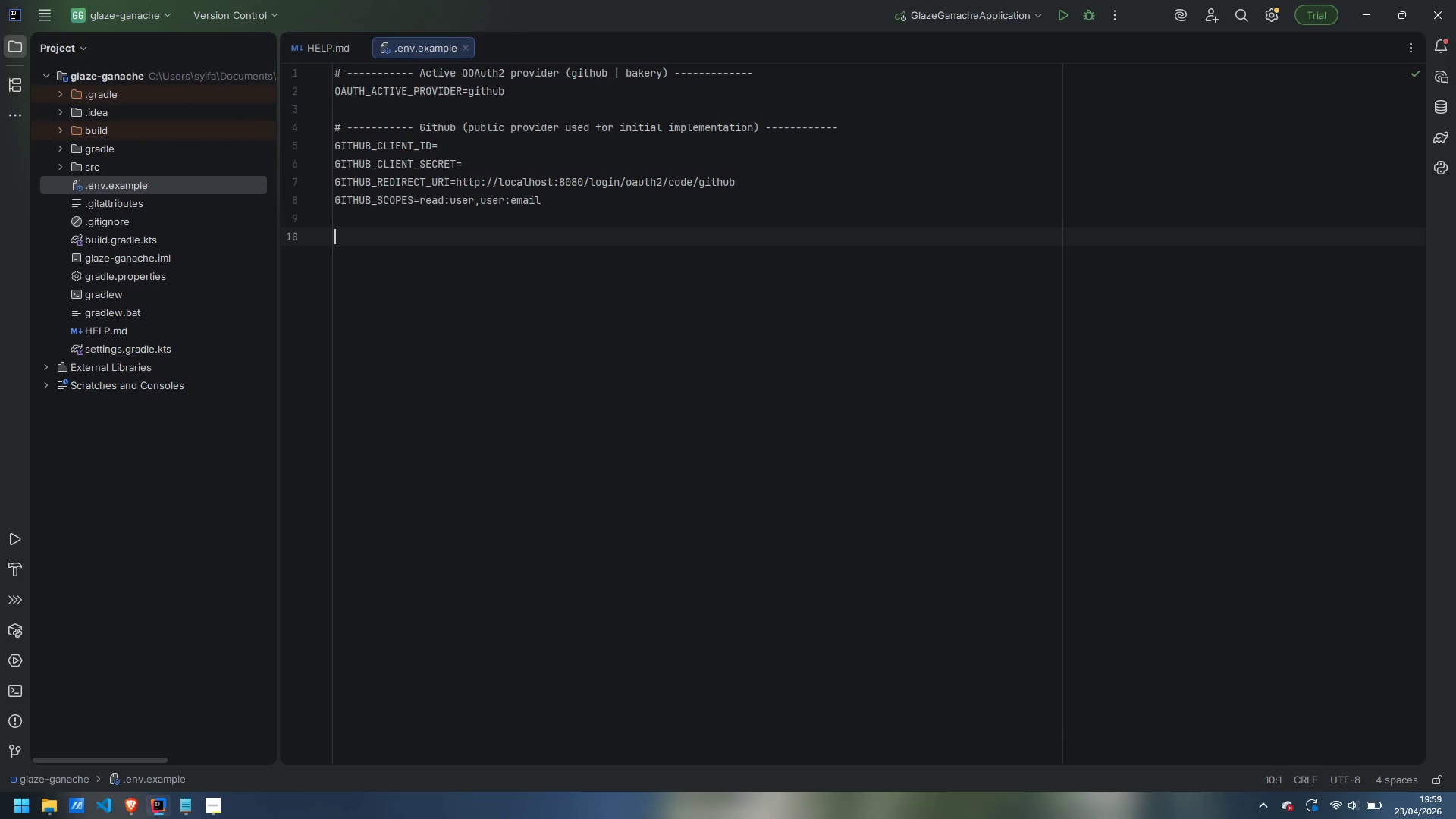 
key(Shift+3)
 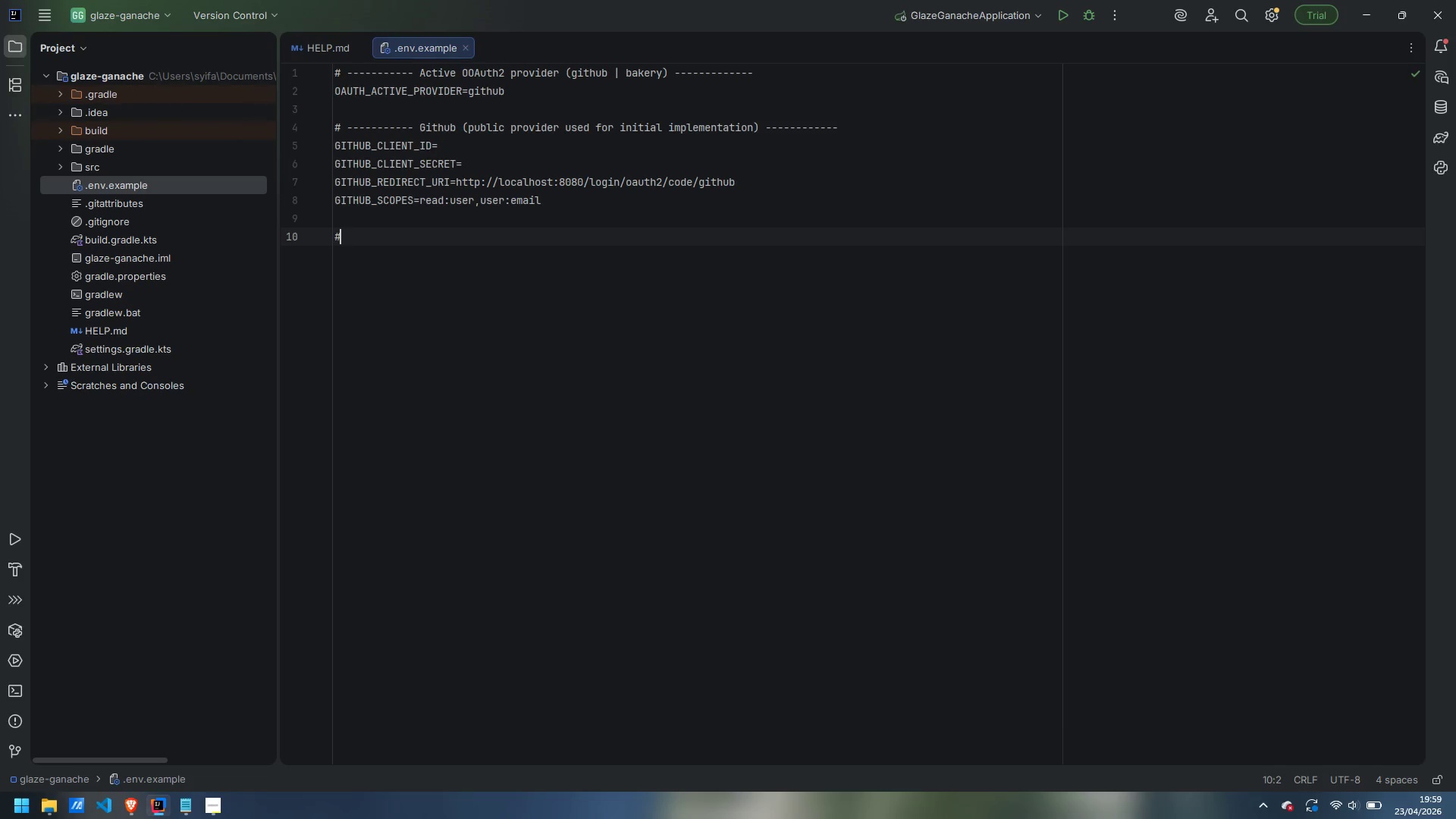 
key(Space)
 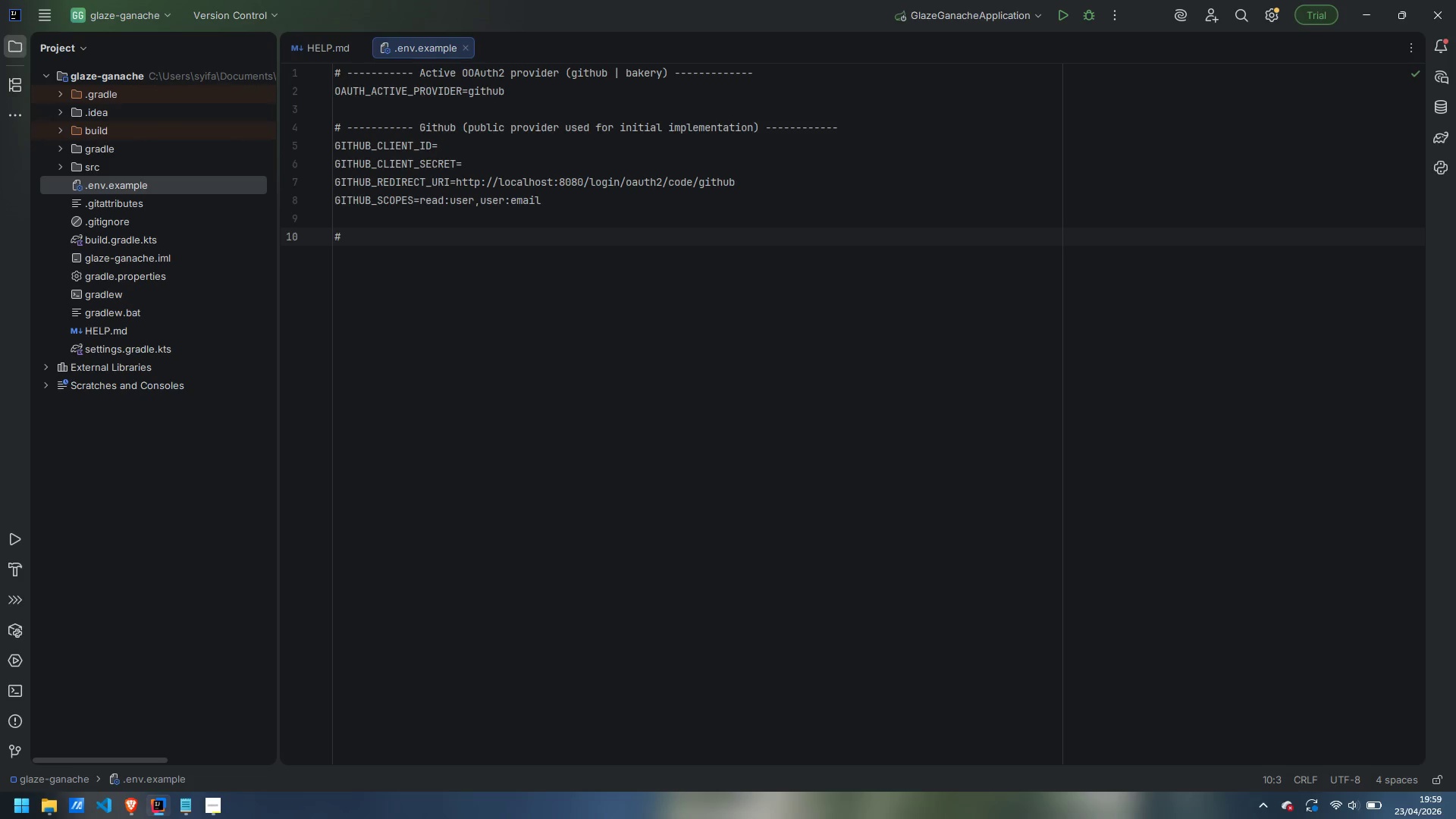 
key(Minus)
 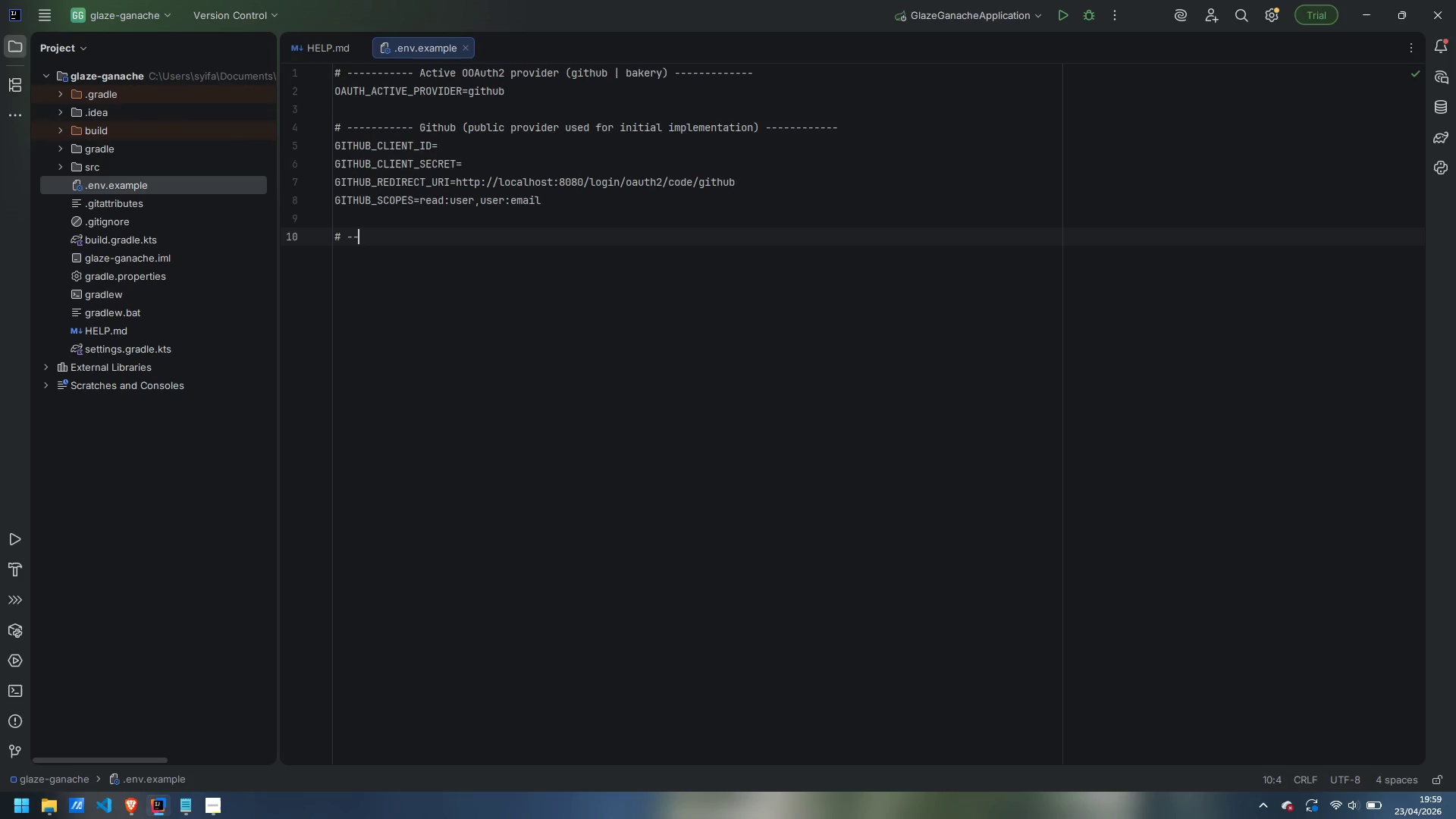 
key(Minus)
 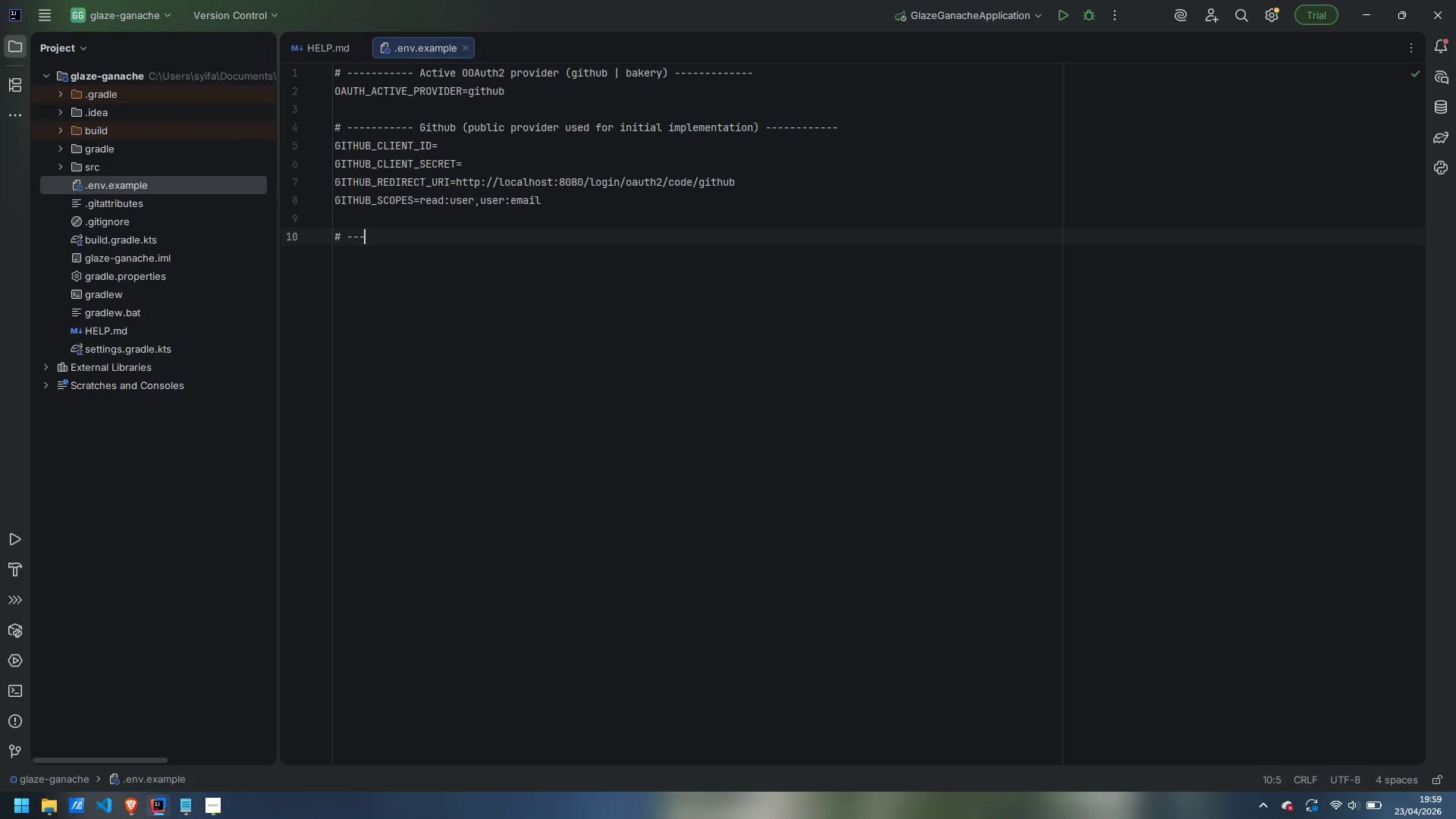 
key(Minus)
 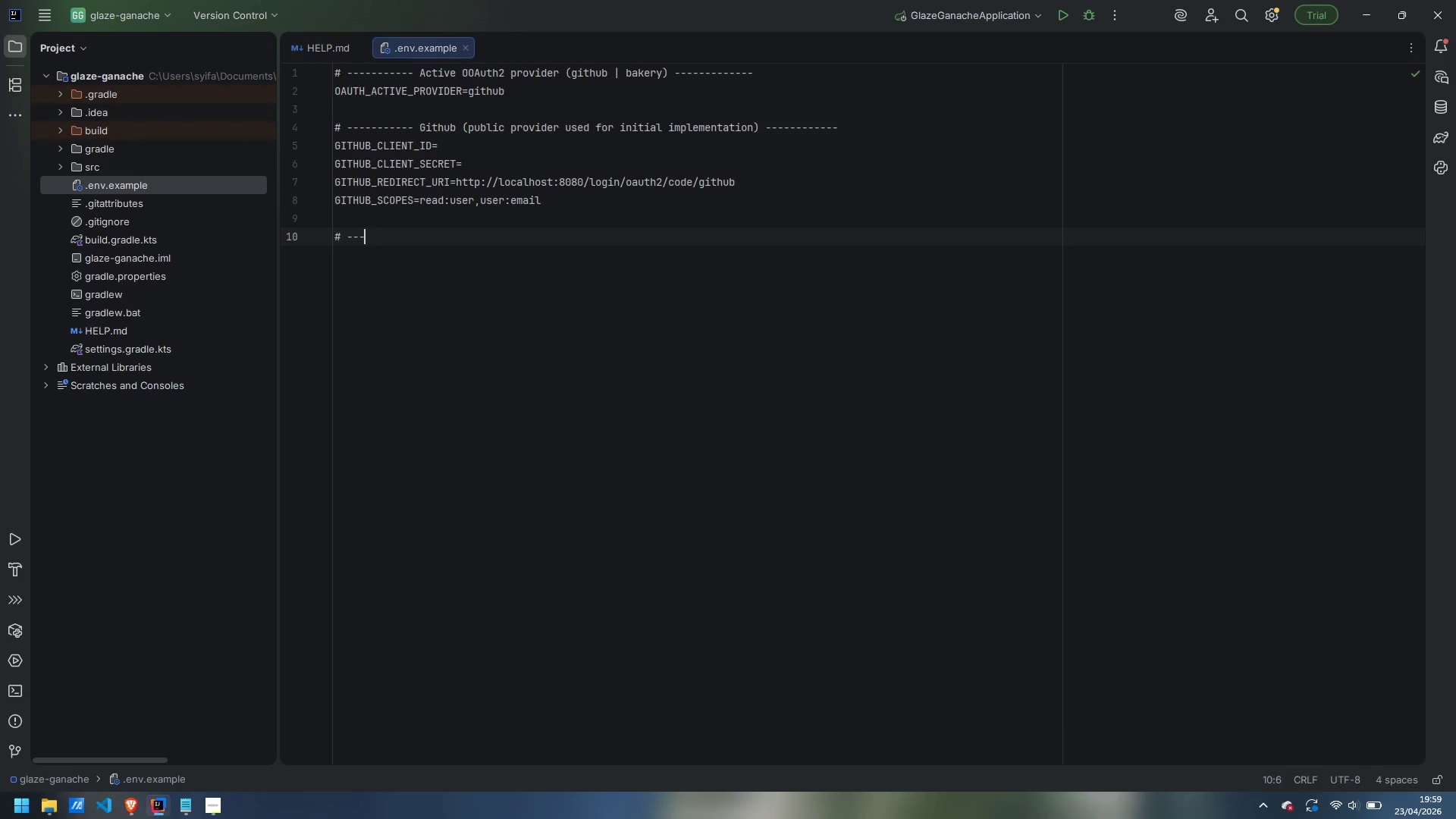 
key(Minus)
 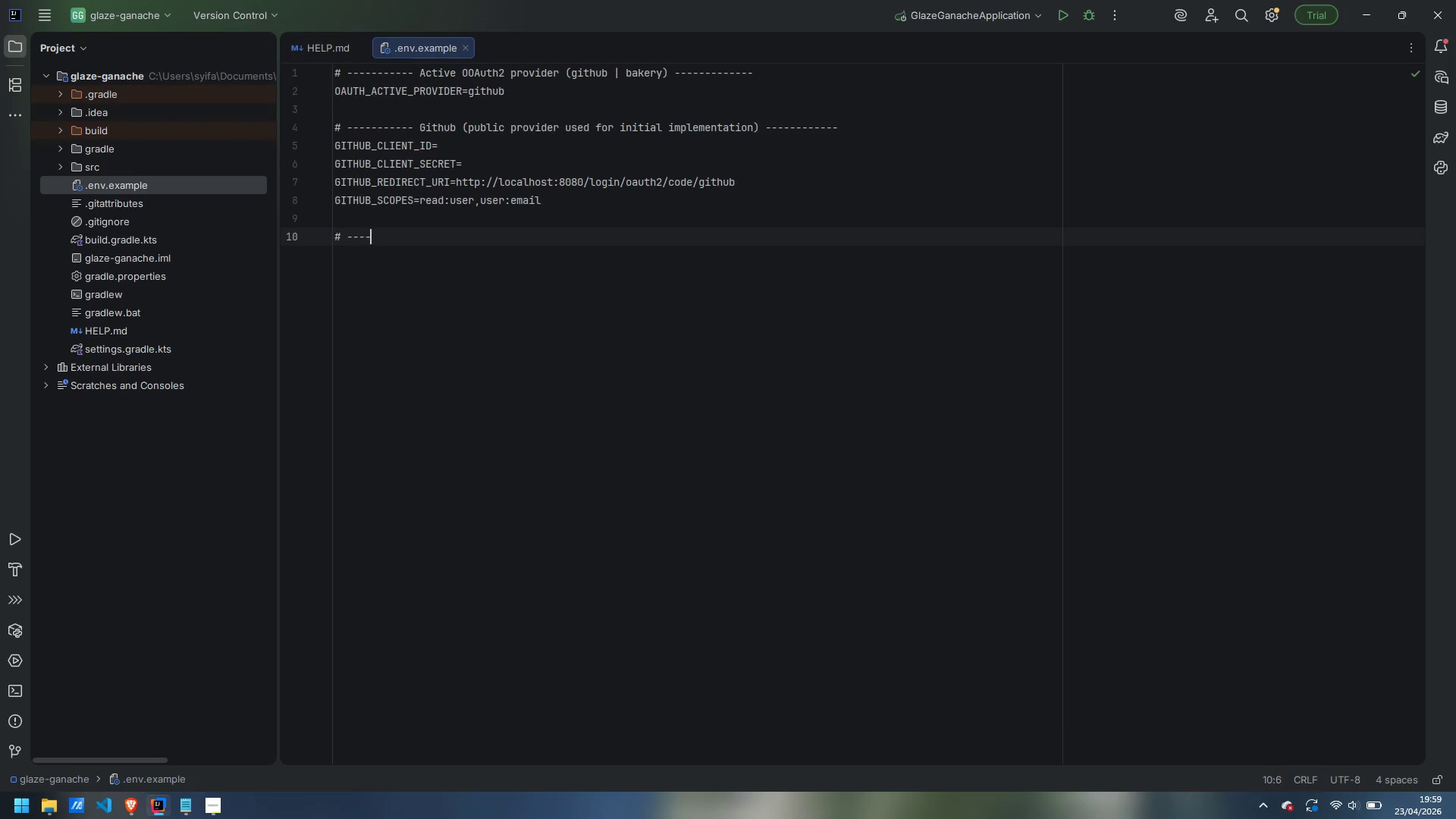 
key(Minus)
 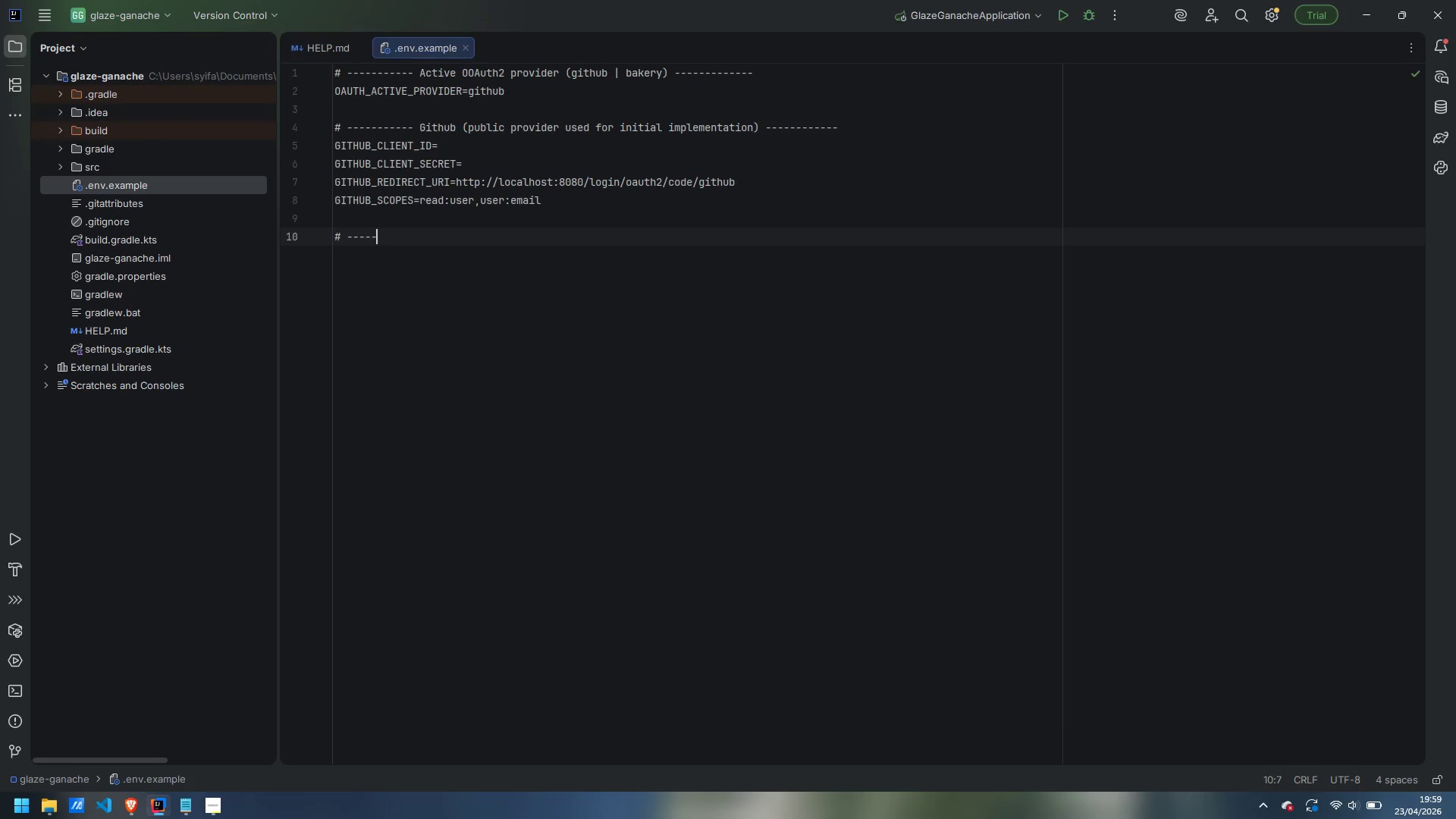 
key(Minus)
 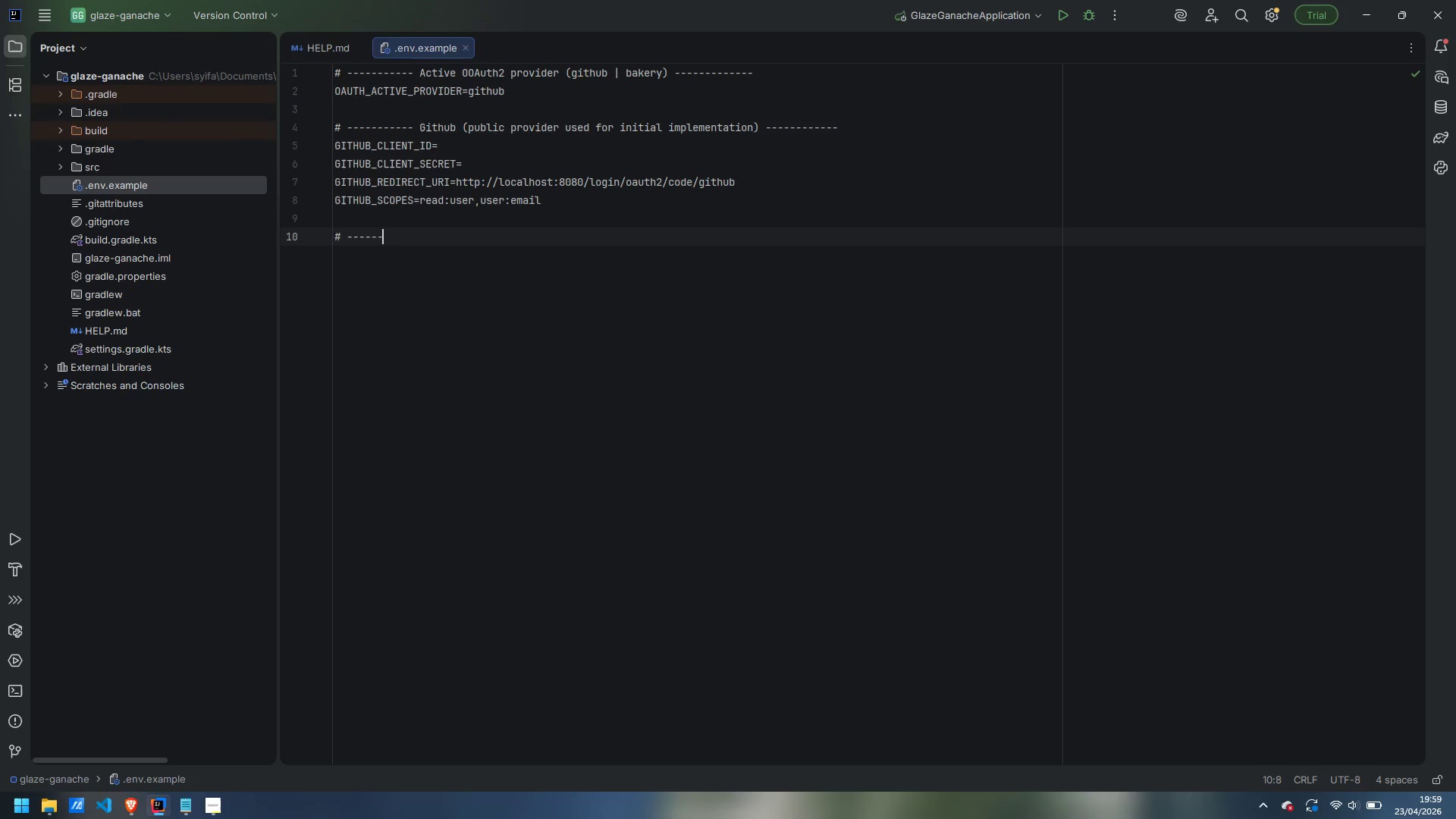 
key(Minus)
 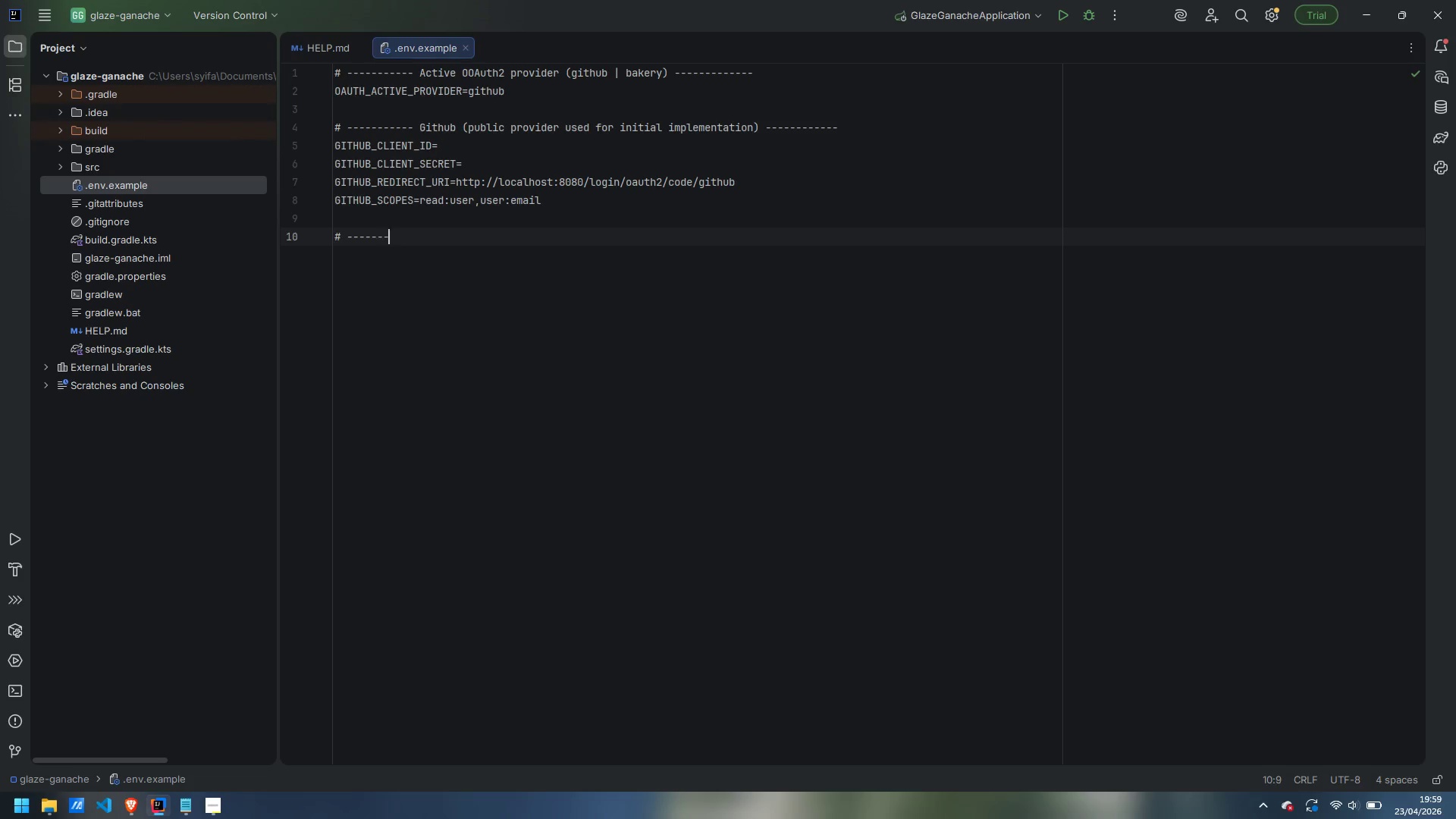 
key(Minus)
 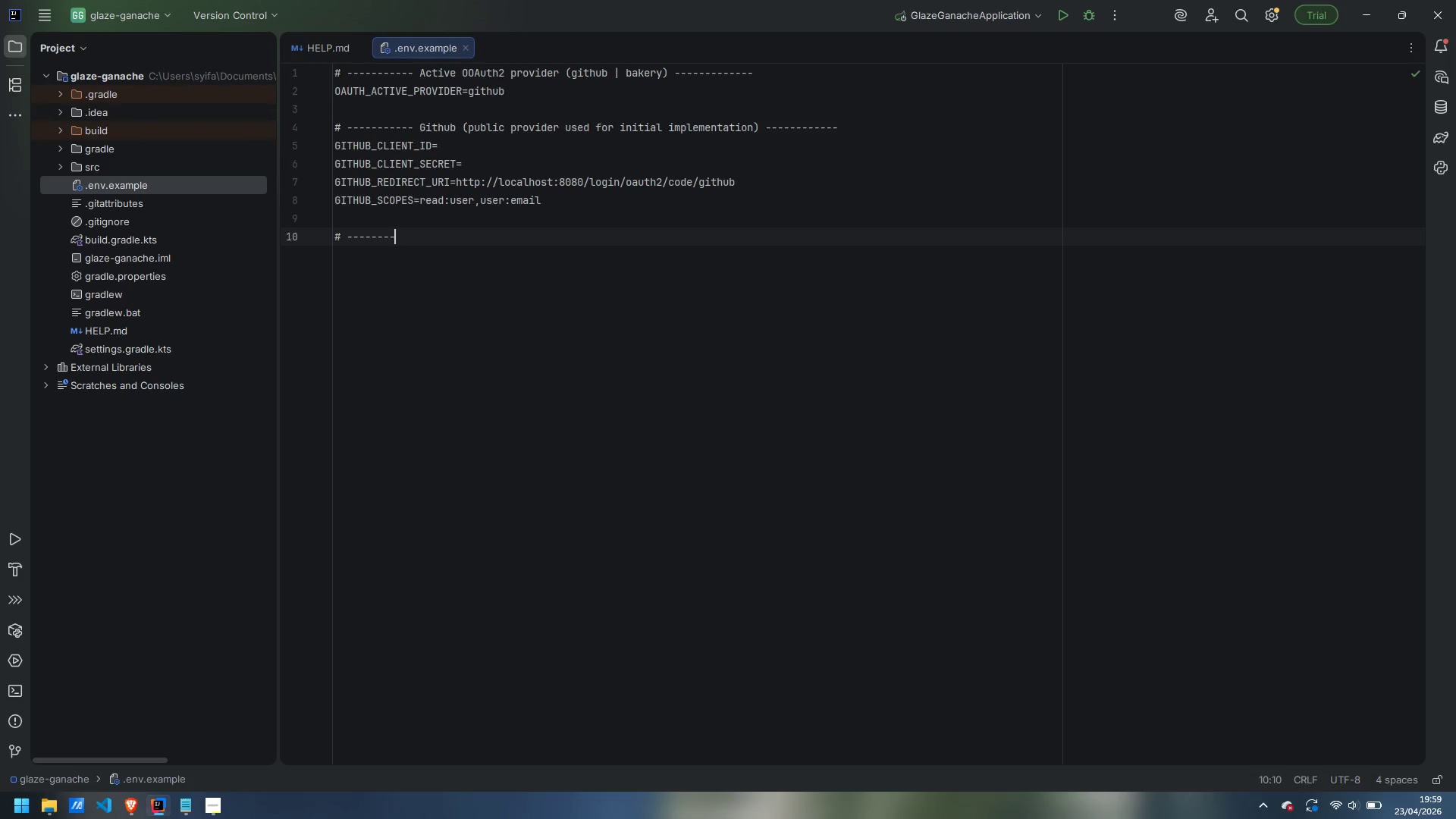 
key(Minus)
 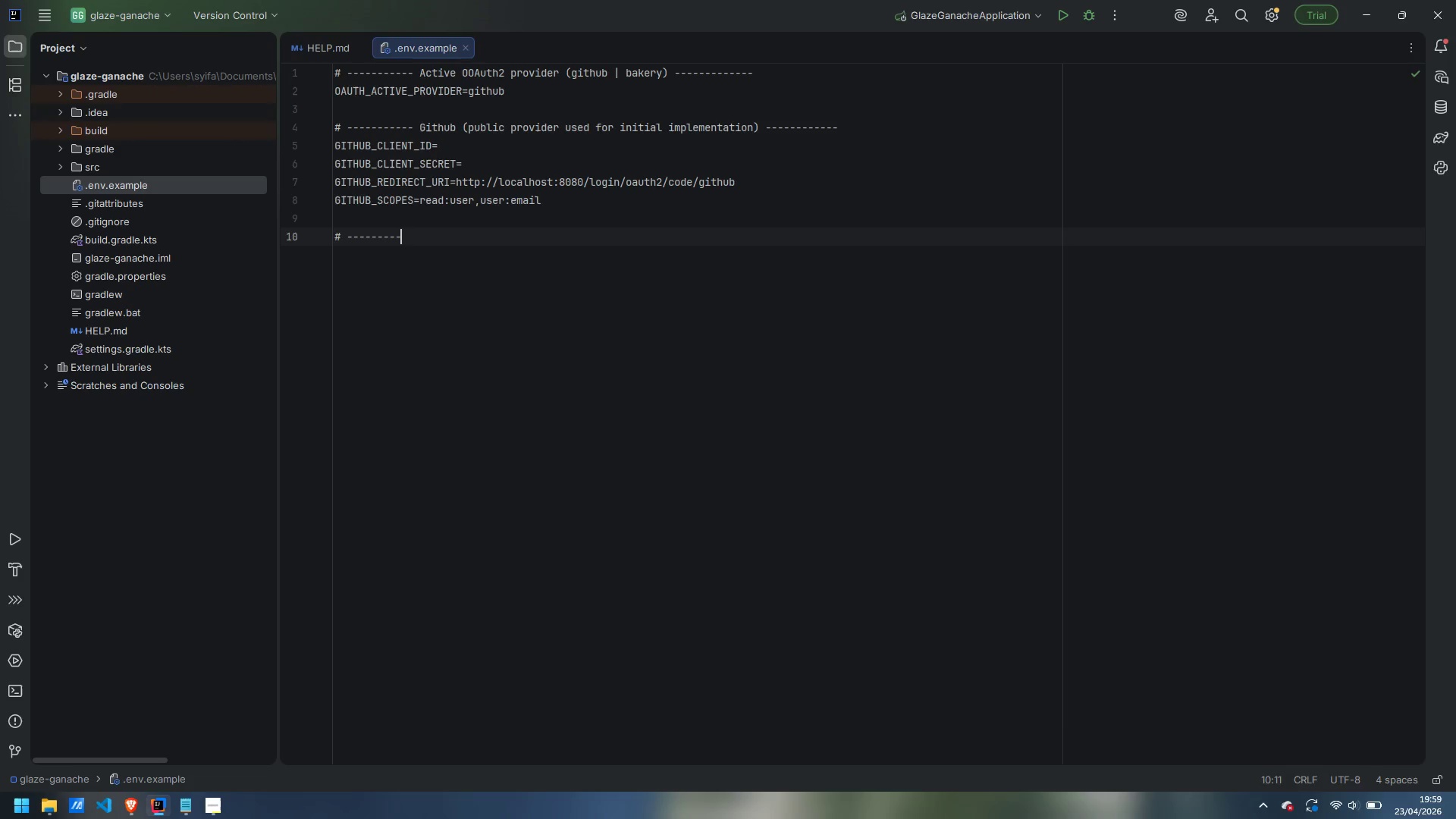 
key(Minus)
 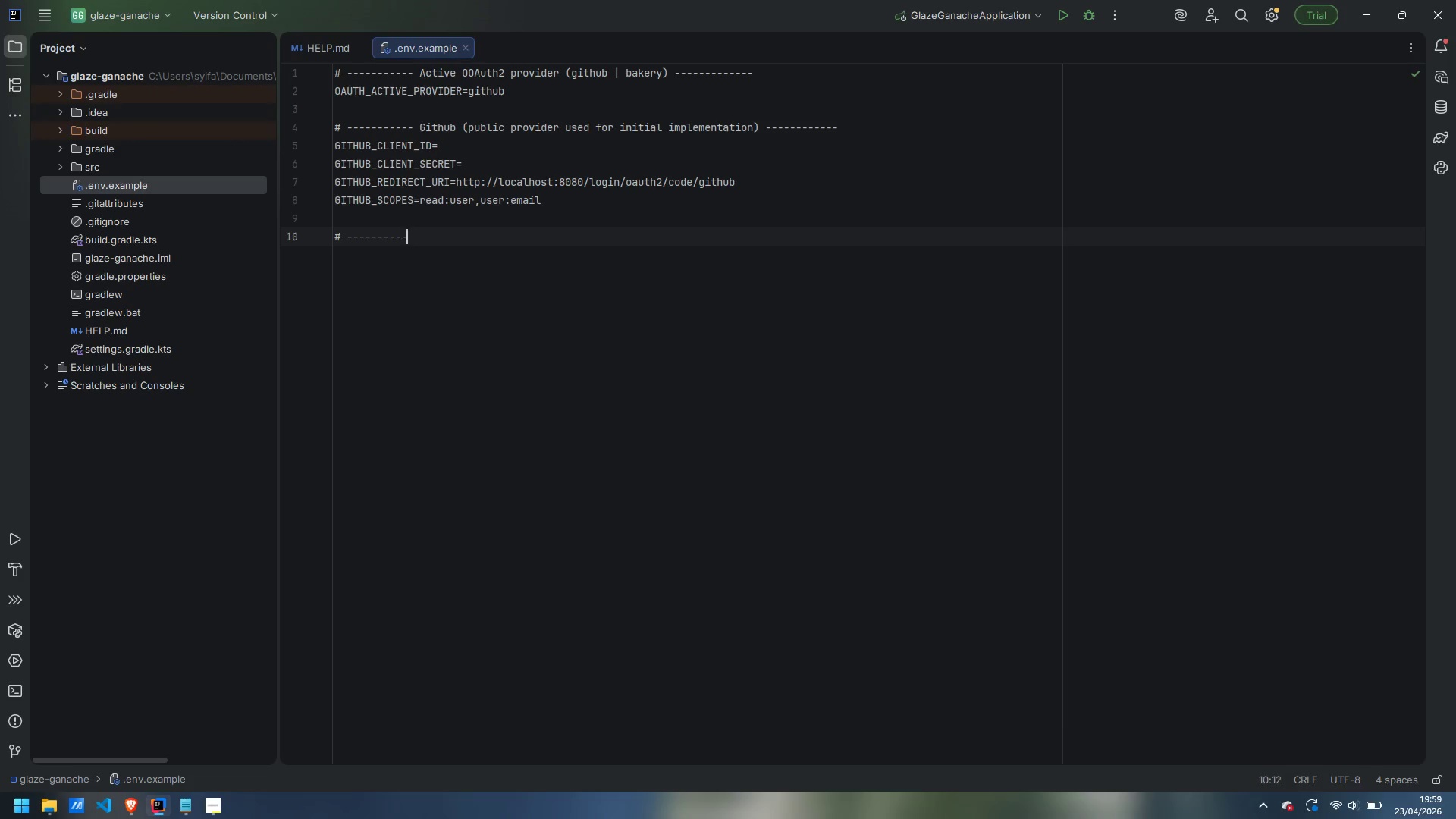 
key(Minus)
 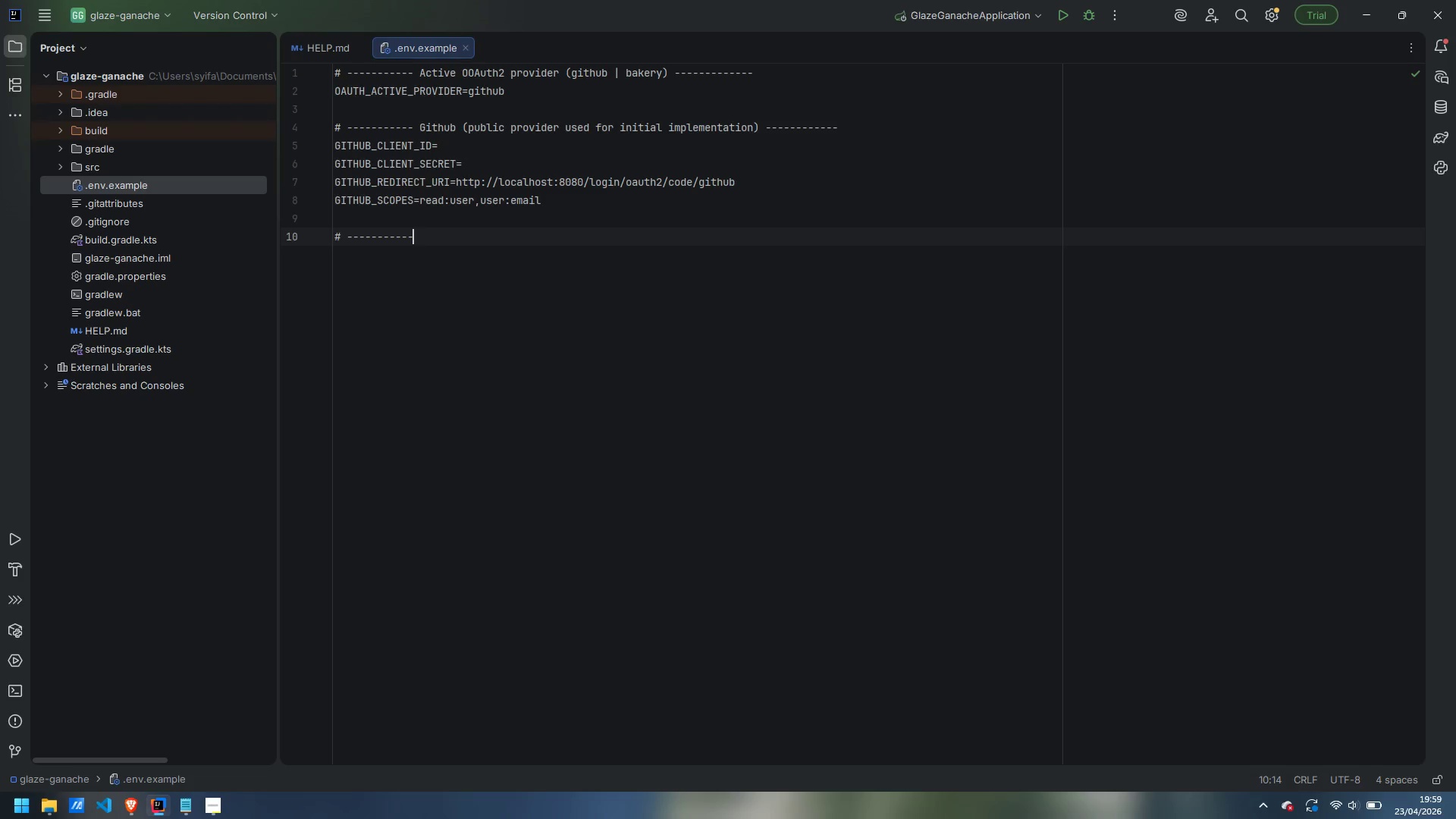 
type(-)
key(Backspace)
type( Bakery Logistics (internal / rpivate provider )
key(Backspace)
type() -----------)
 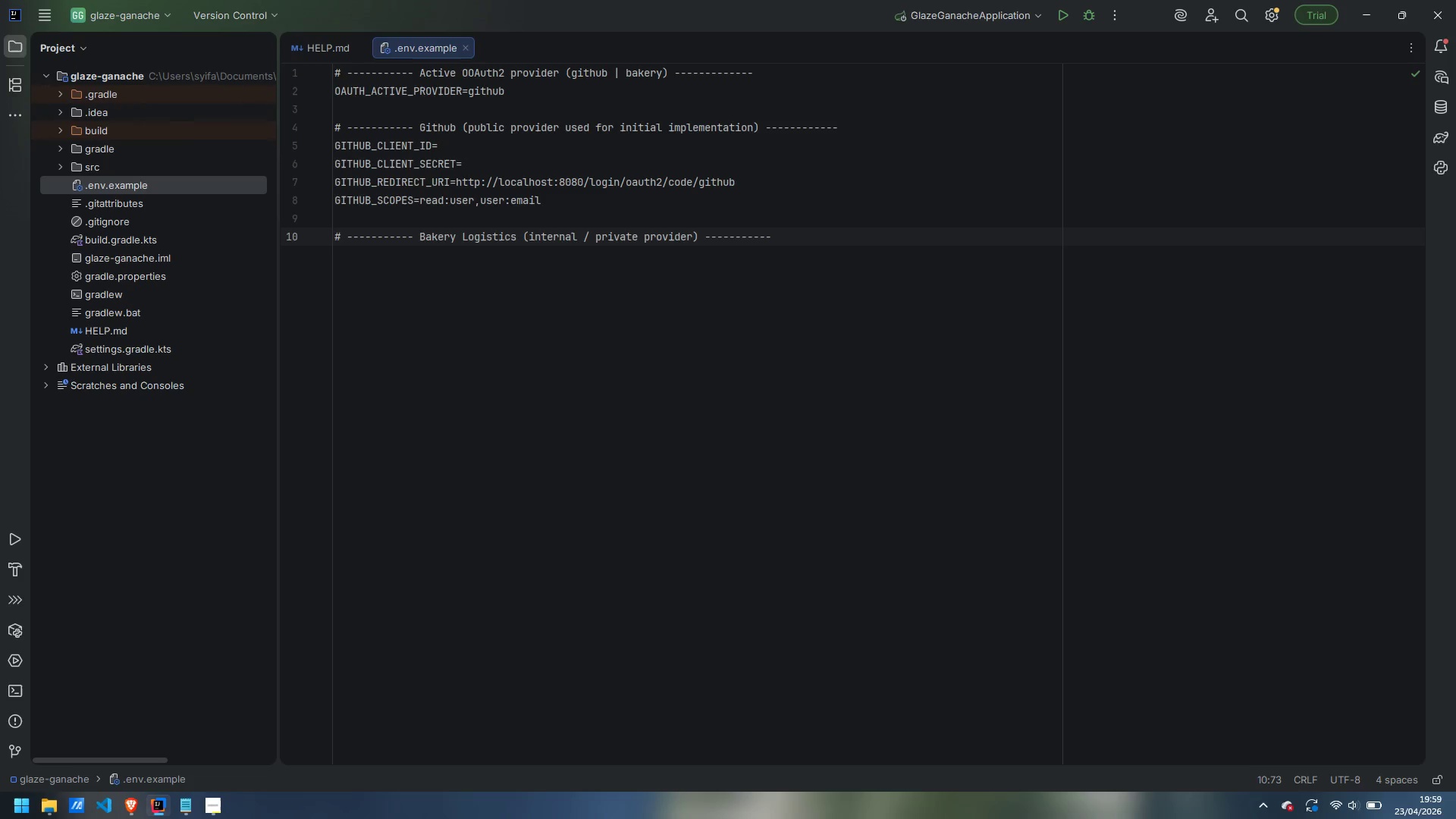 
key(Enter)
 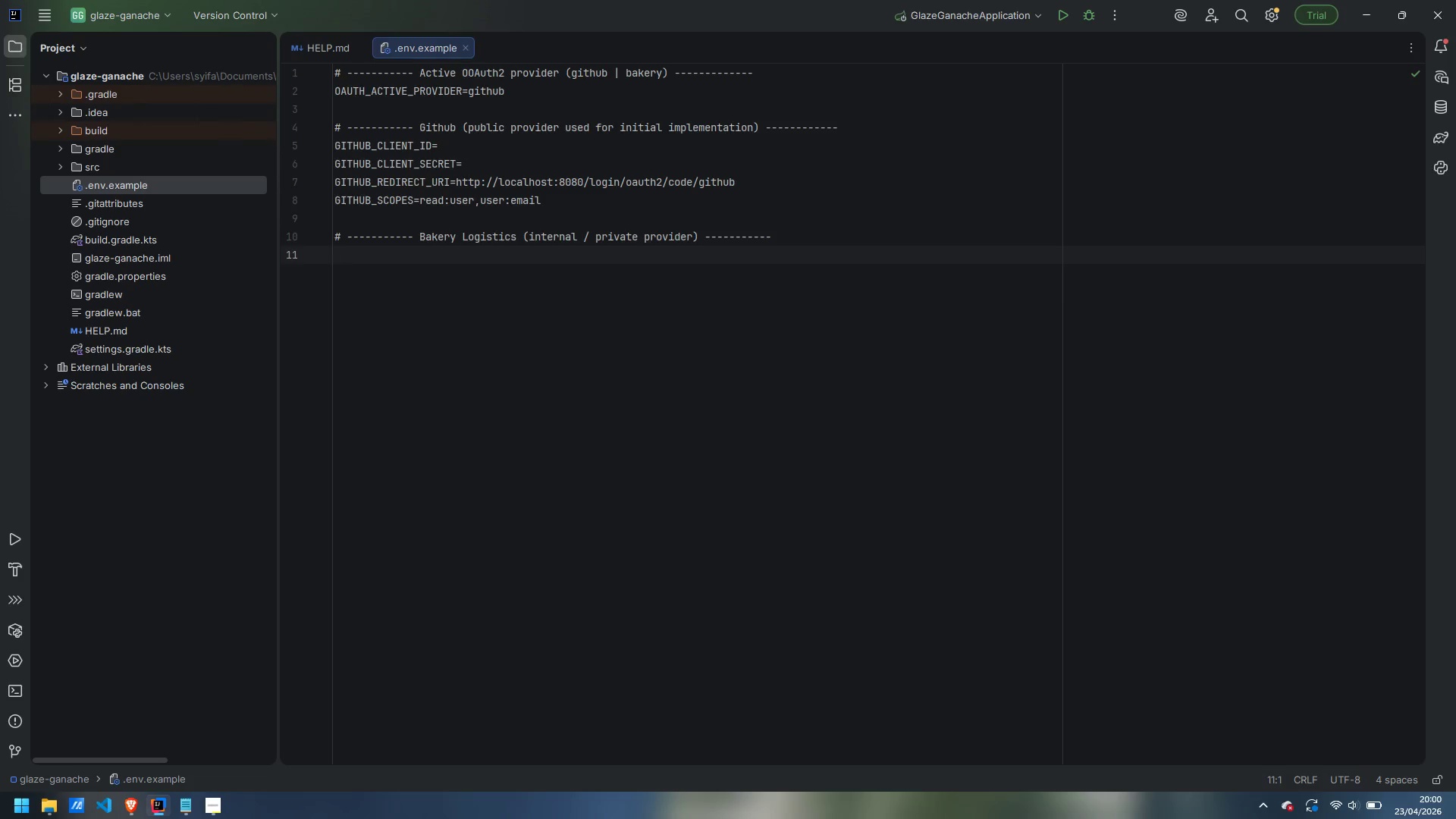 
type(BACKE)
key(Backspace)
key(Backspace)
key(Backspace)
type(KEY)
key(Backspace)
type(RY_CLIENT_ID=replace_me)
 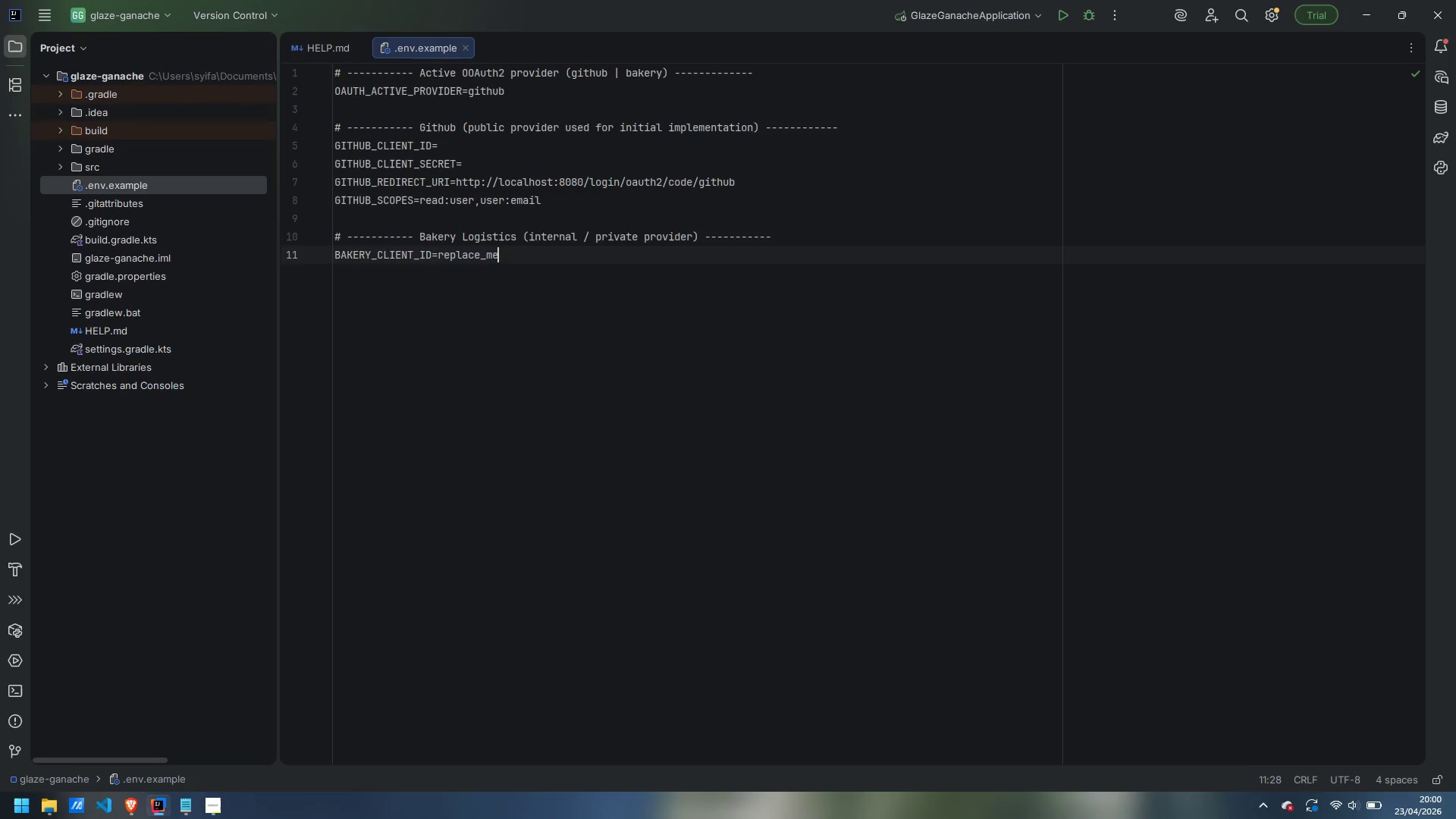 
key(Enter)
 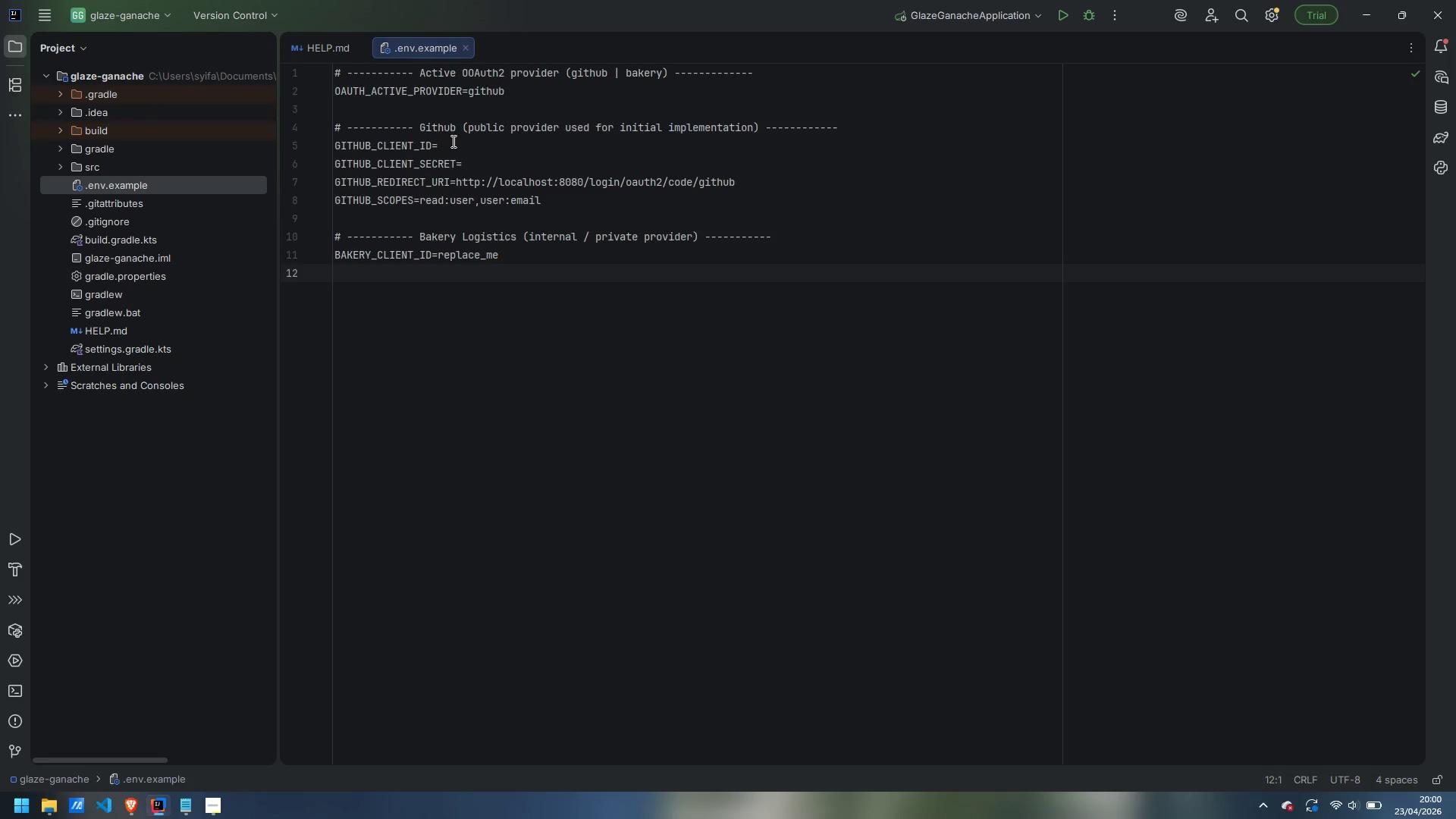 
type(BAKERY_CLIENT_SECRET=replace_me)
 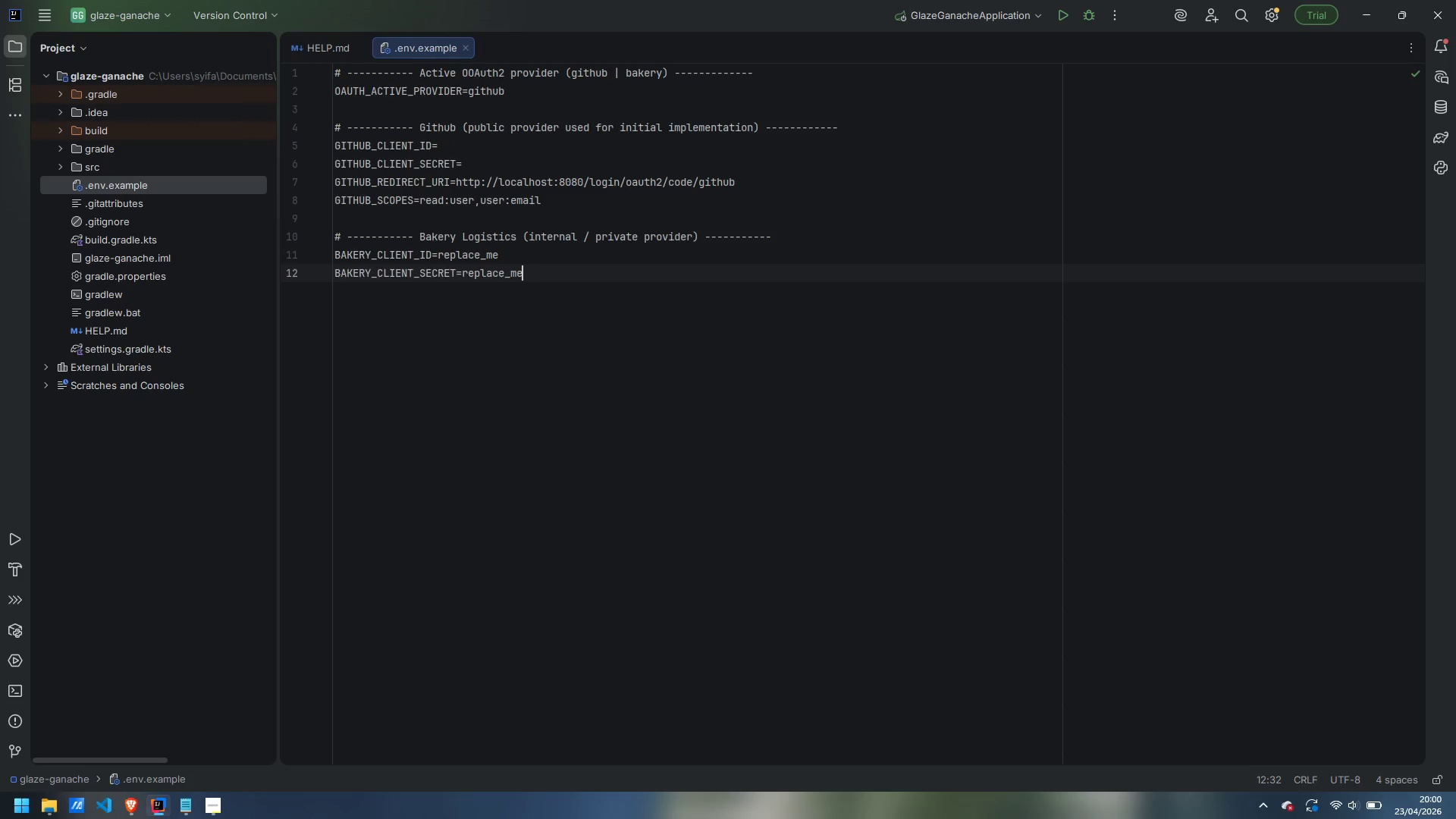 
key(Enter)
 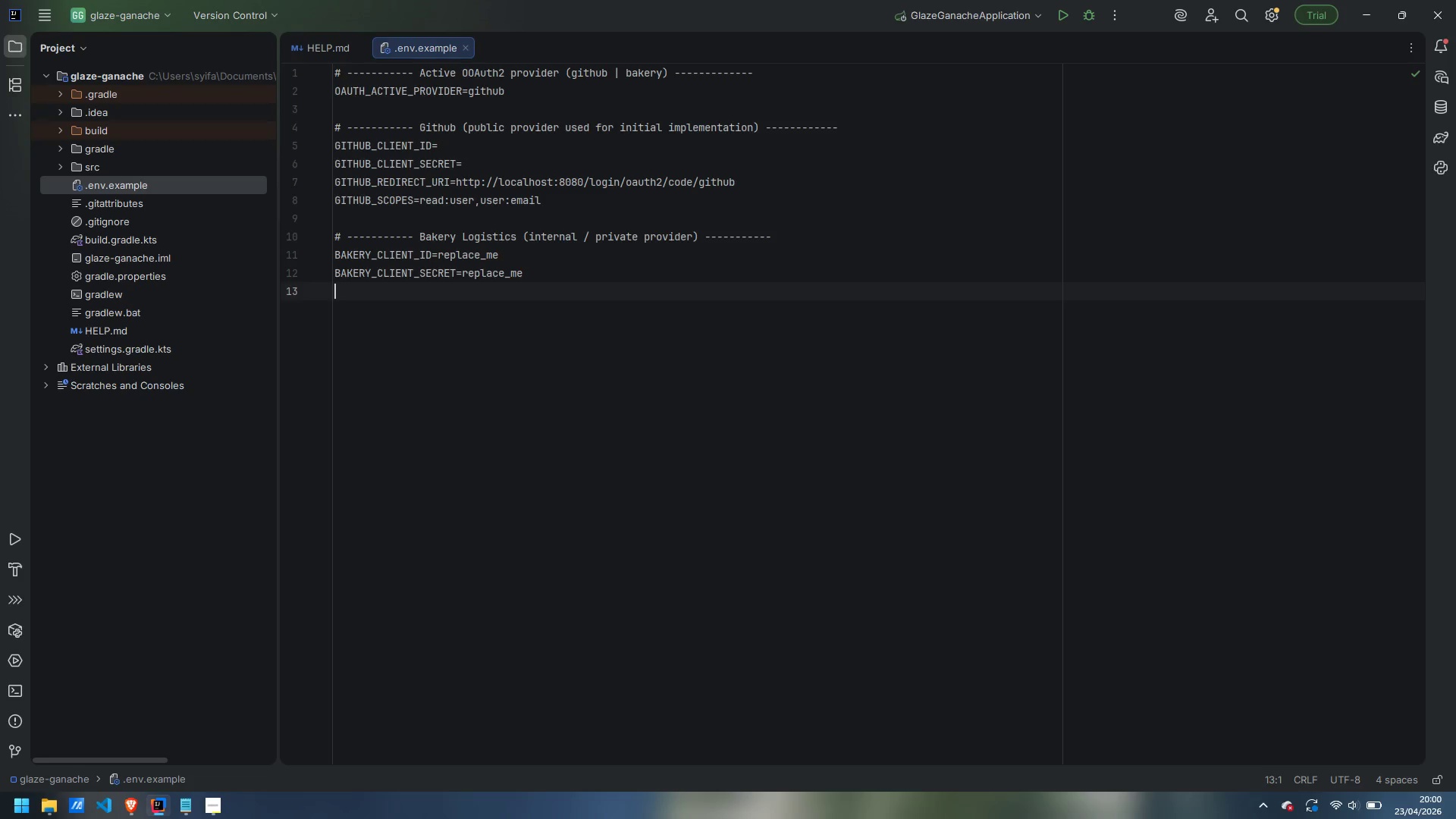 
wait(5.03)
 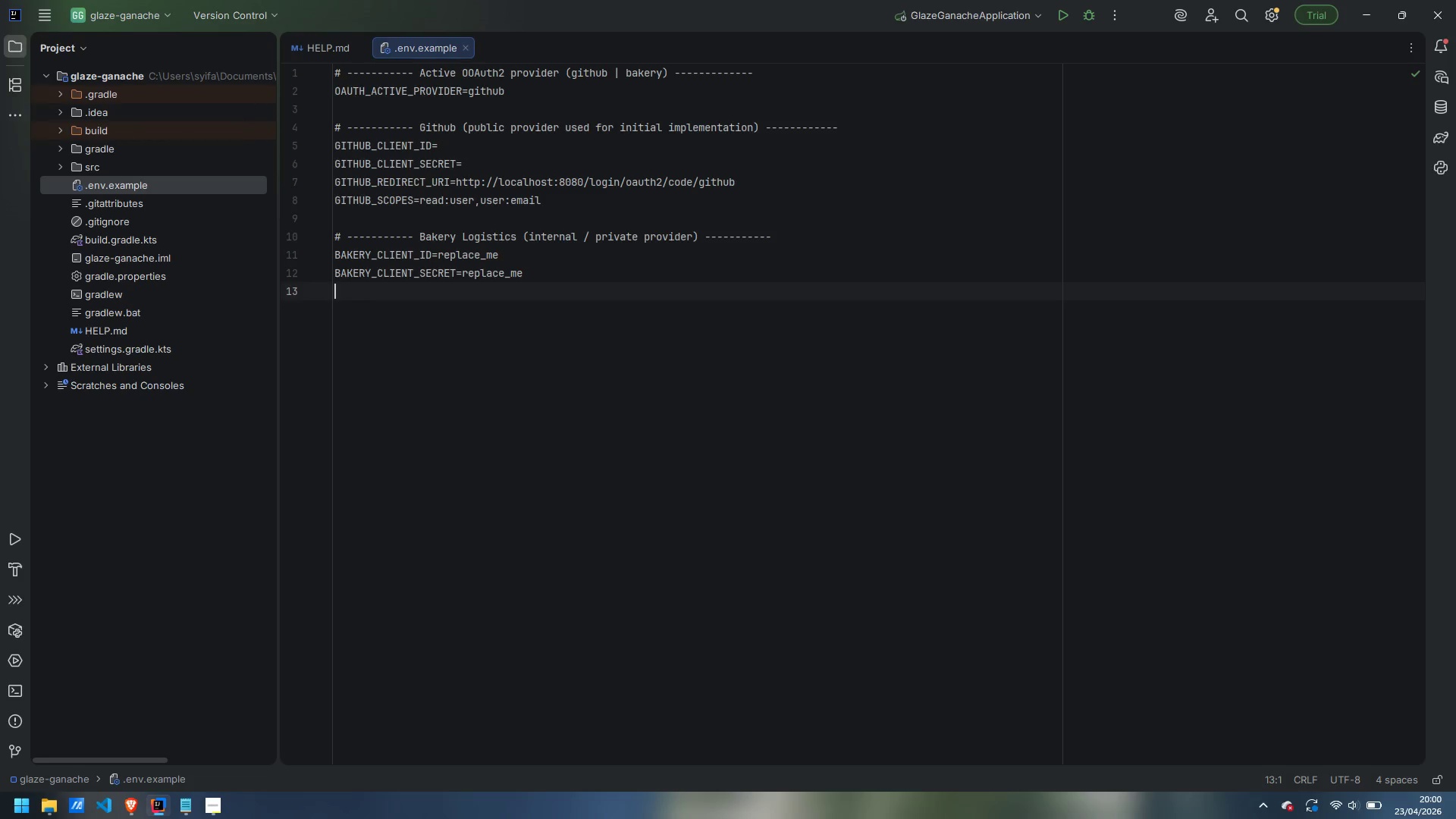 
type(BAKERY_TOKEN)
 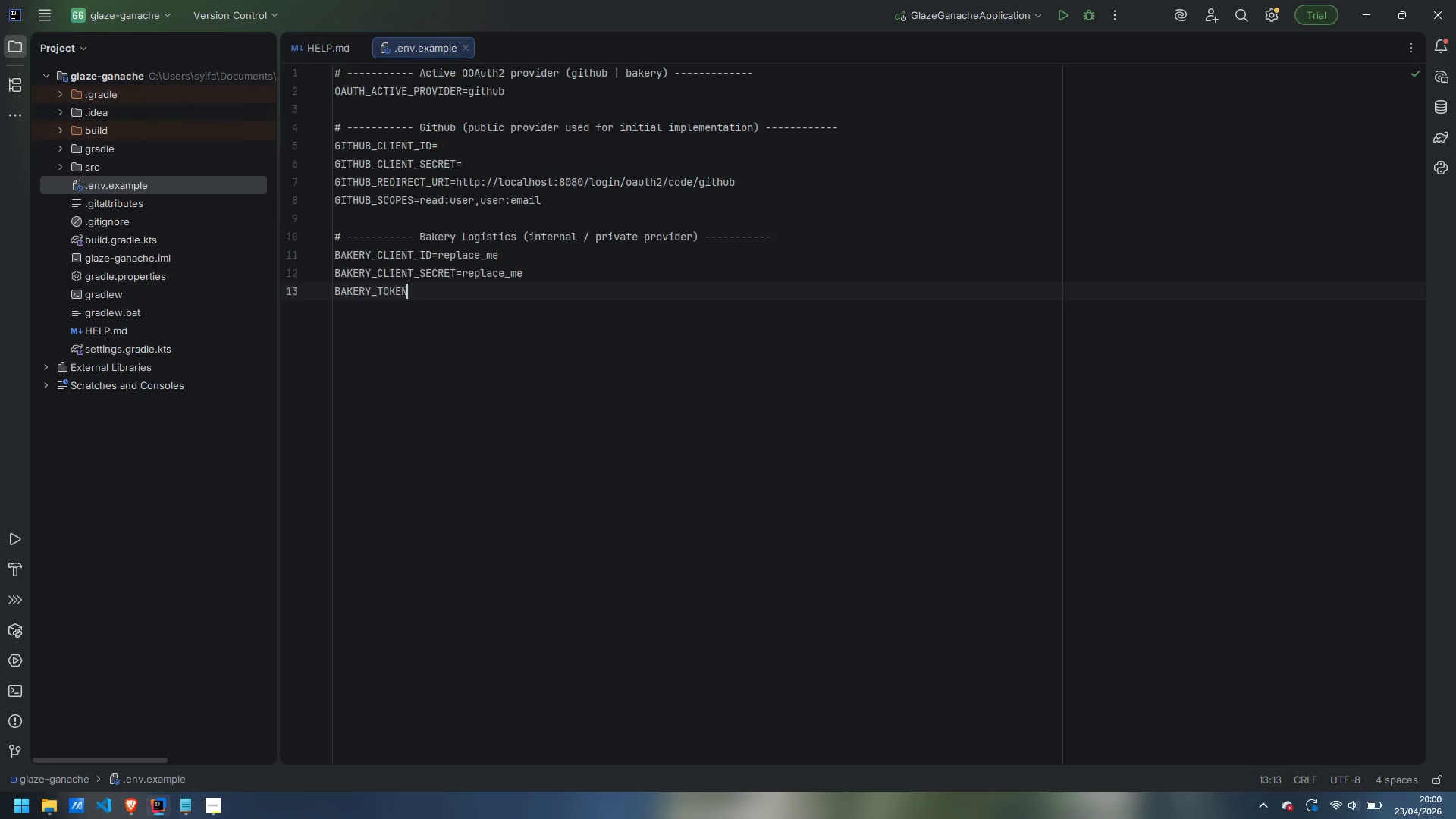 
wait(11.05)
 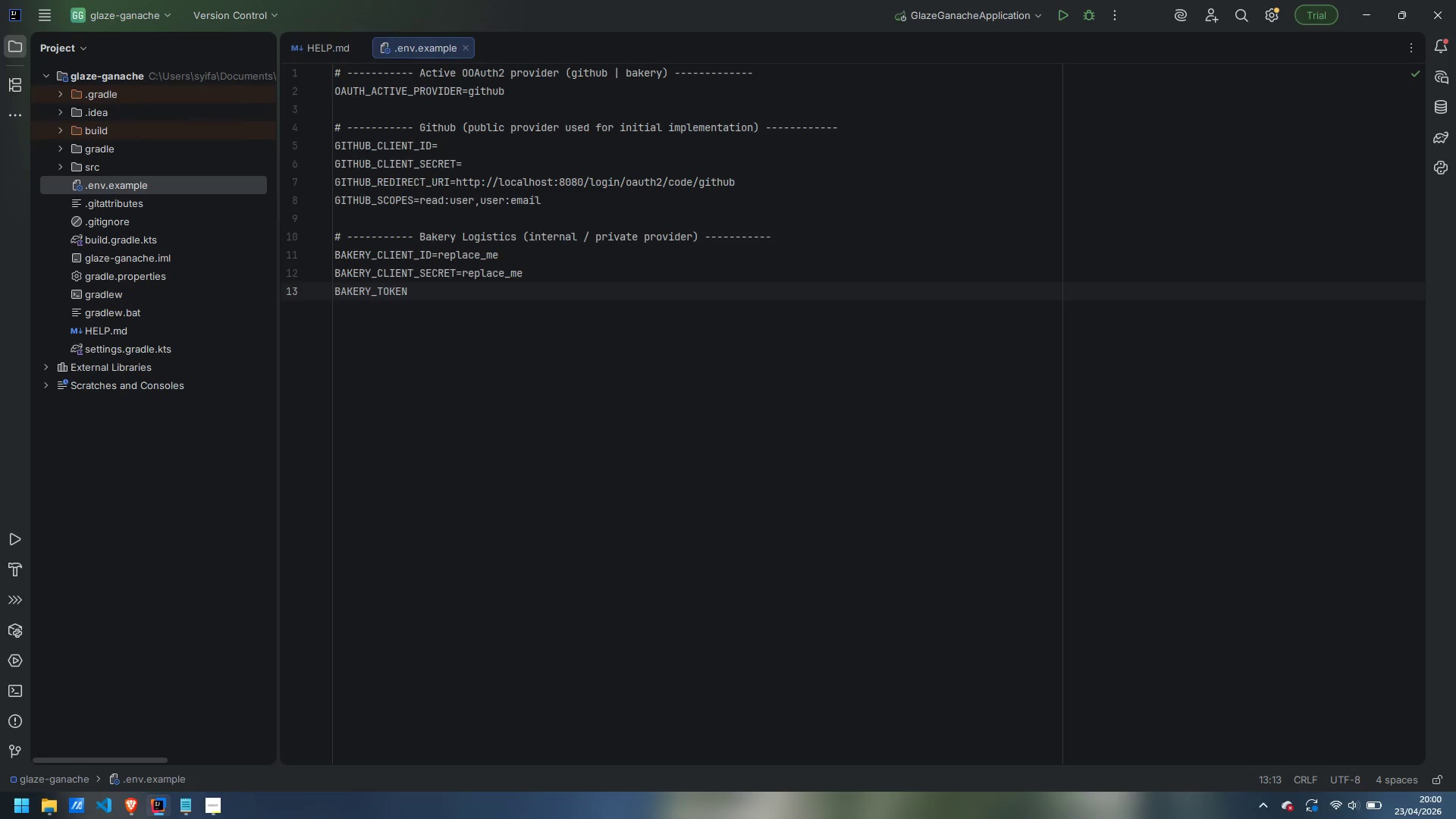 
type(_URI=)
 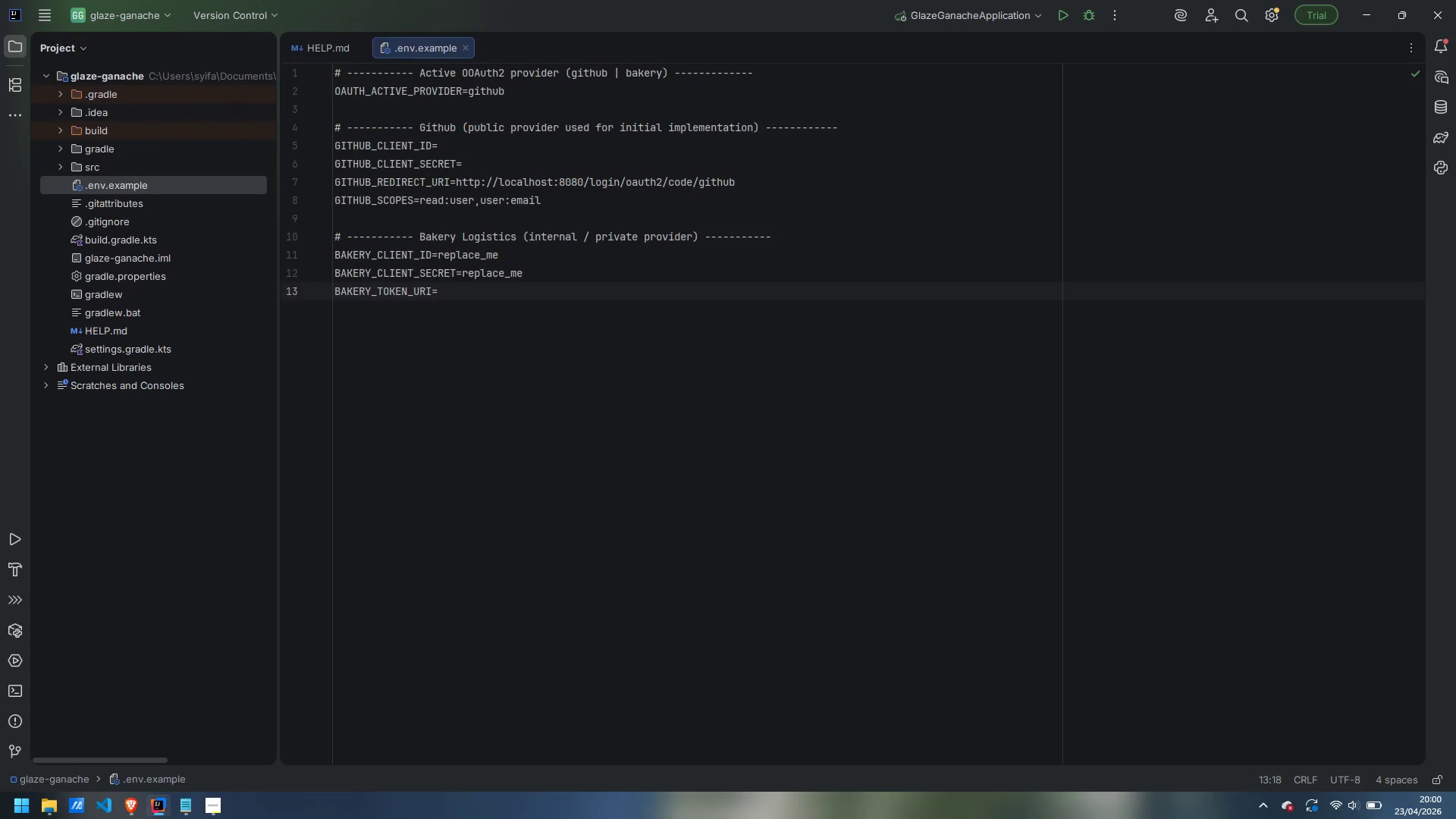 
wait(5.56)
 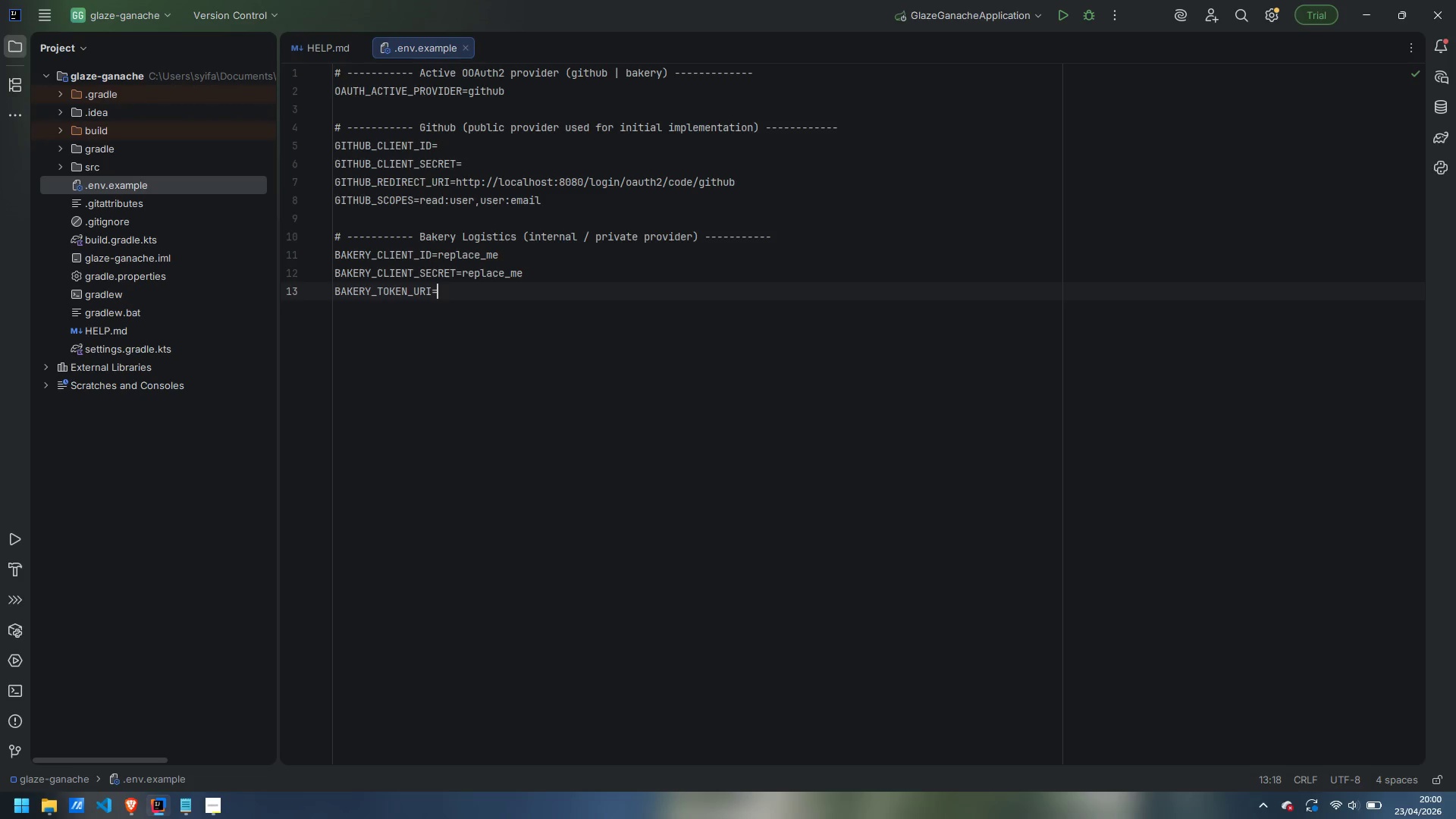 
type(https://logistics.gla)
 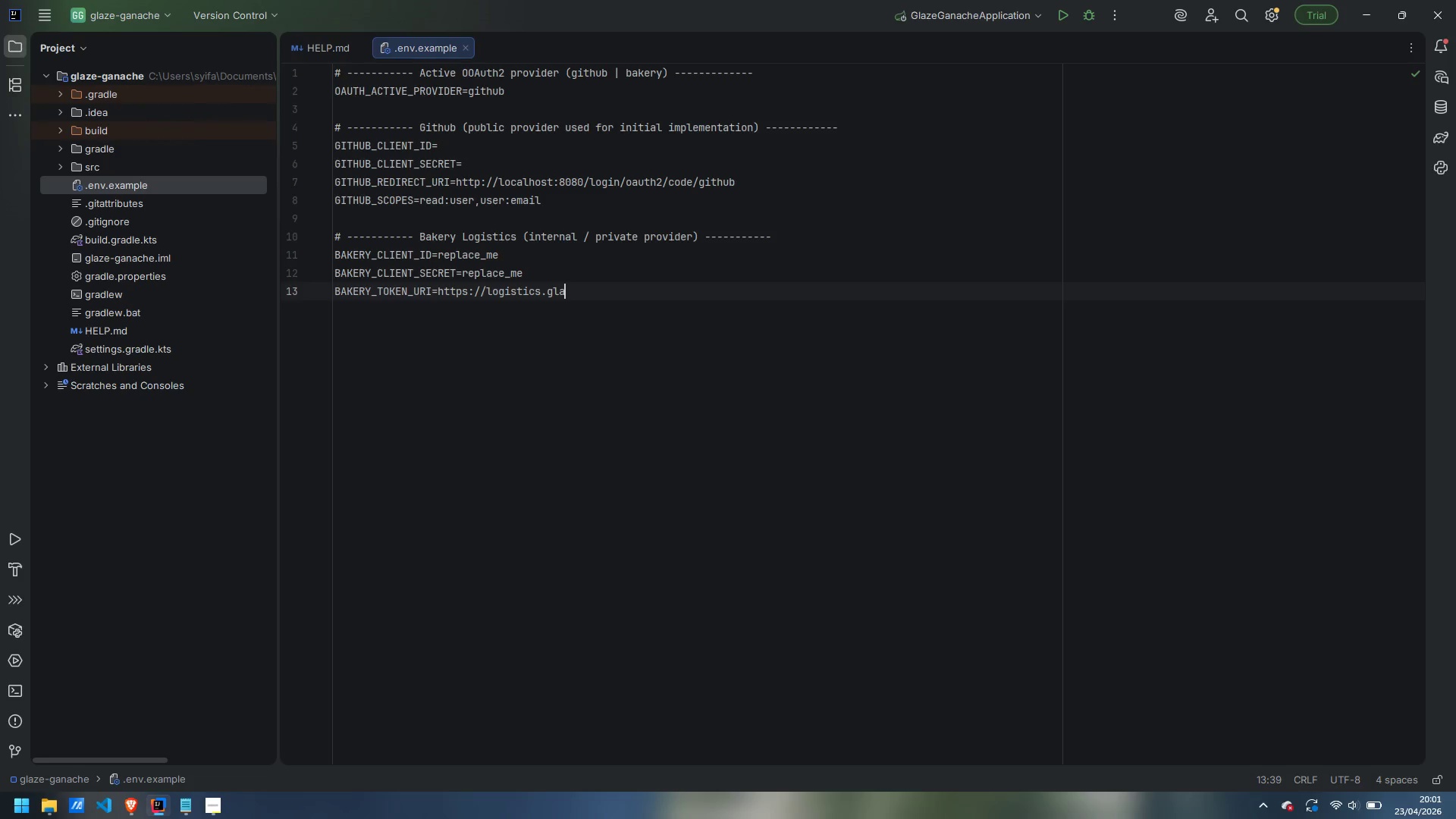 
key(Alt+AltLeft)
 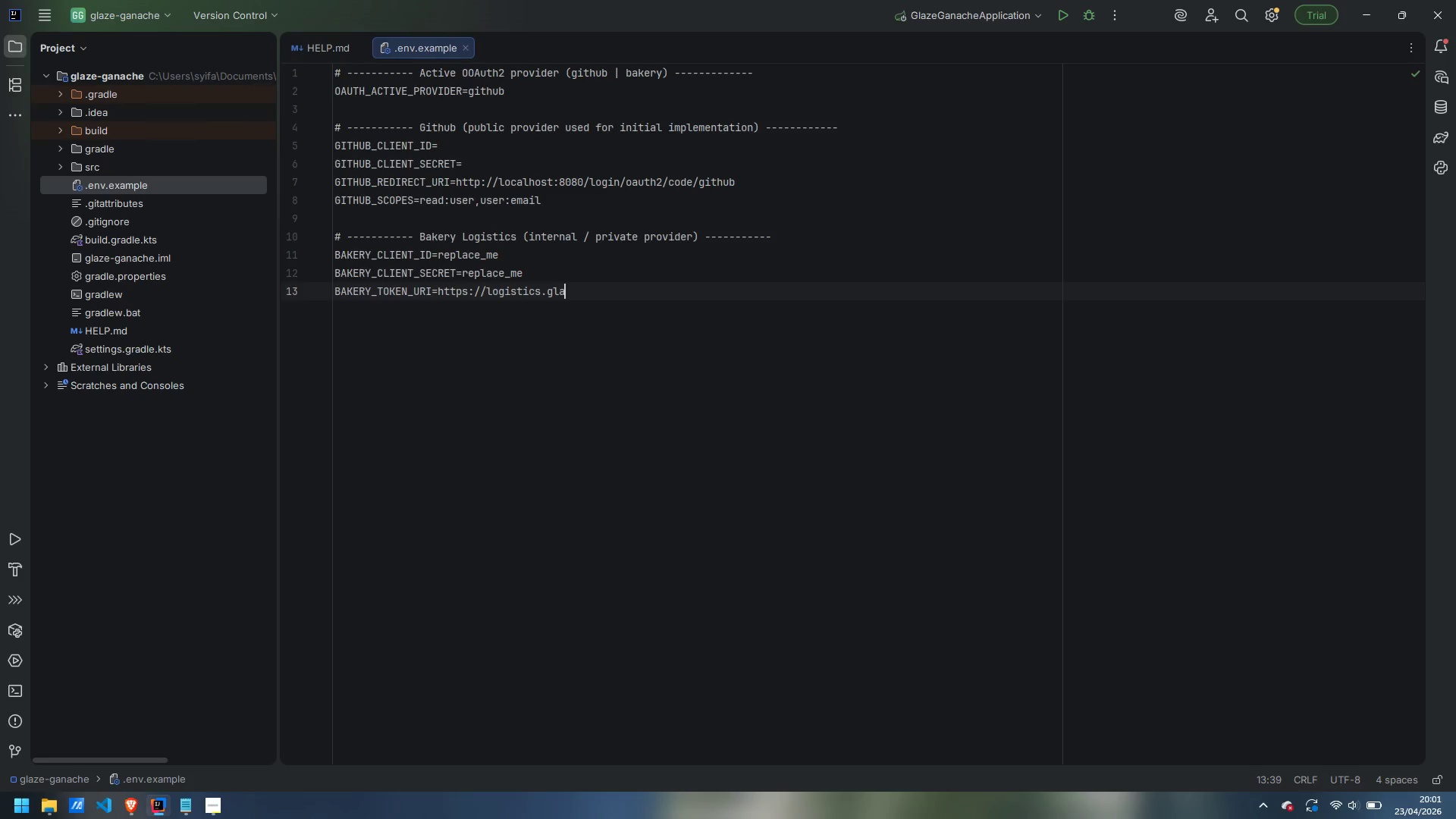 
type(ze)
key(Backspace)
type(zeganache.intetrnal/oauth/authorize)
 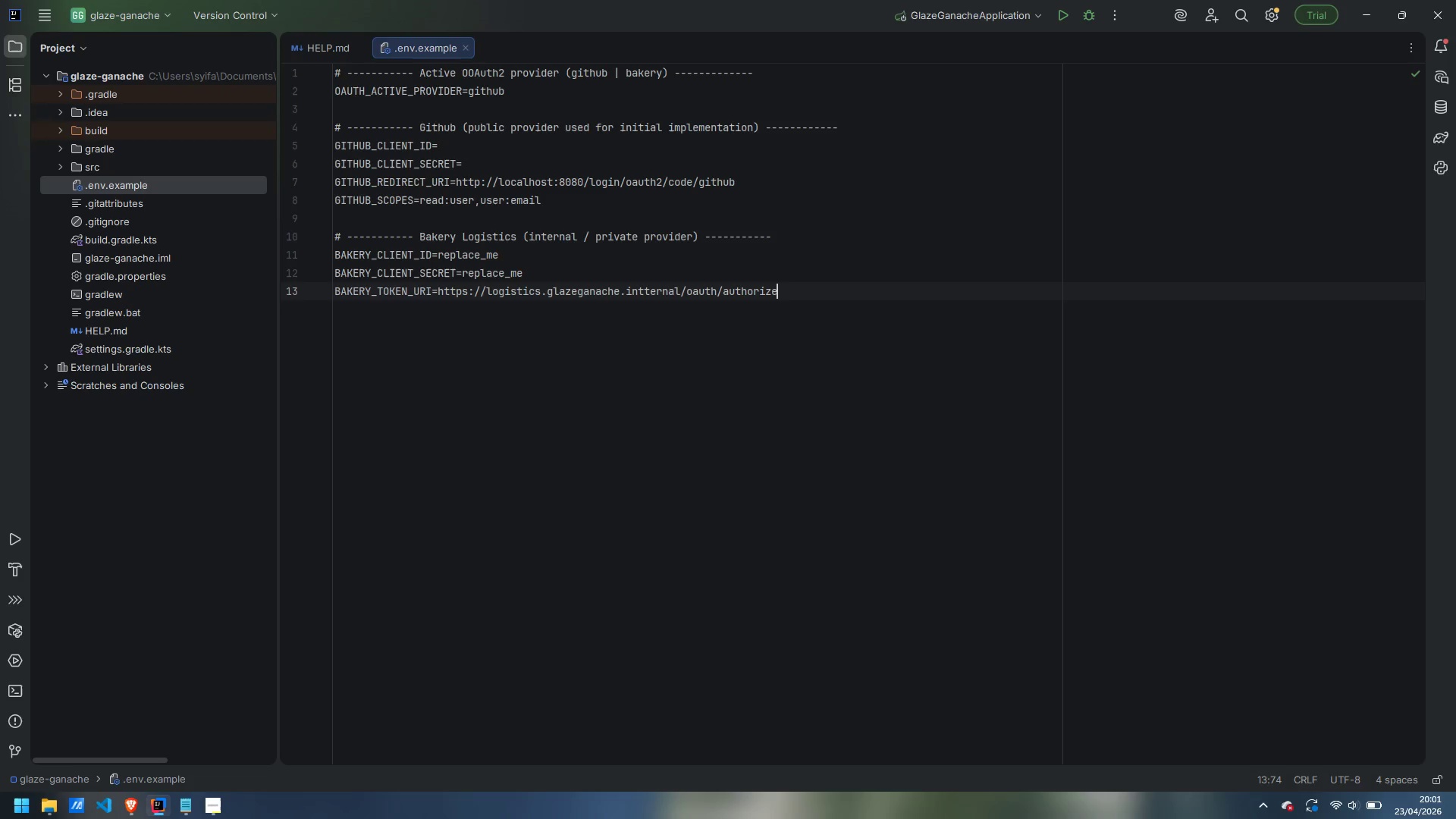 
key(Enter)
 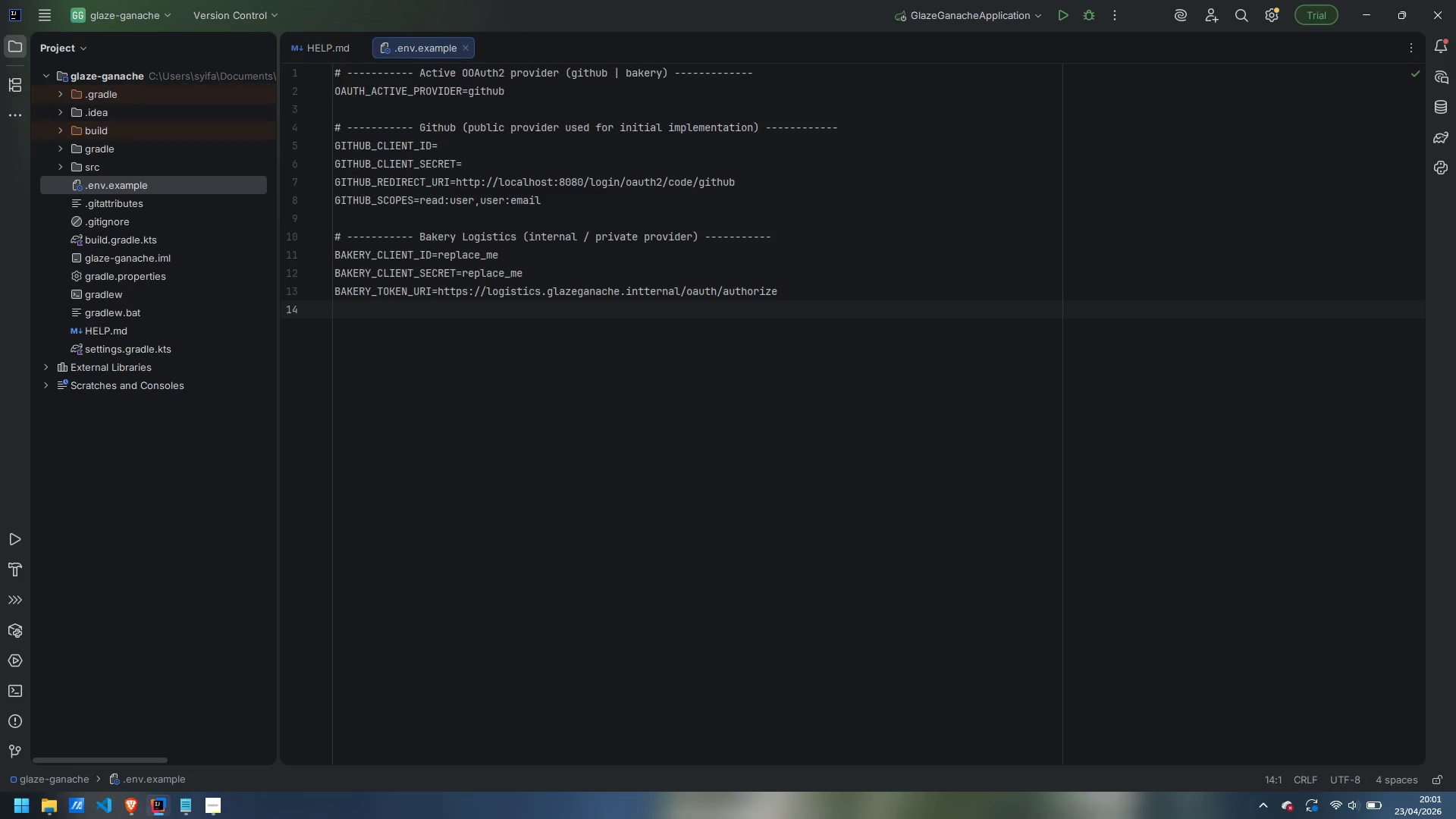 
key(Control+ControlLeft)
 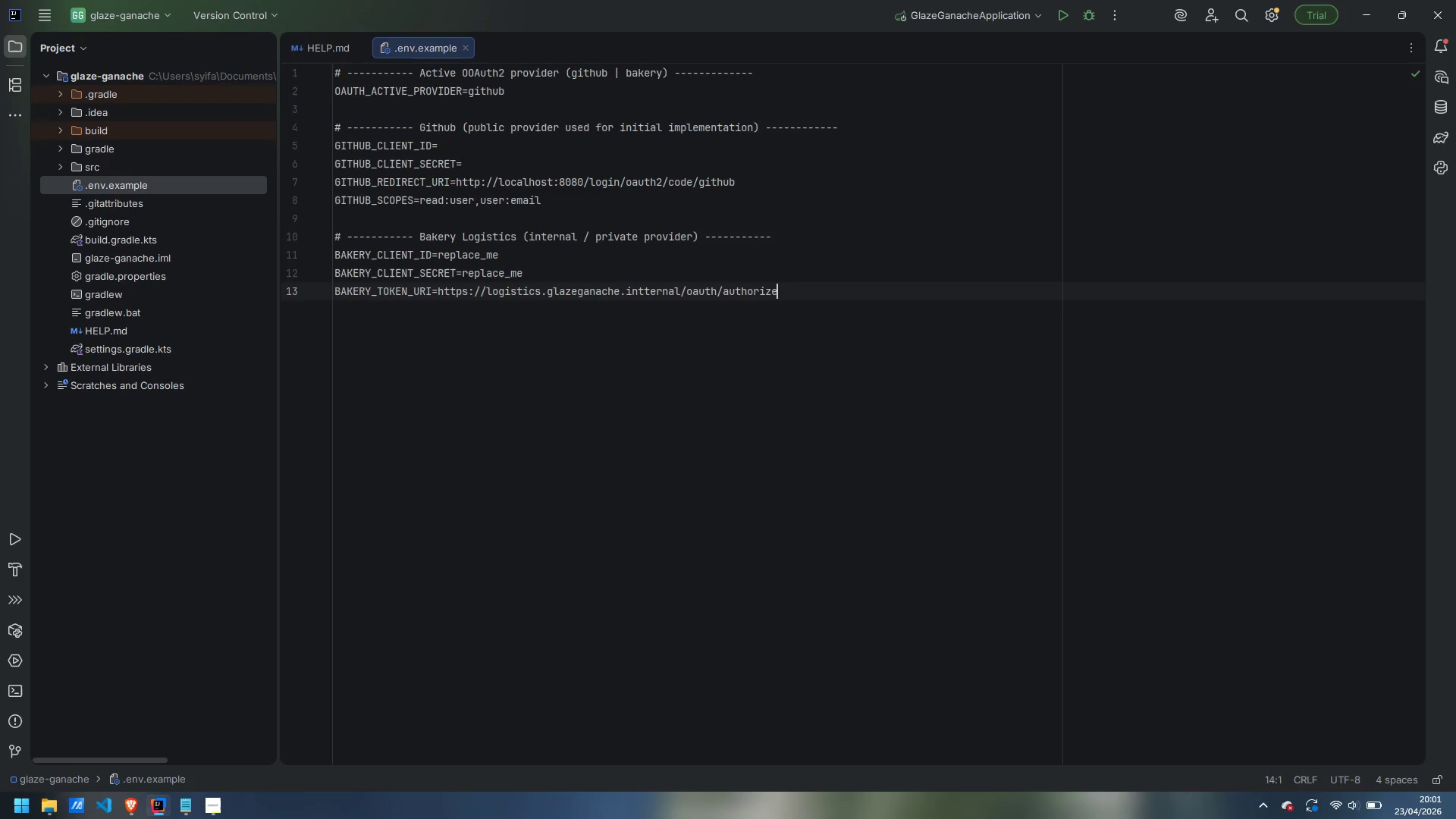 
key(Control+Backspace)
 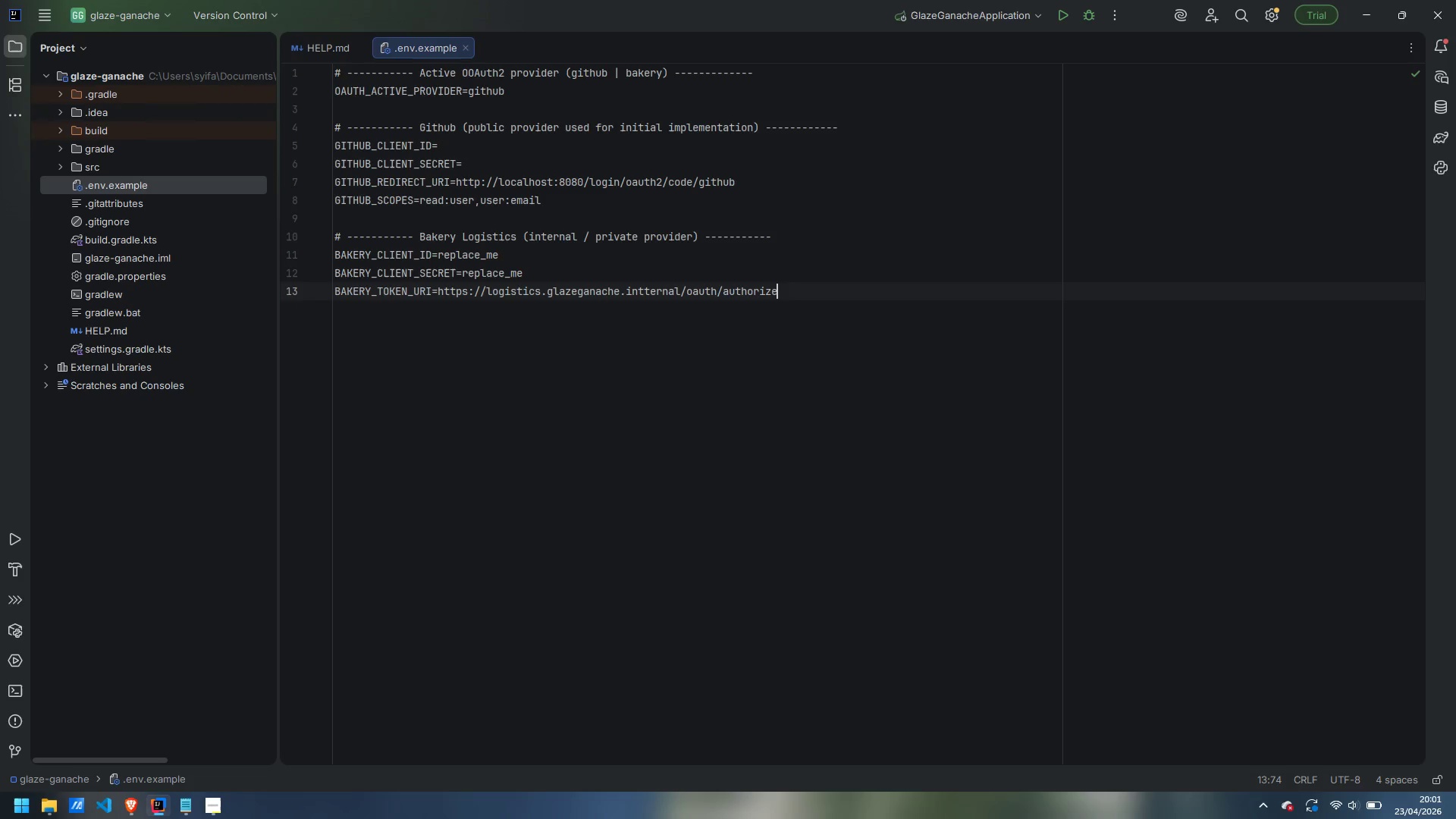 
key(Control+ControlLeft)
 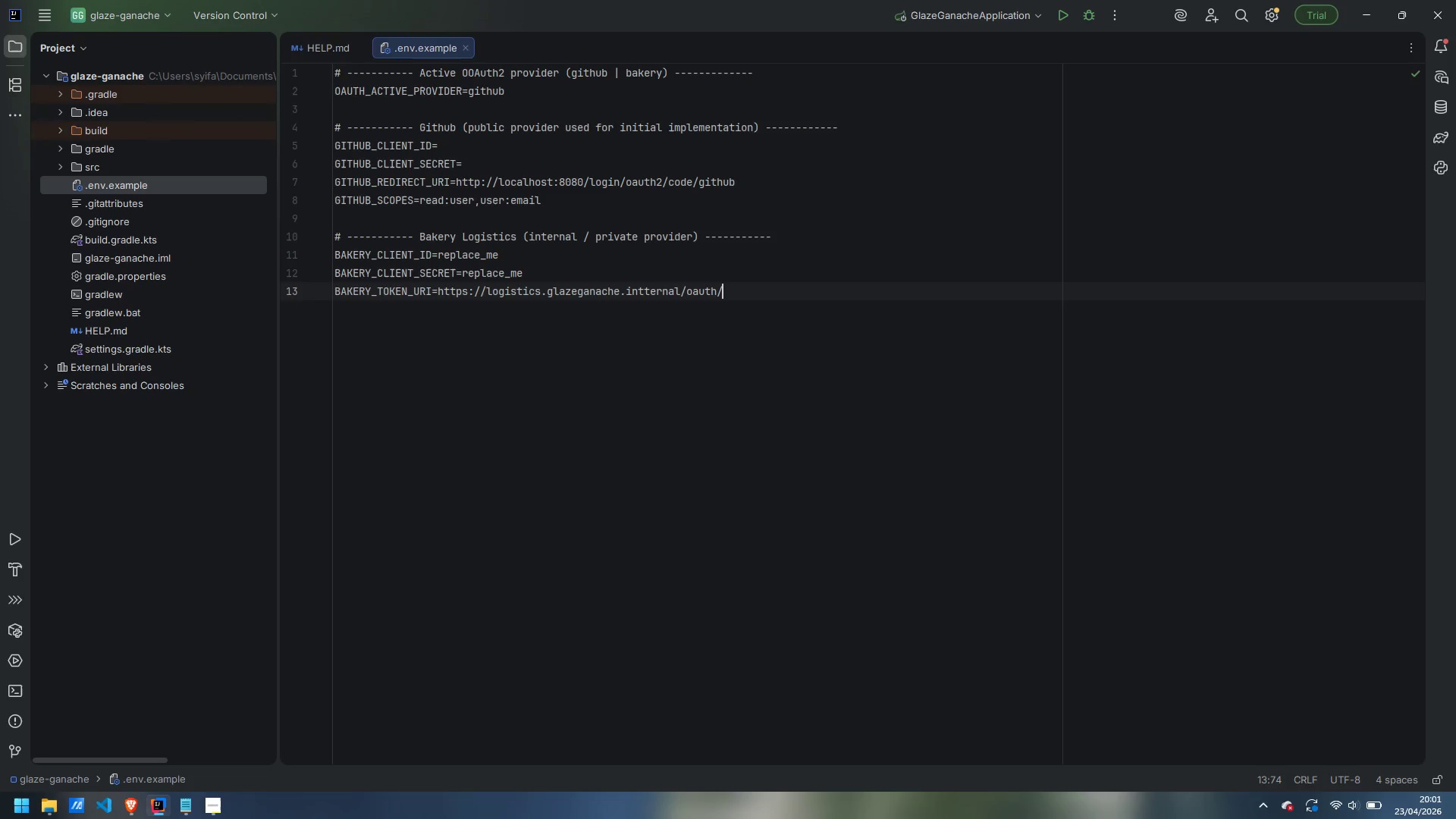 
key(Control+Backspace)
 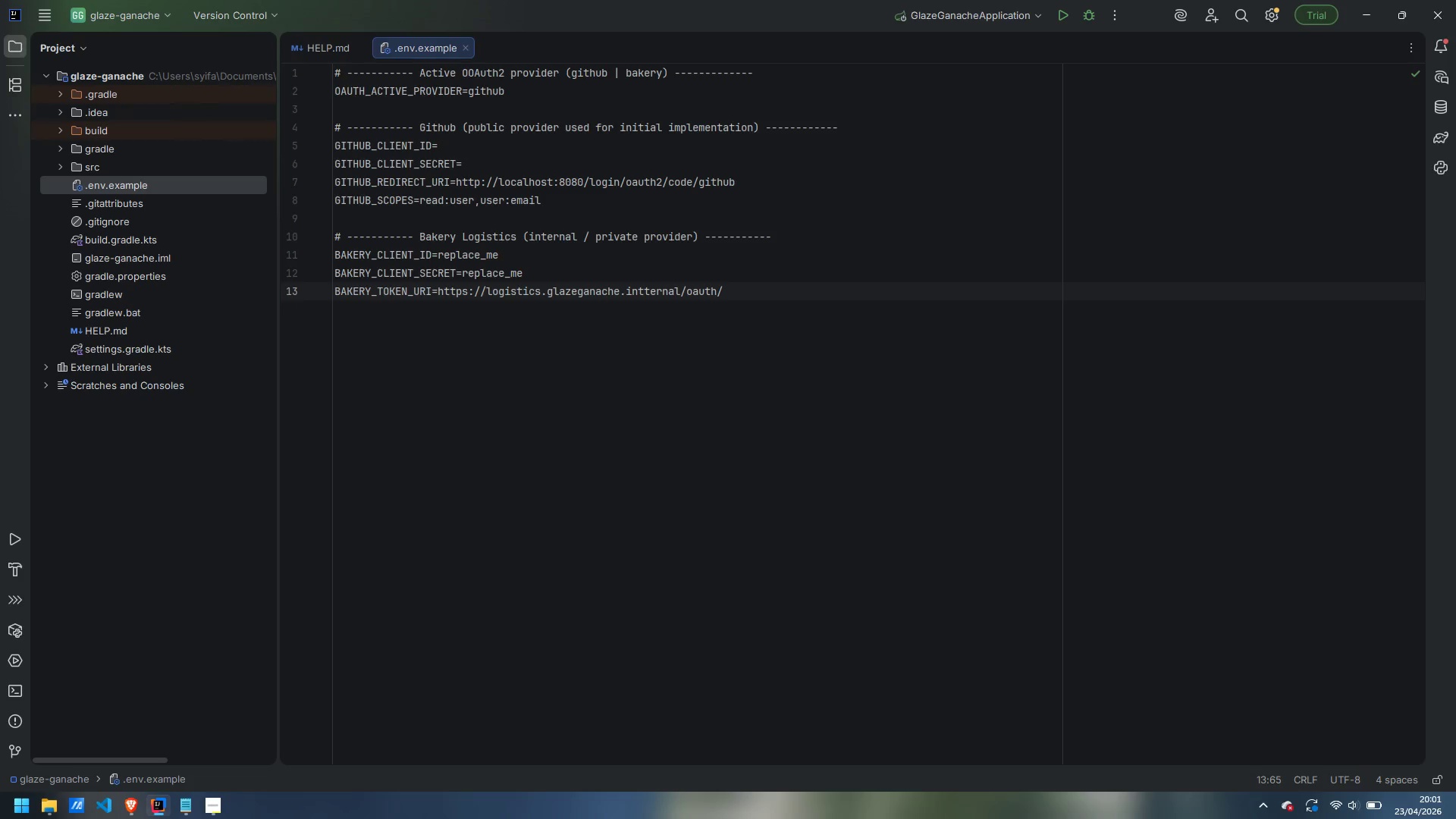 
key(Control+T)
 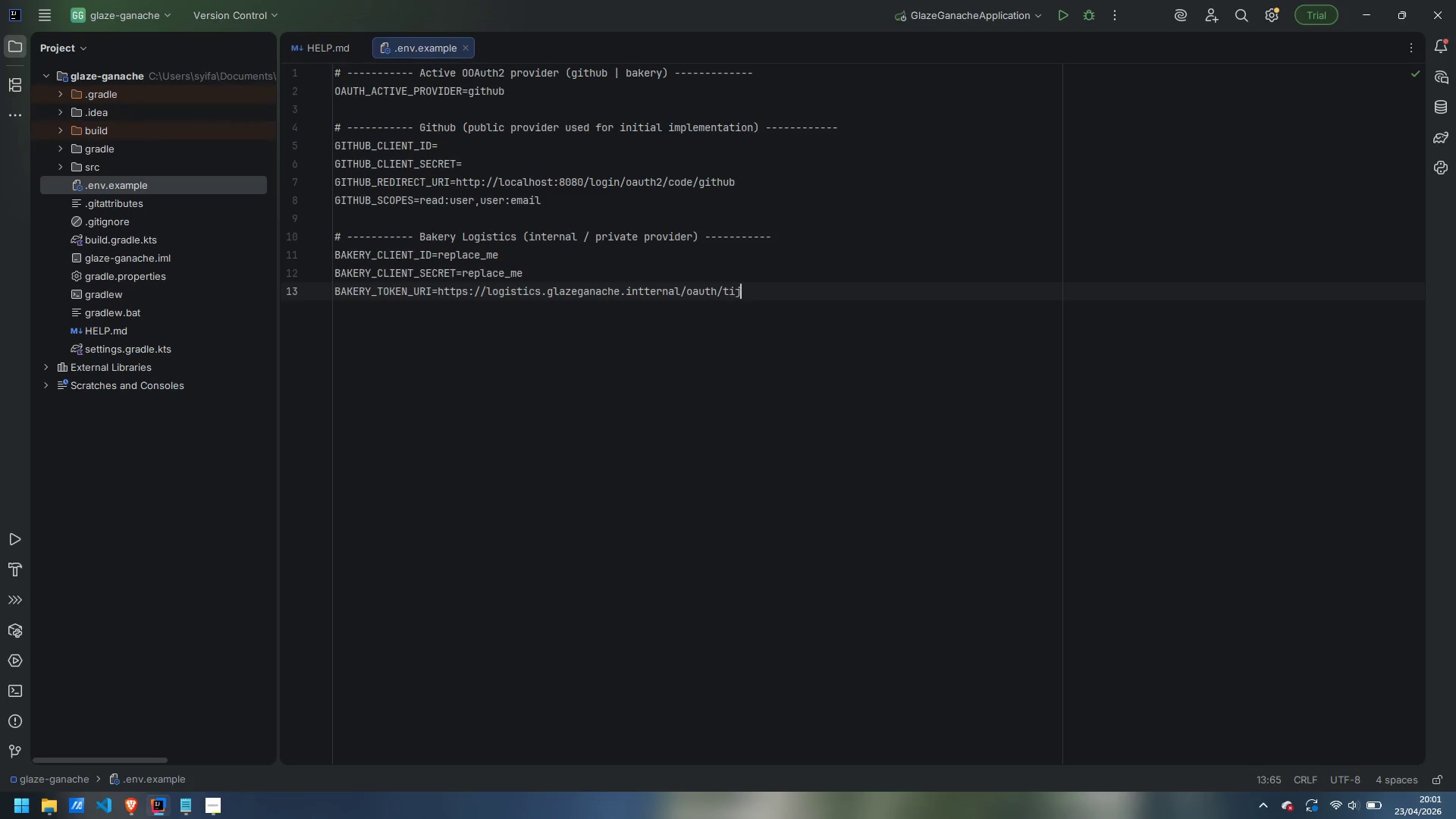 
key(Control+I)
 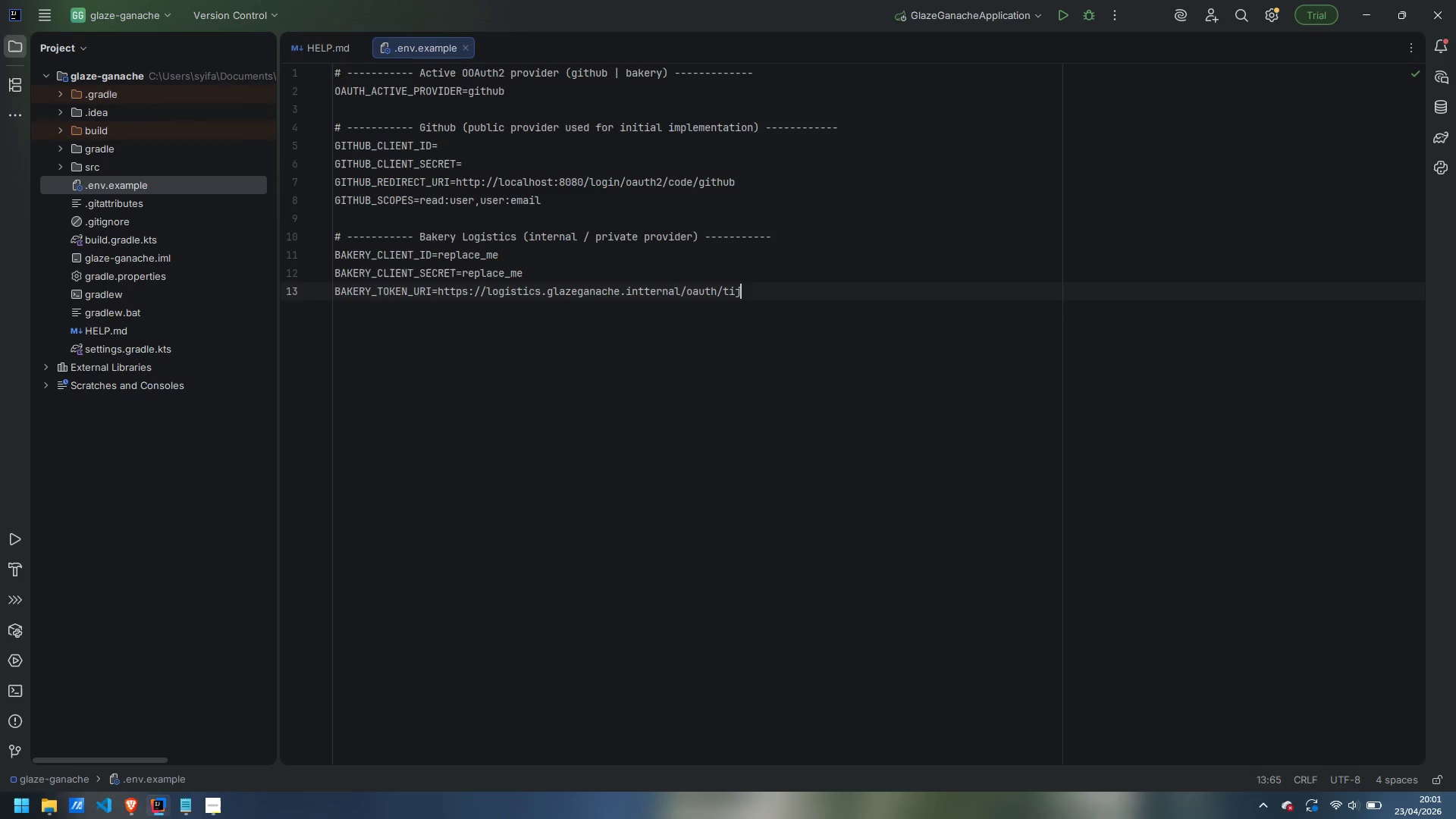 
key(Control+J)
 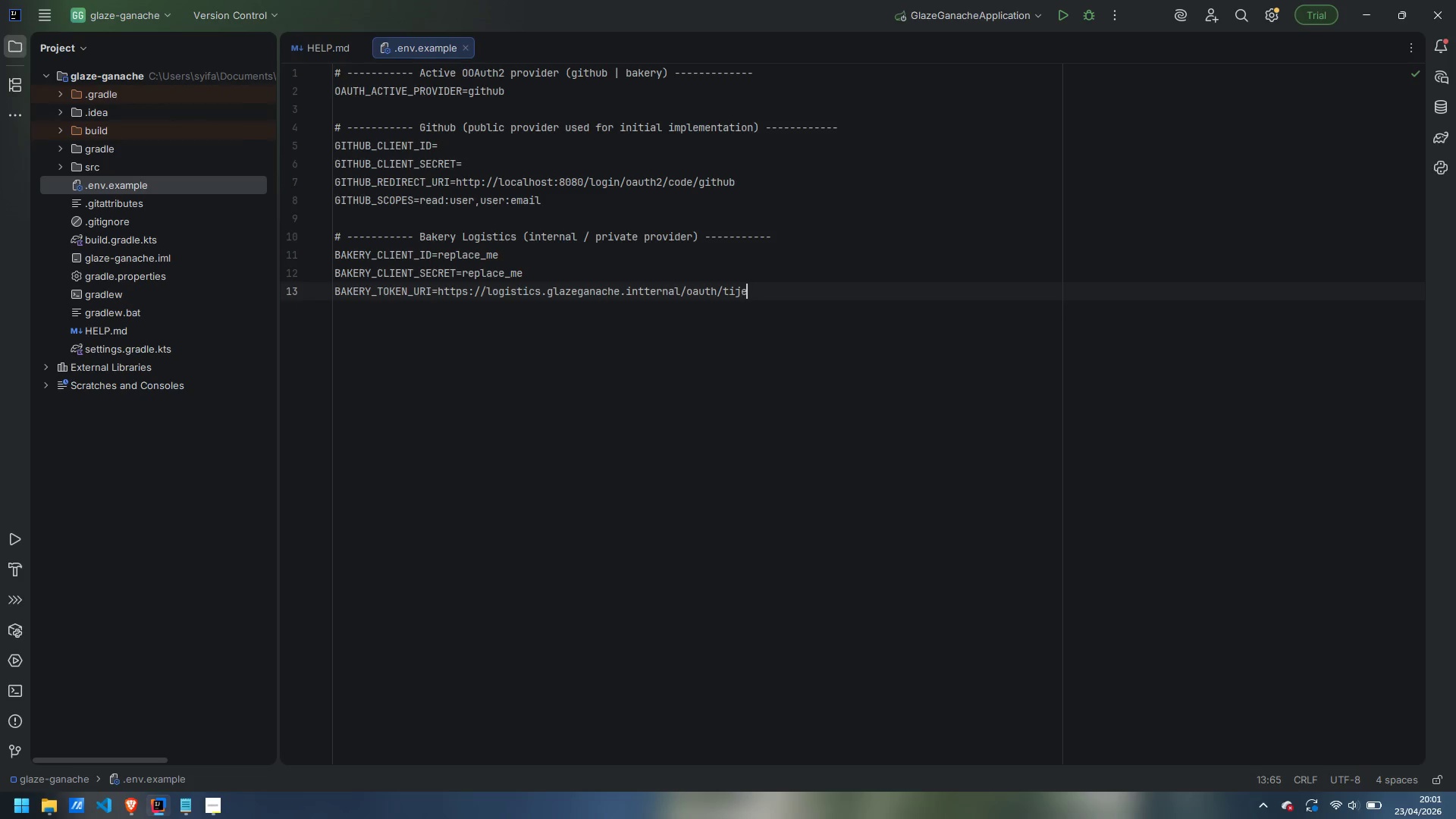 
key(Control+E)
 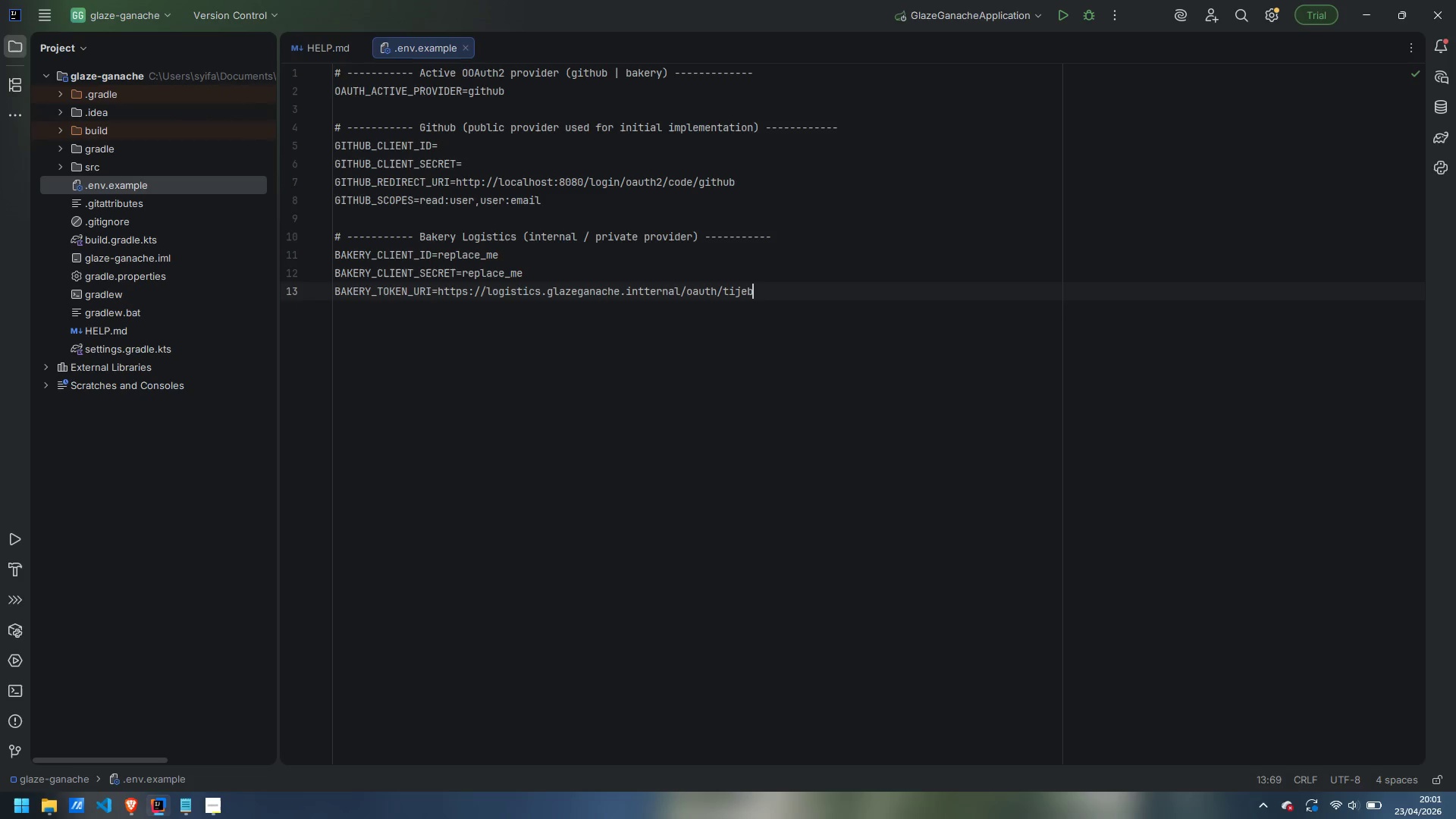 
key(Control+B)
 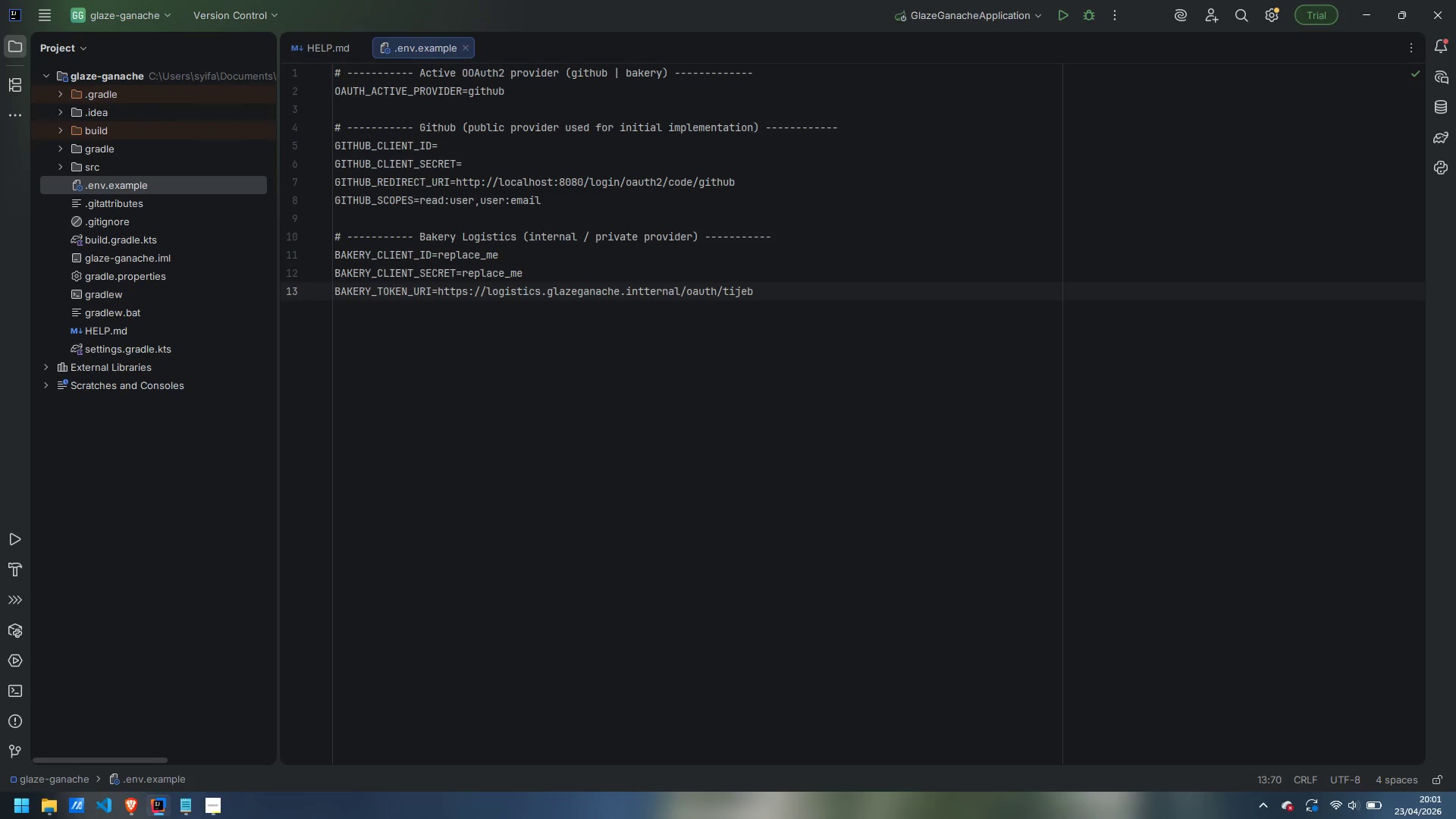 
key(Control+ControlLeft)
 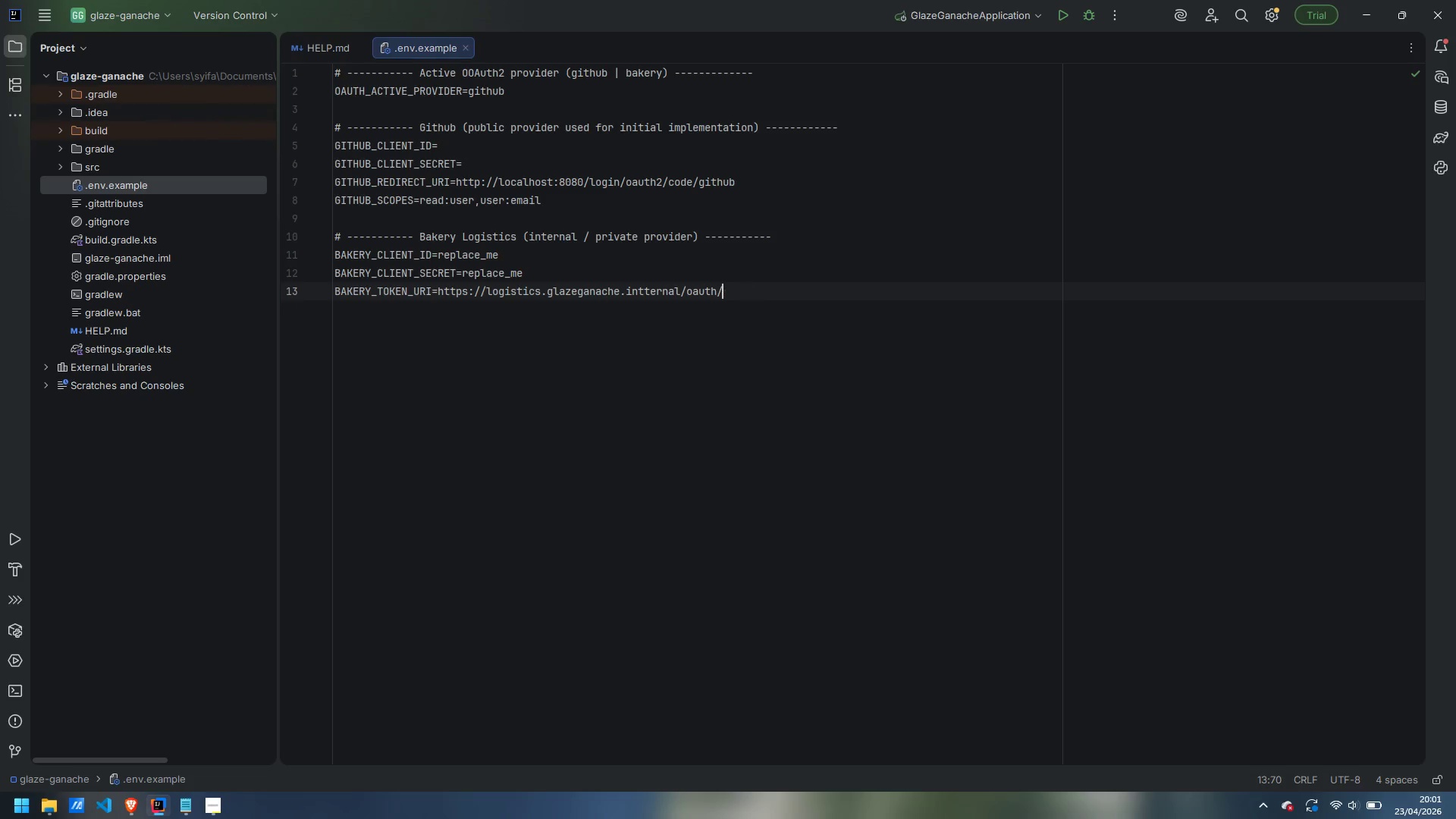 
key(Control+Backspace)
 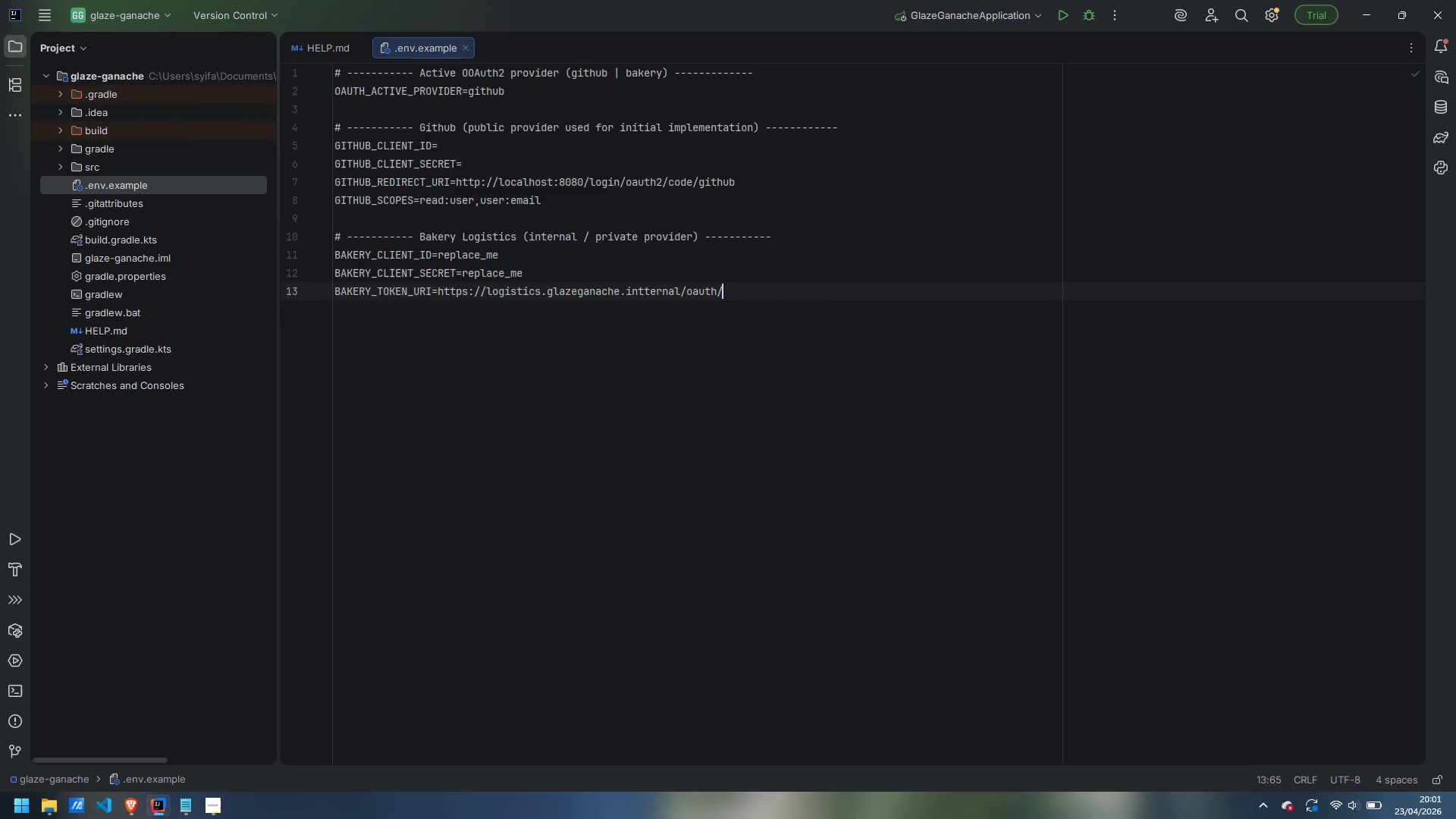 
type(tokebn)
key(Backspace)
key(Backspace)
type(n)
 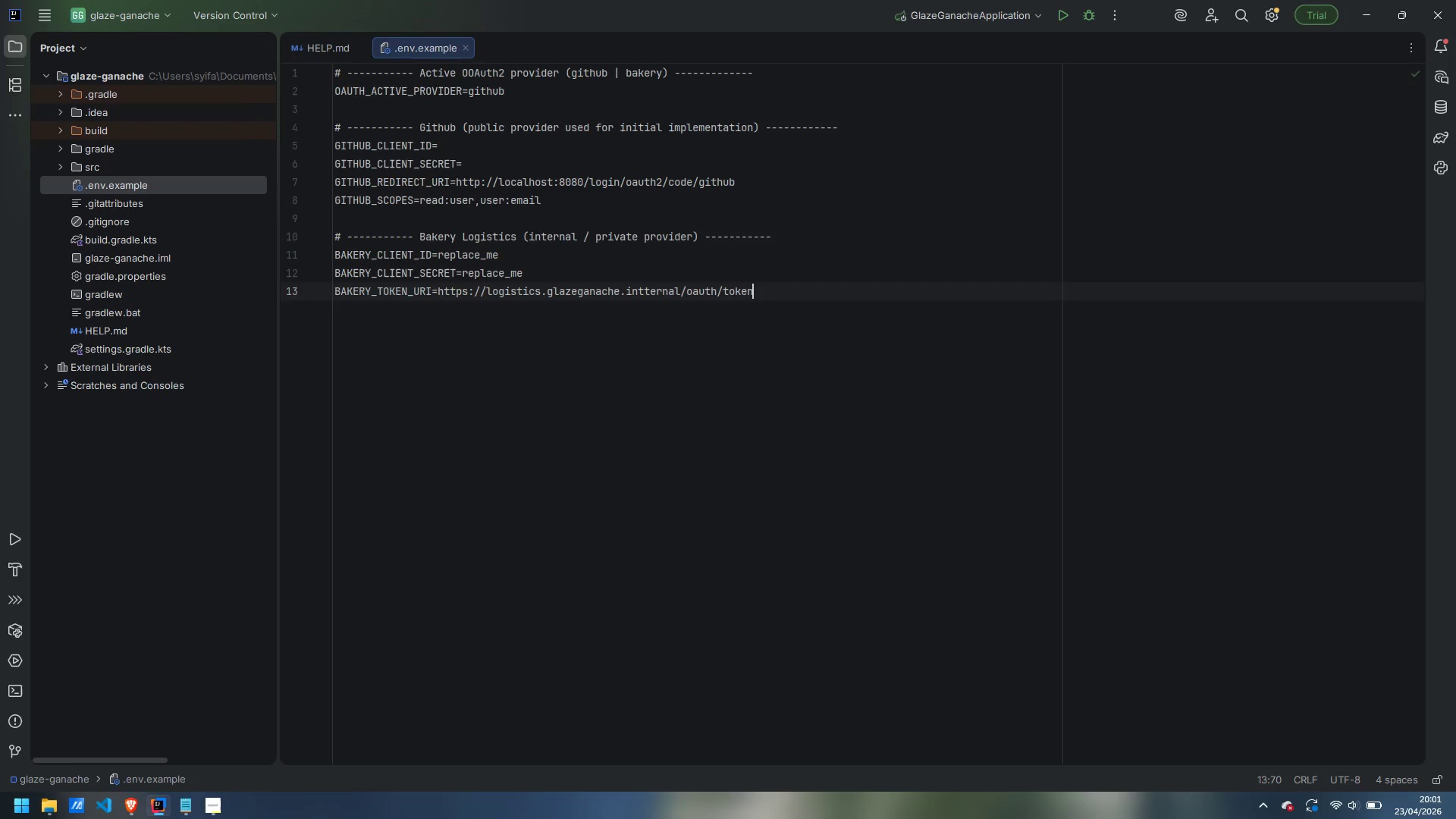 
key(Enter)
 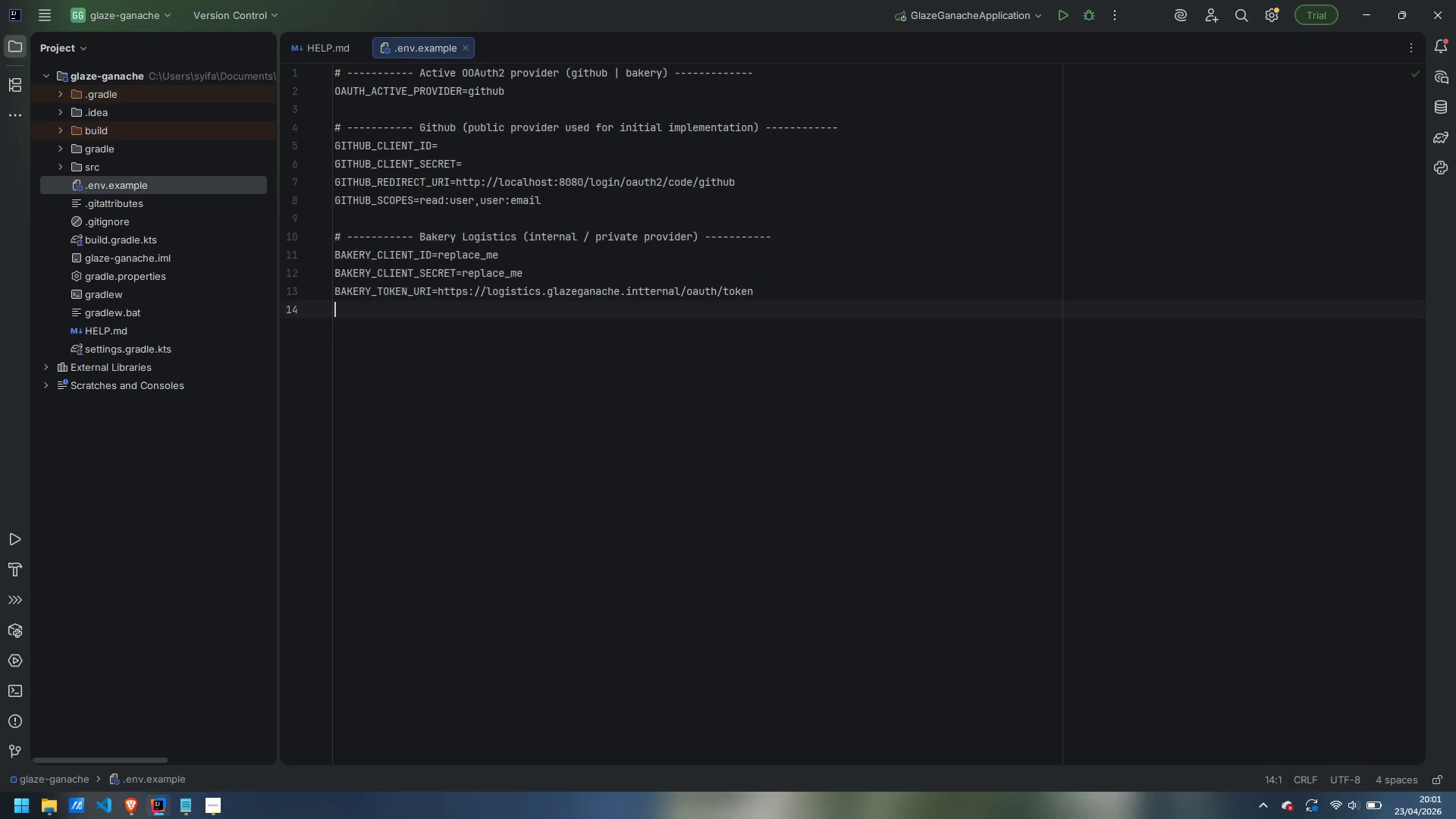 
type(BAKERY_TOKE)
key(Backspace)
key(Backspace)
key(Backspace)
key(Backspace)
type(AUTHORIZE)
key(Backspace)
type(ATION_URI=hrrps)
key(Backspace)
key(Backspace)
key(Backspace)
key(Backspace)
type(ttpsL:)
key(Backspace)
key(Backspace)
type(://logistics.glazeha)
key(Backspace)
key(Backspace)
type(ganache.internal)
 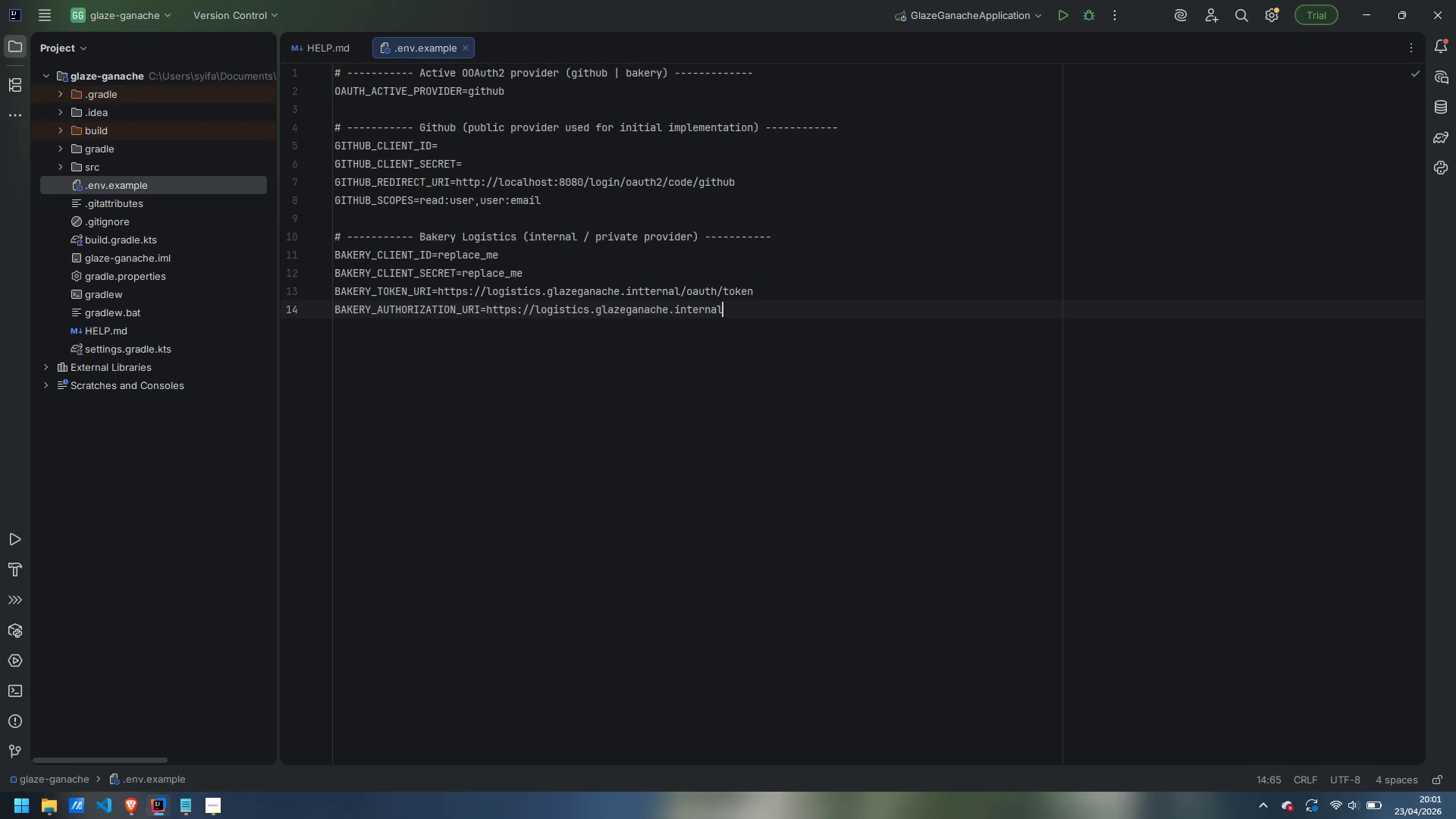 
key(ArrowUp)
 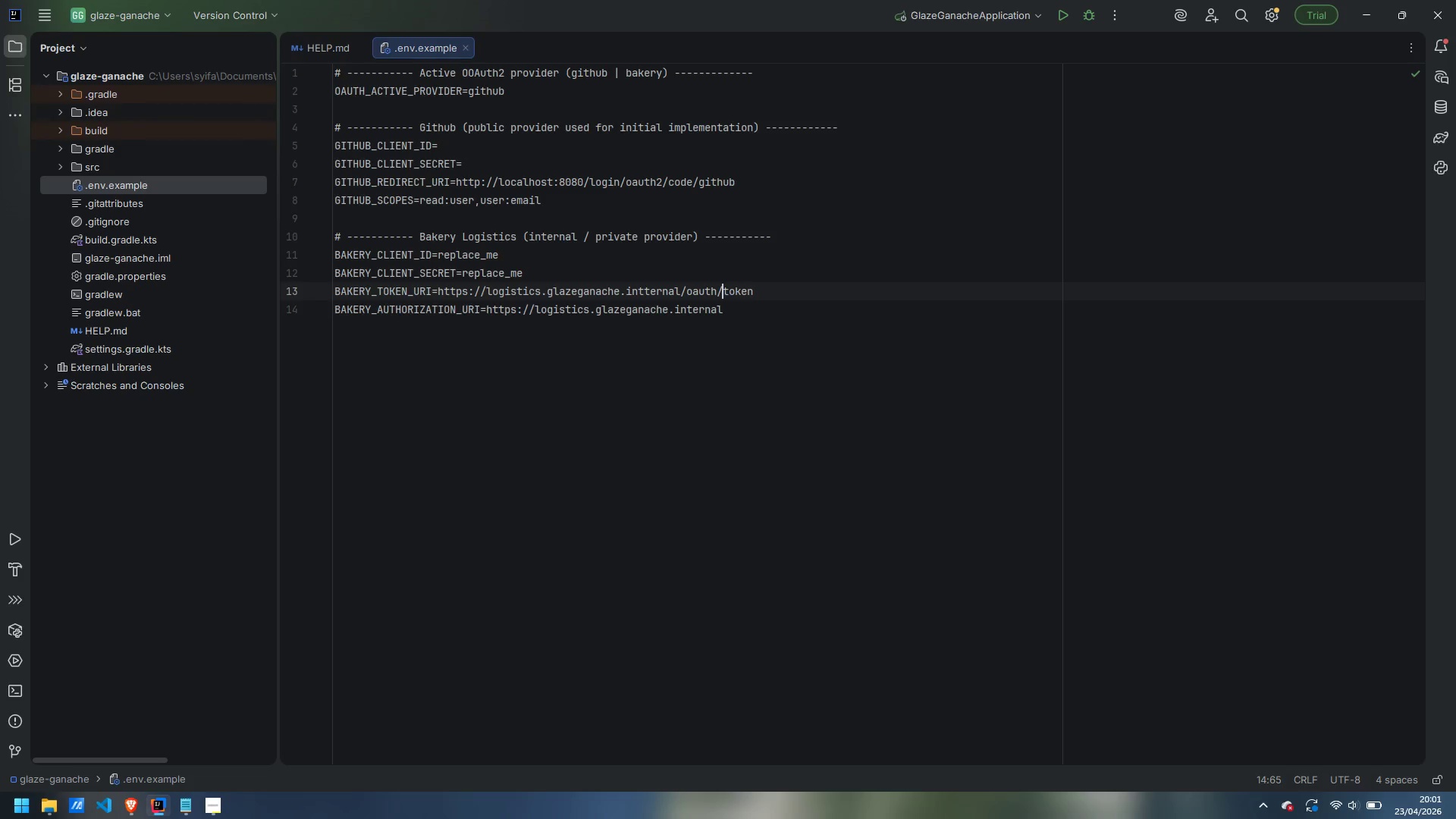 
key(Control+ArrowLeft)
 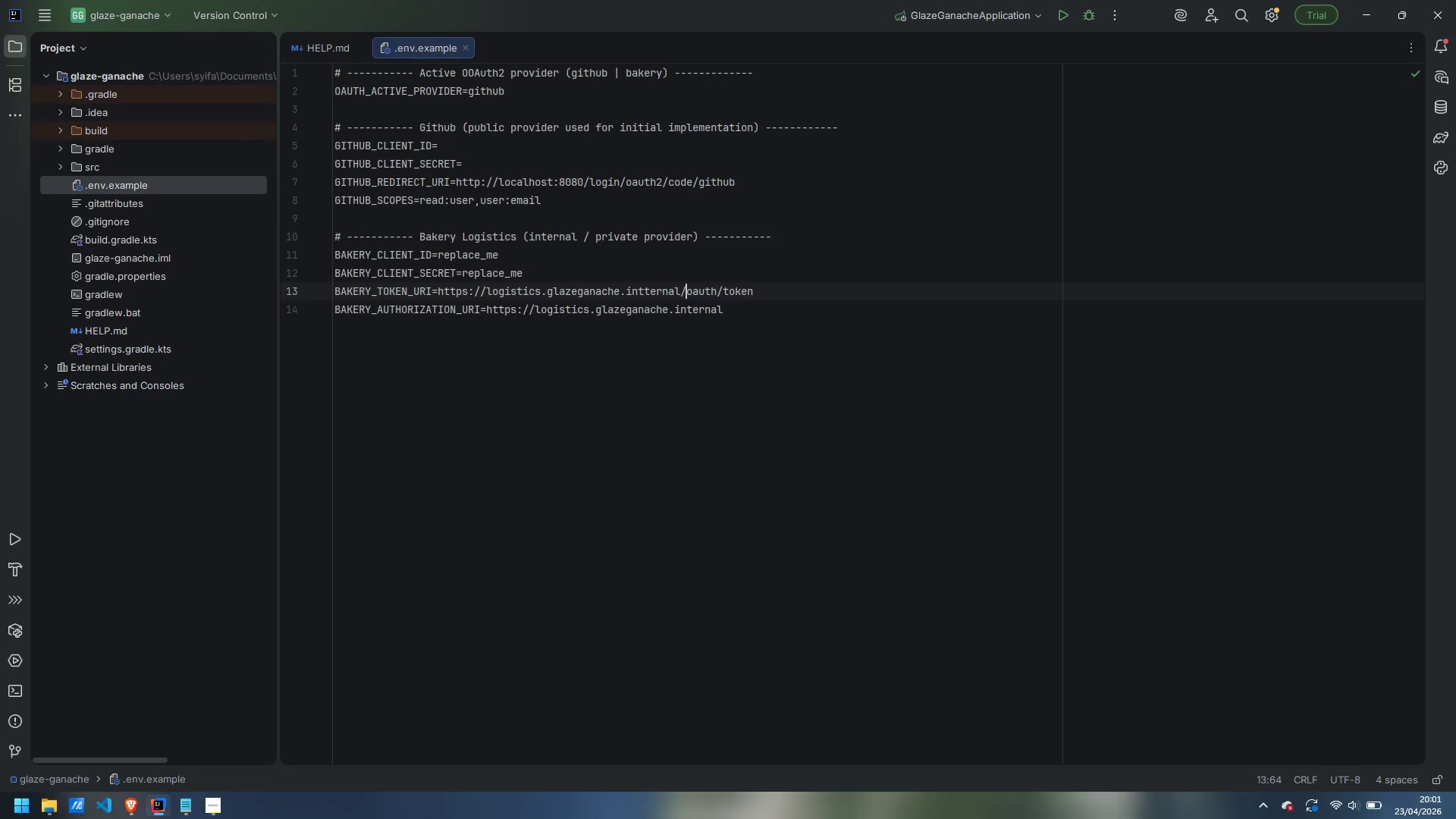 
key(Control+ArrowLeft)
 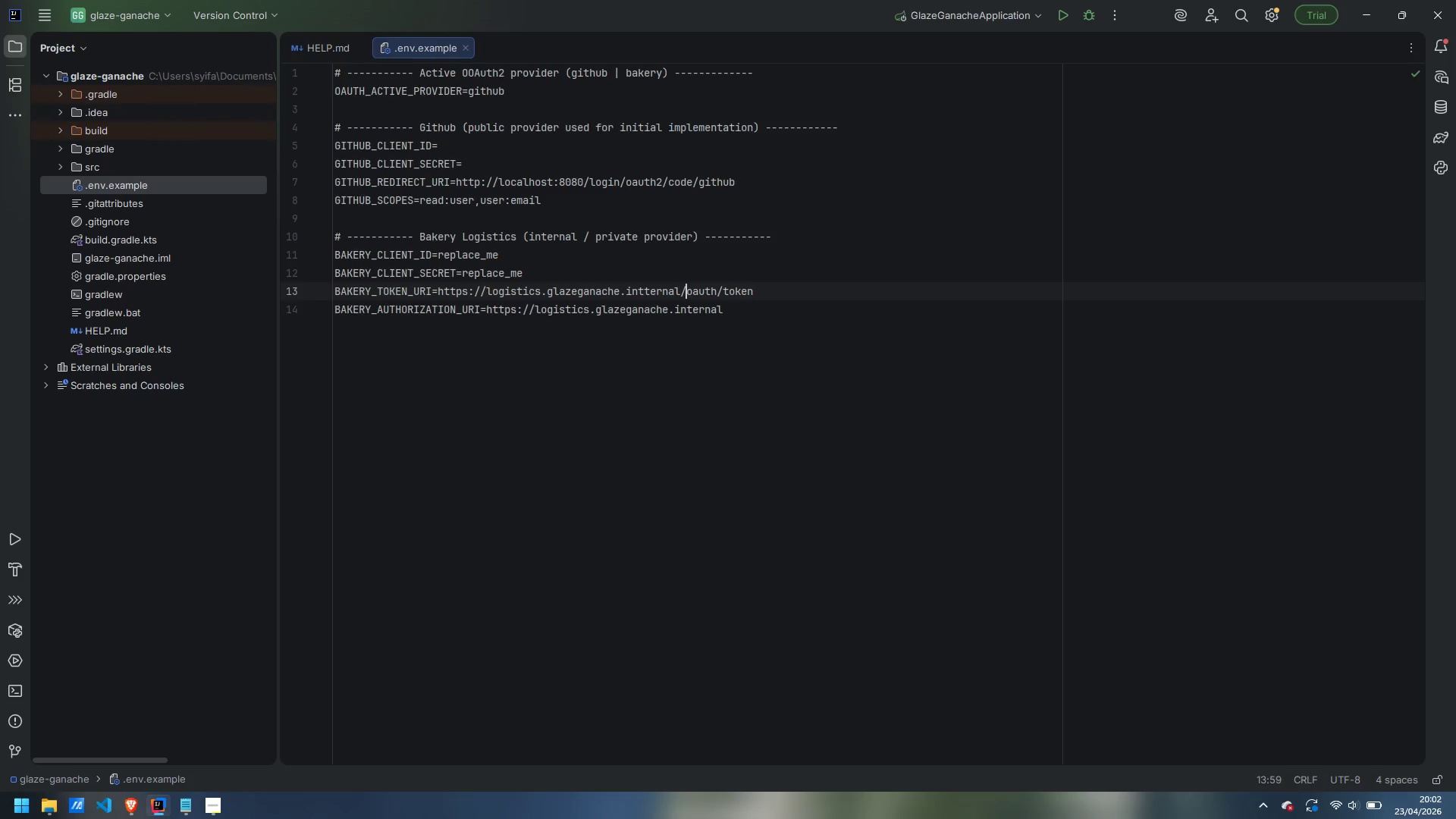 
key(Control+ArrowLeft)
 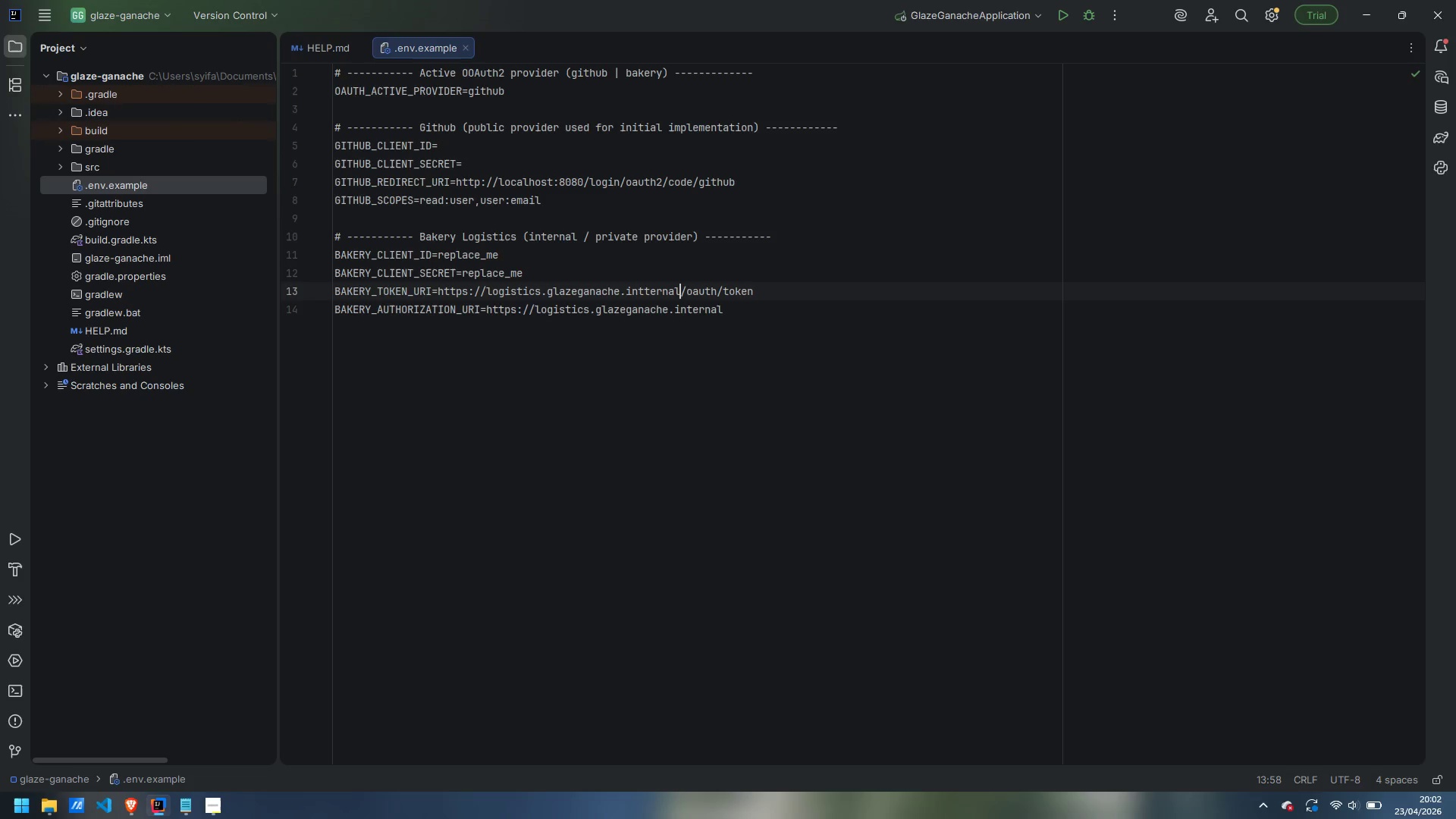 
key(Control+ArrowLeft)
 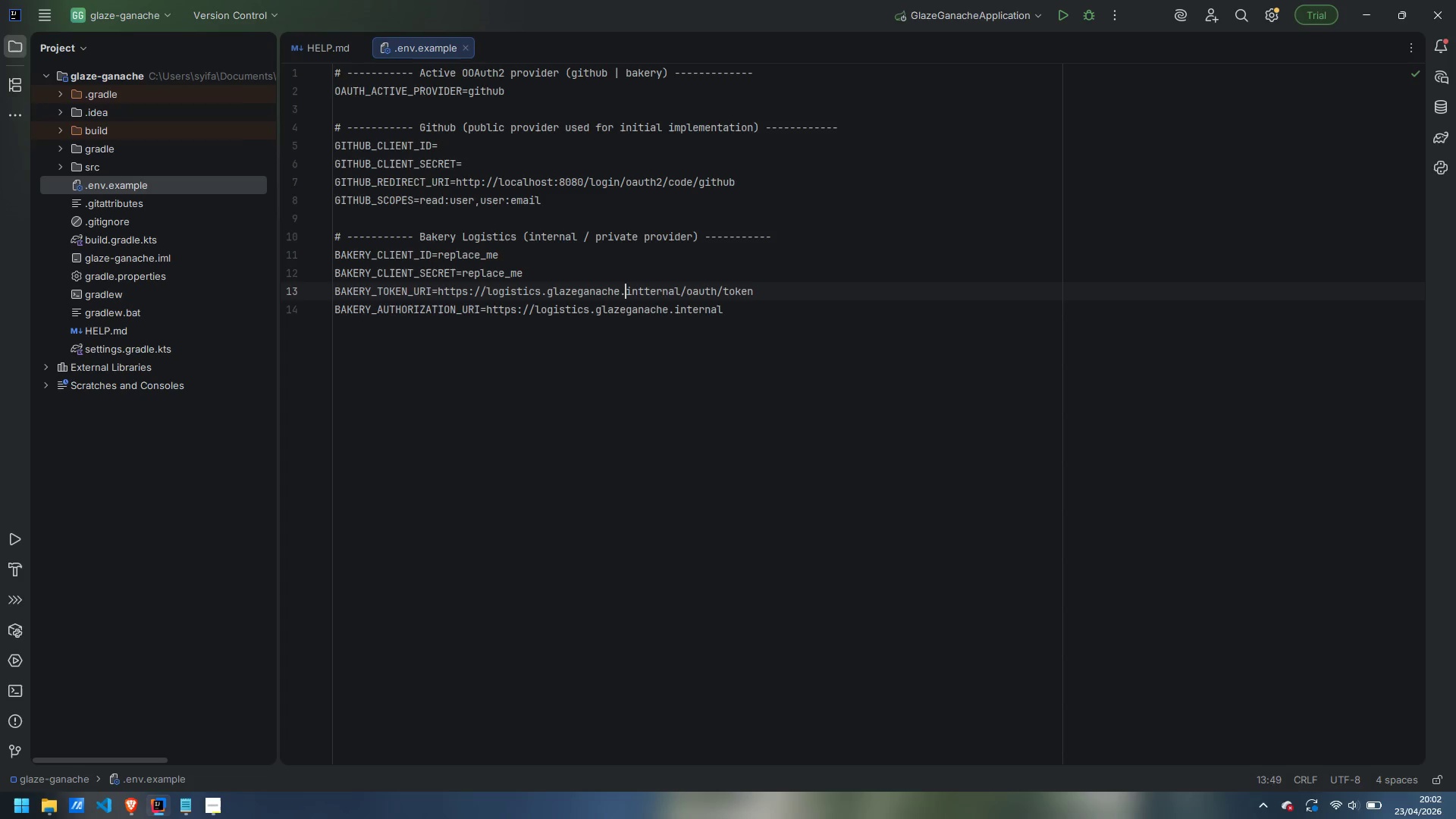 
key(ArrowRight)
 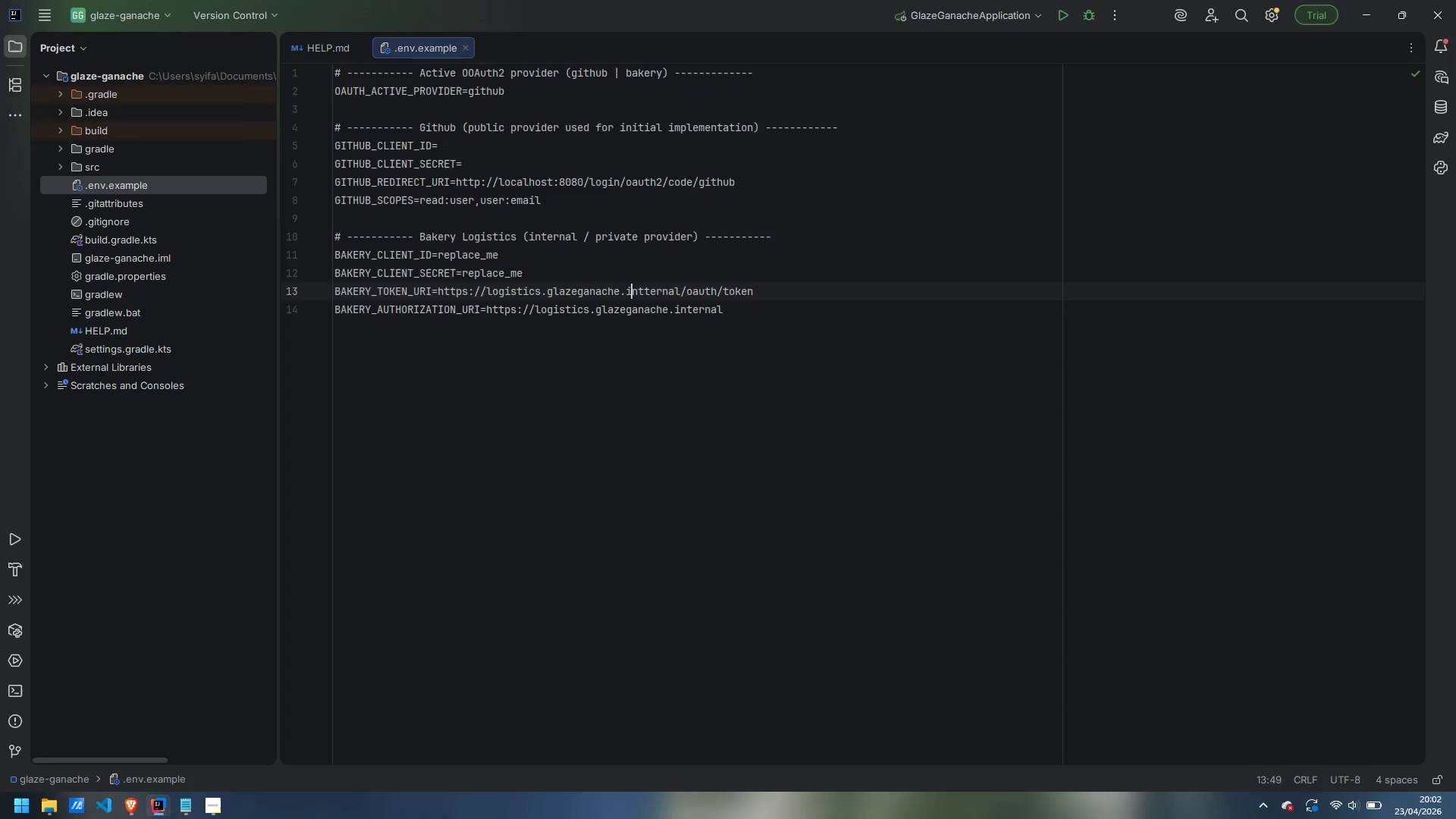 
key(ArrowRight)
 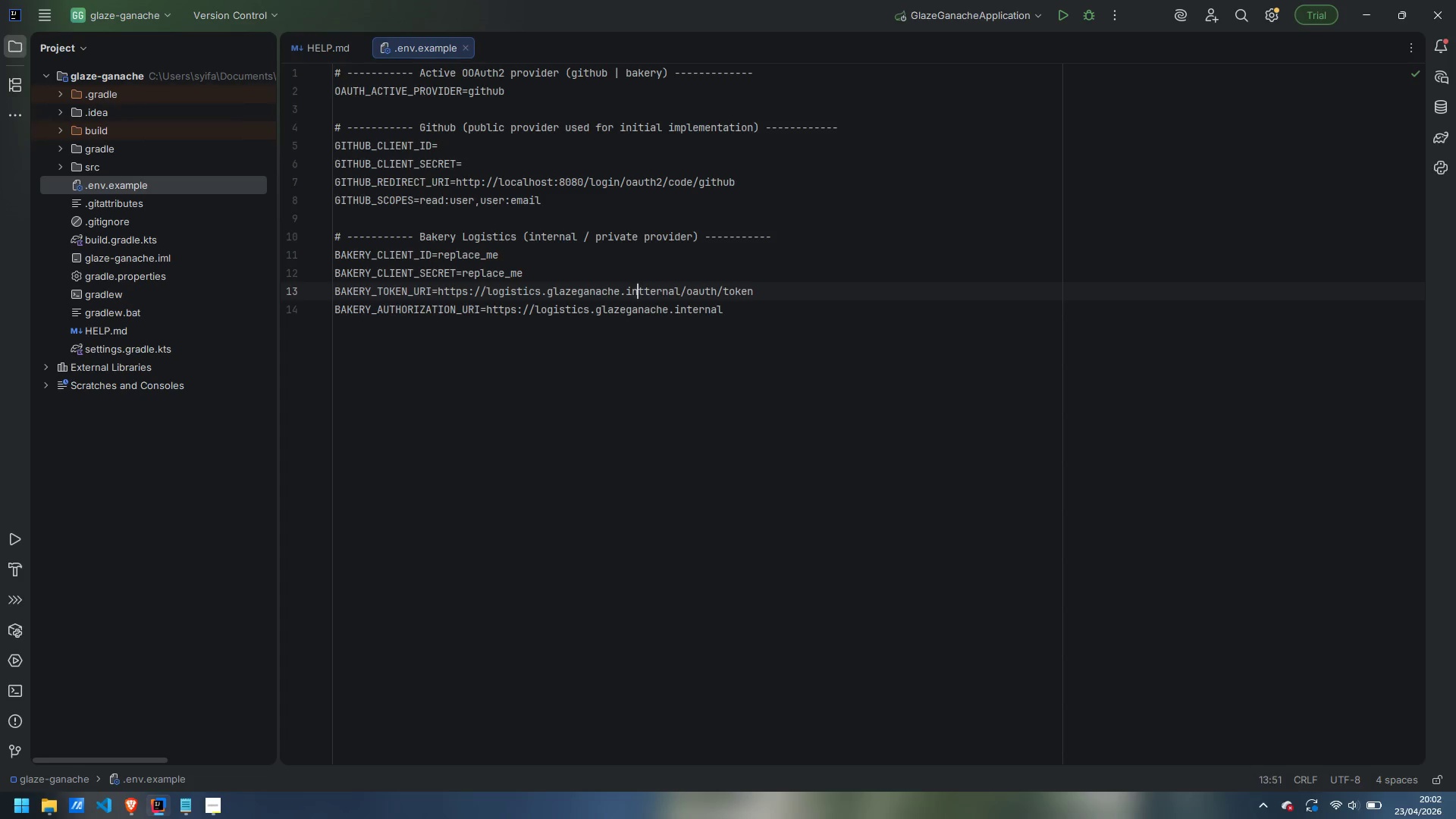 
key(ArrowRight)
 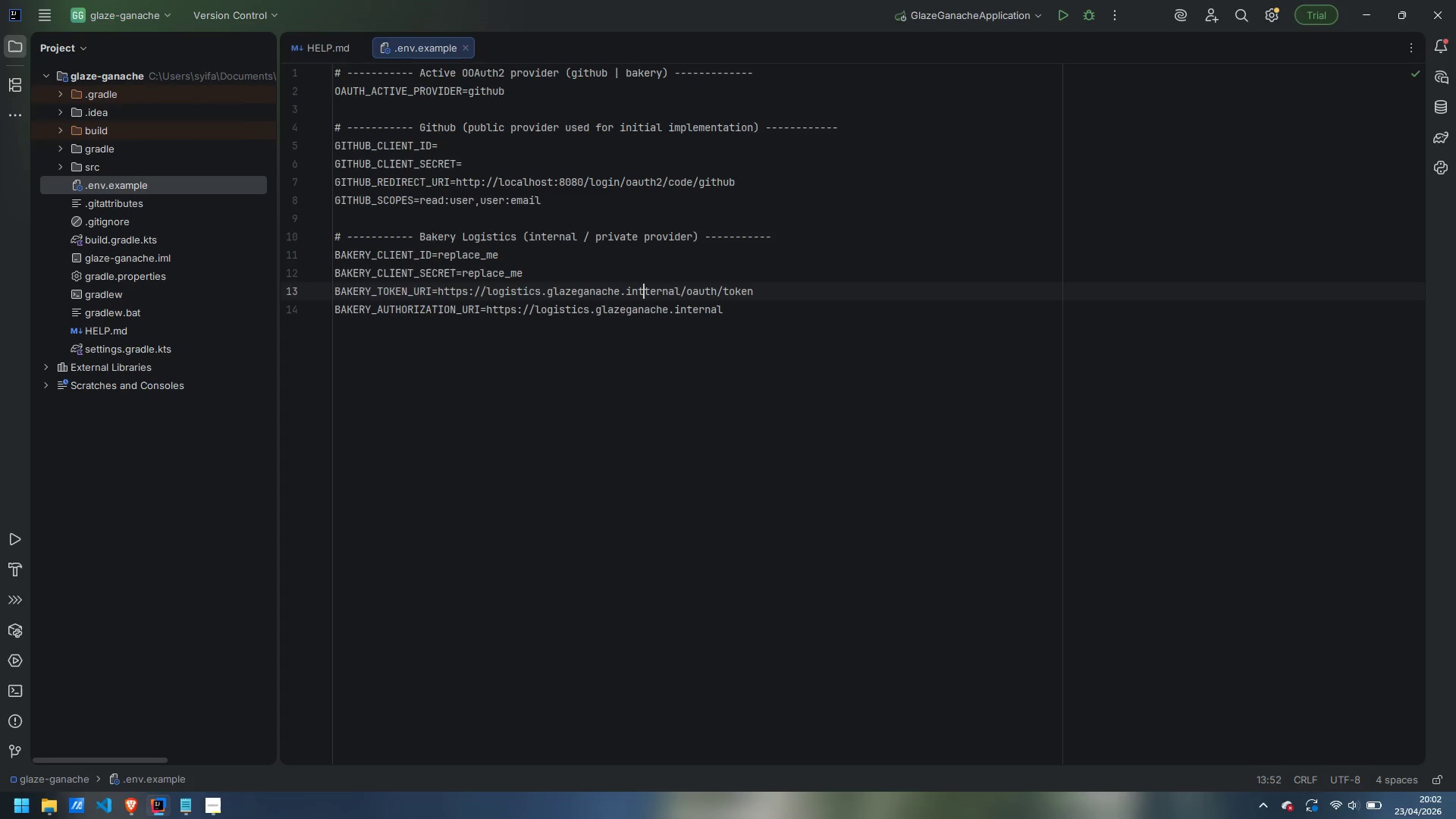 
key(Backspace)
 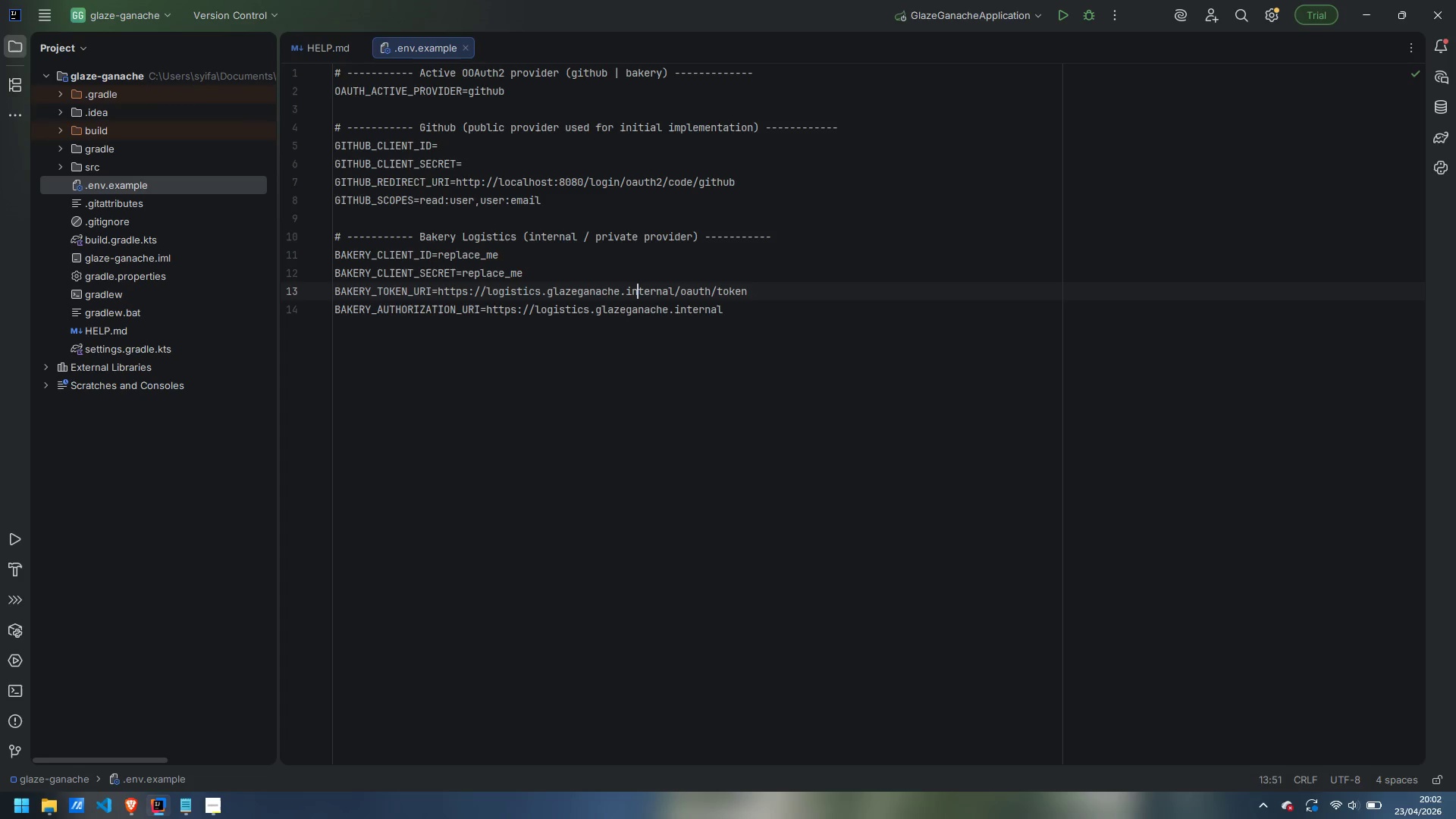 
key(Control+ControlLeft)
 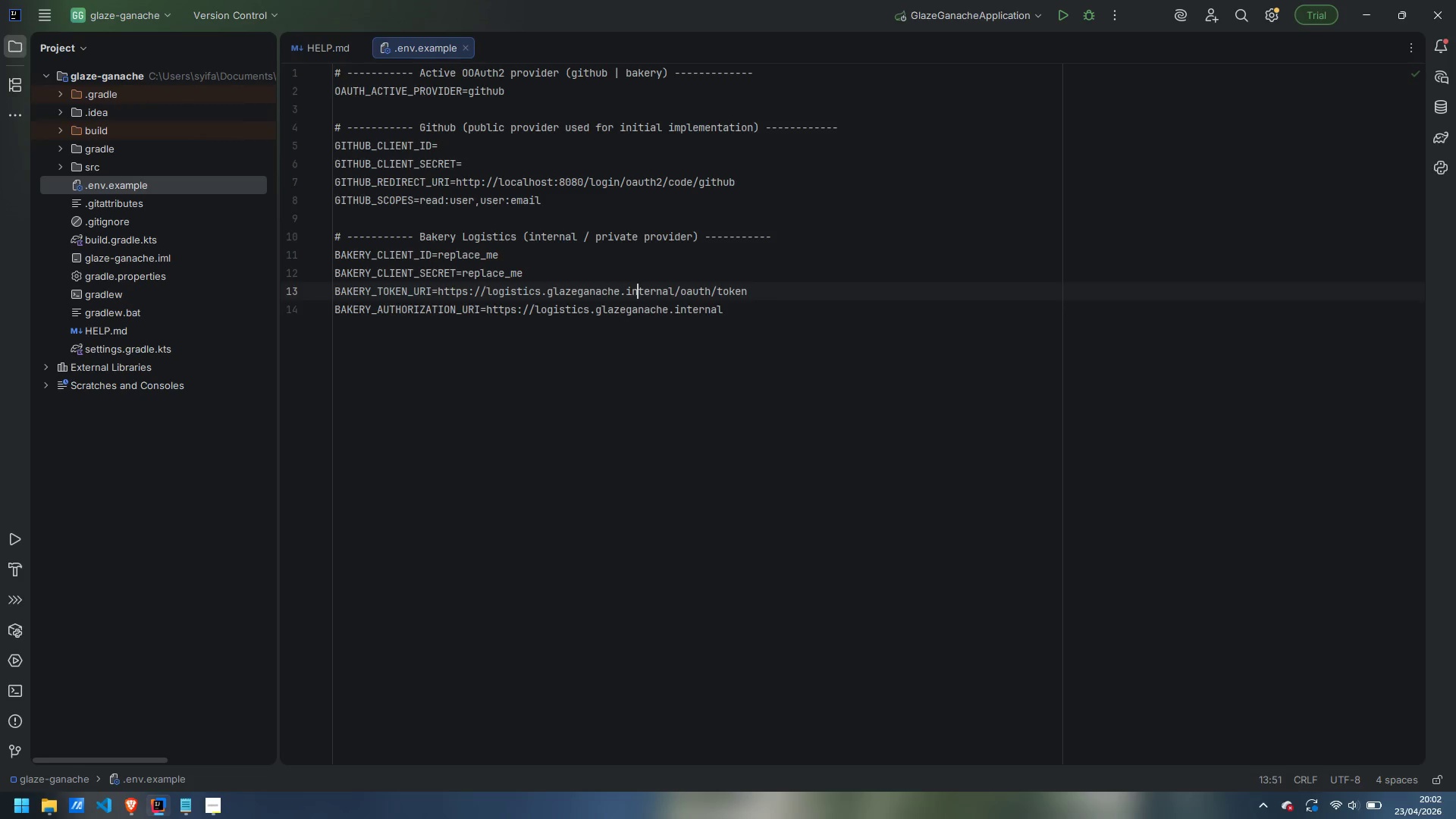 
key(ArrowDown)
 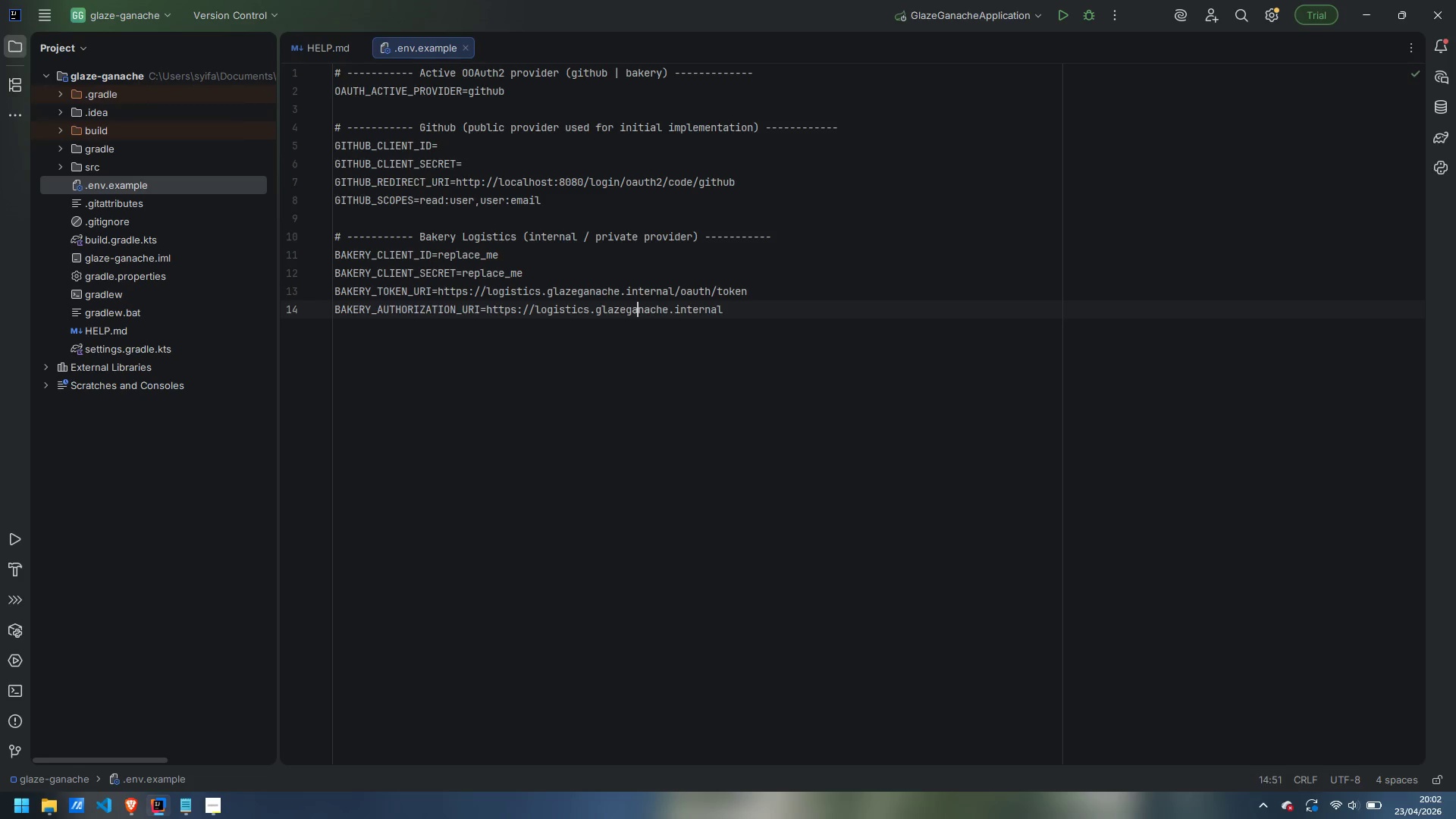 
key(Control+ArrowRight)
 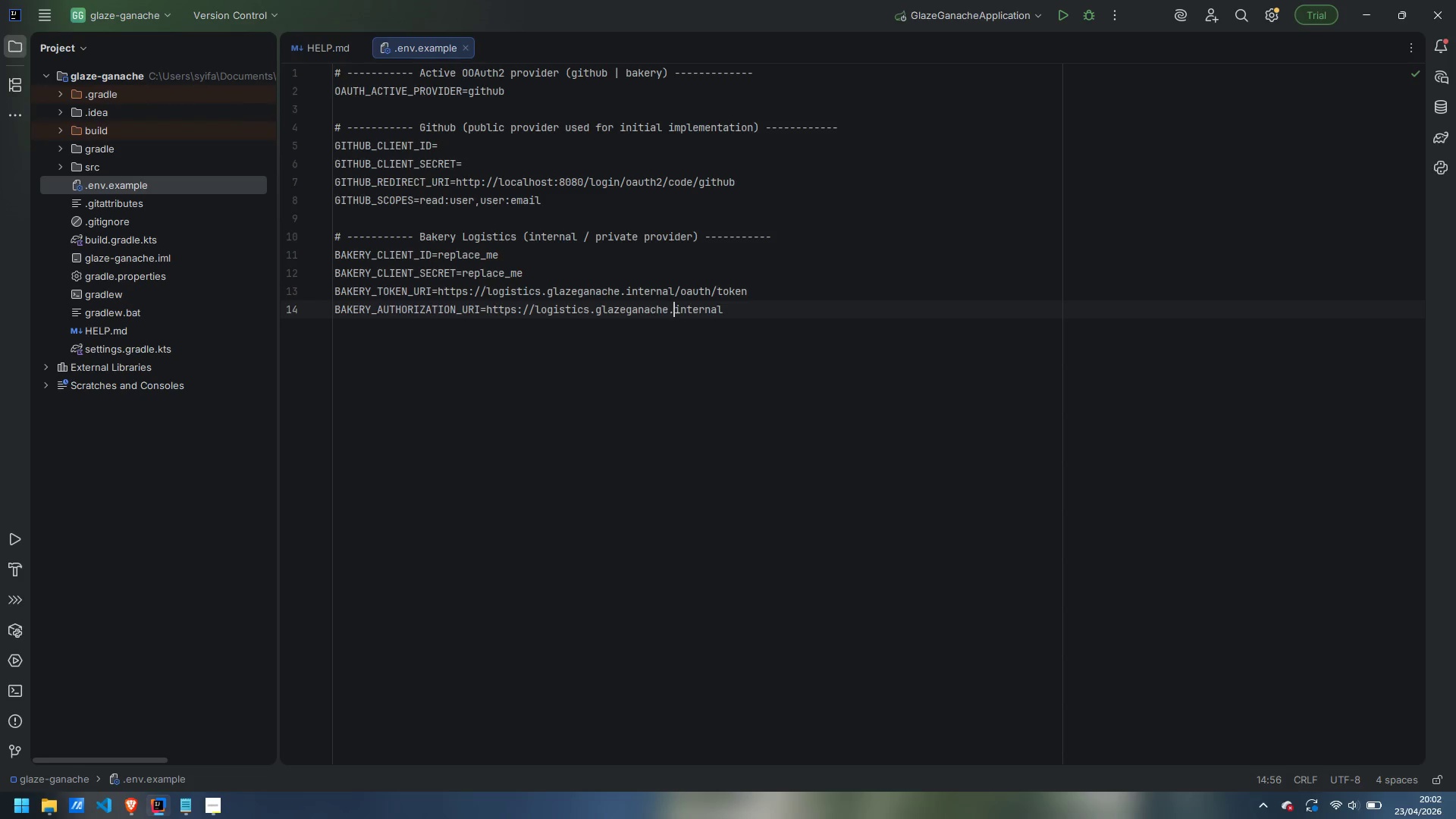 
key(Control+ArrowRight)
 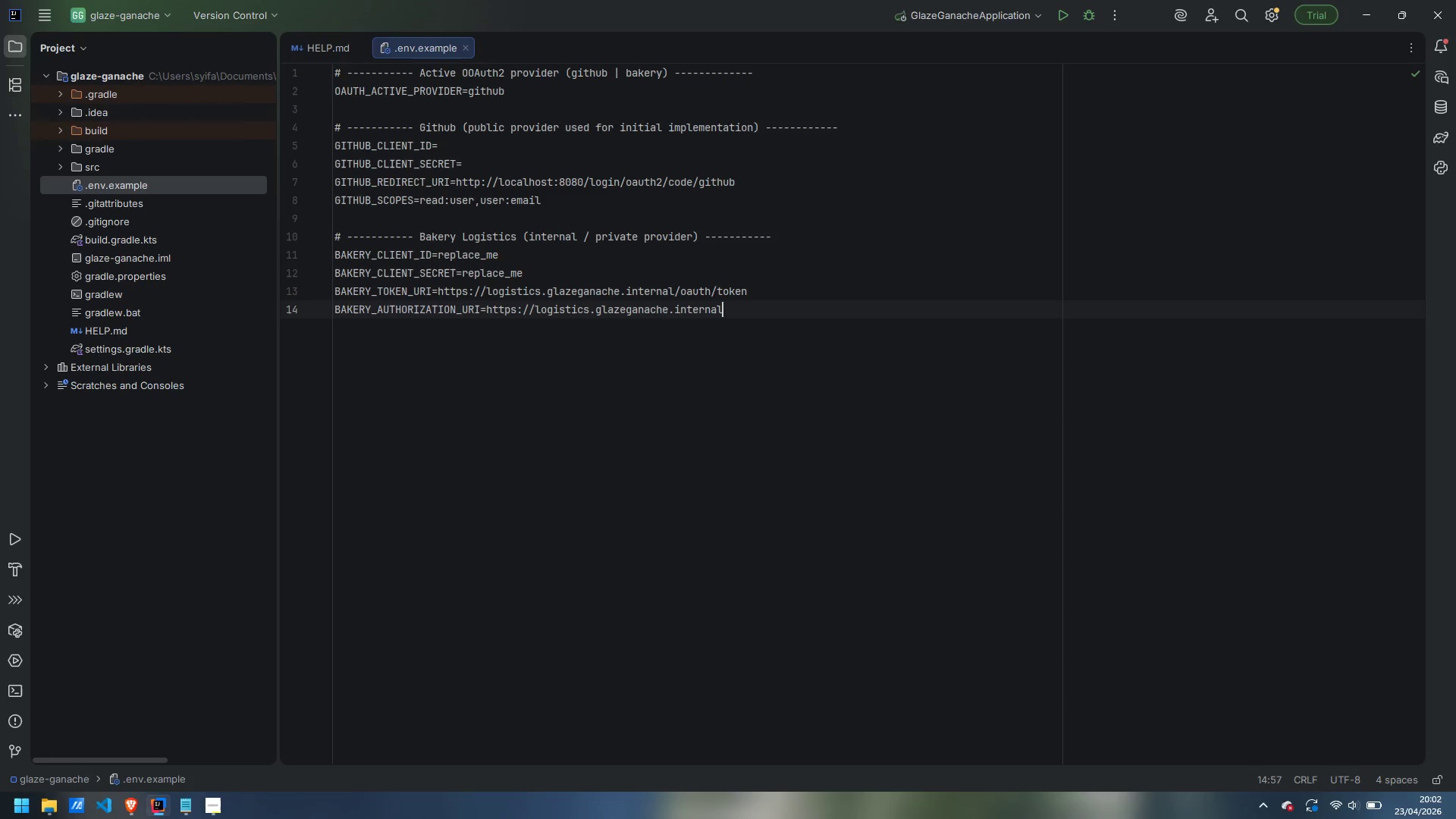 
key(Control+ArrowRight)
 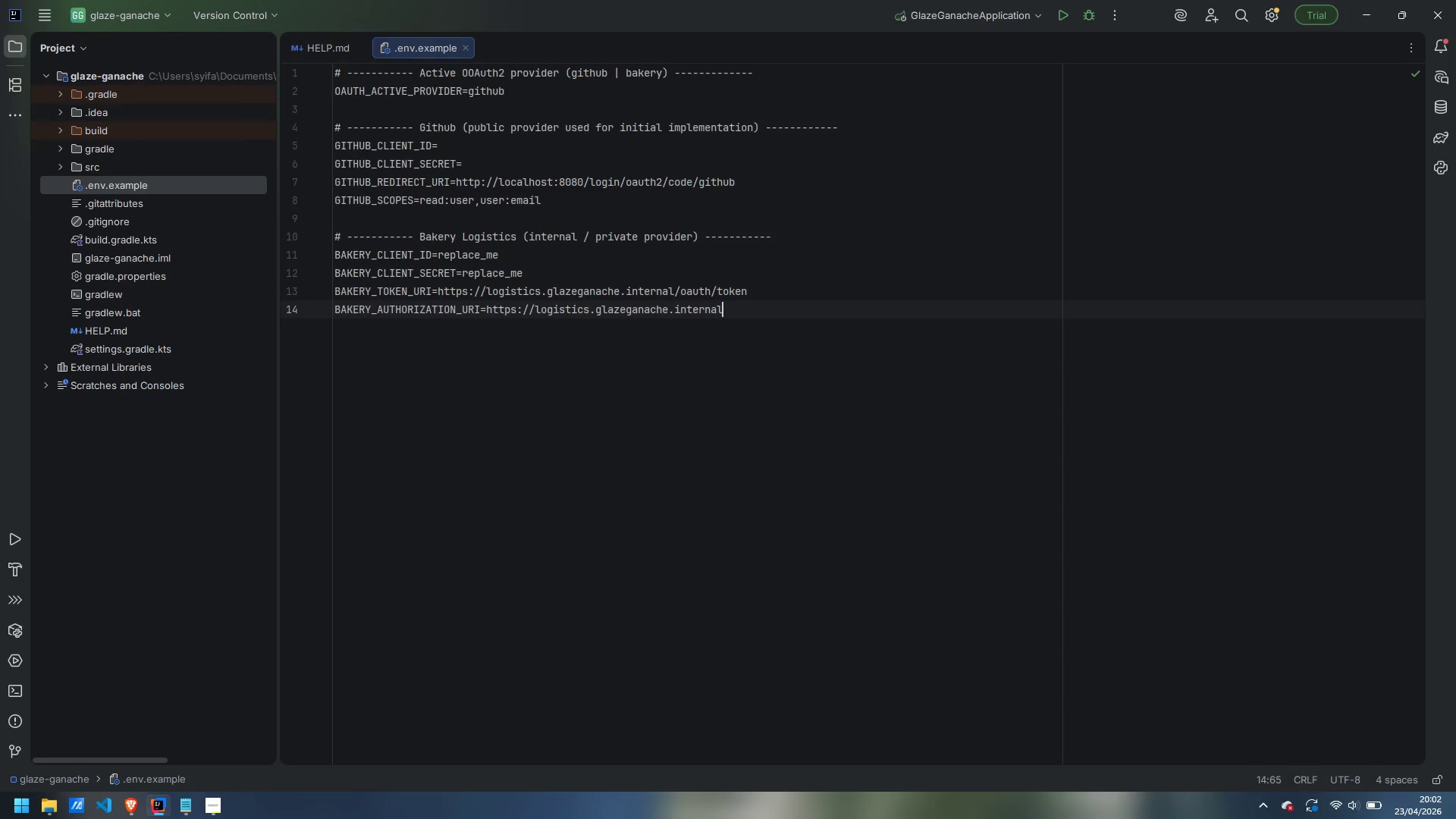 
type(/oauth/authoriza)
key(Backspace)
type(e)
 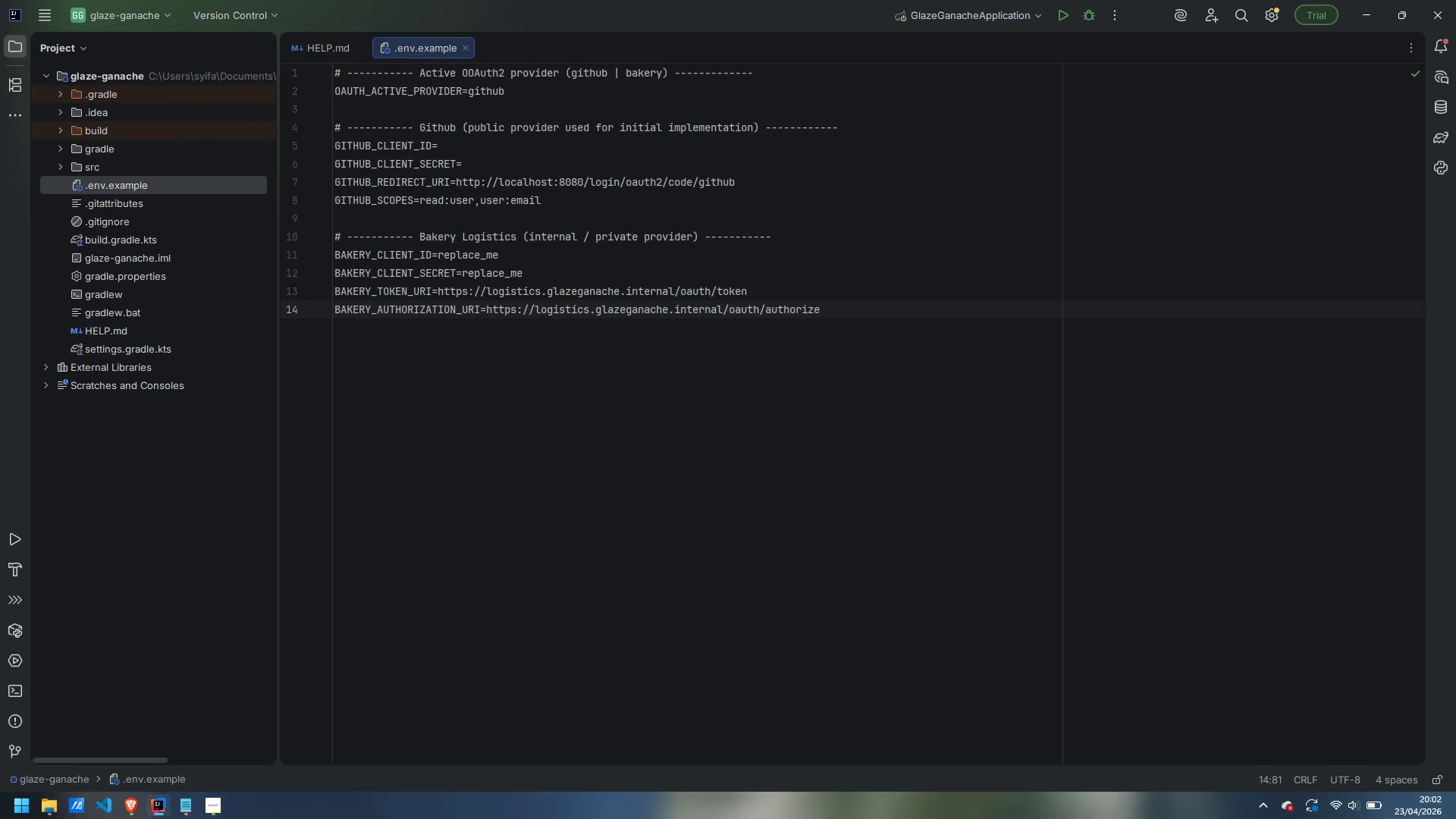 
key(Enter)
 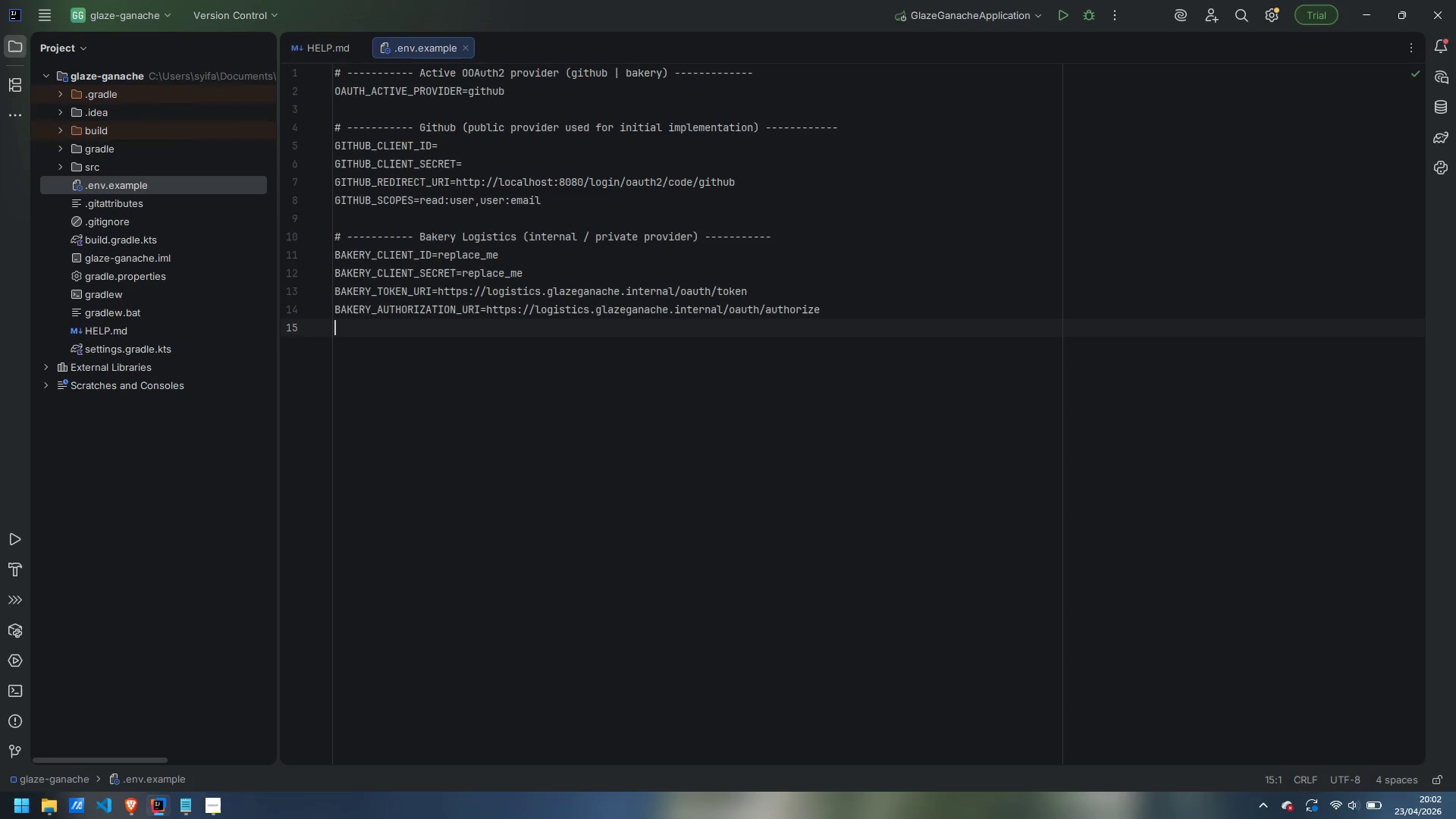 
wait(19.86)
 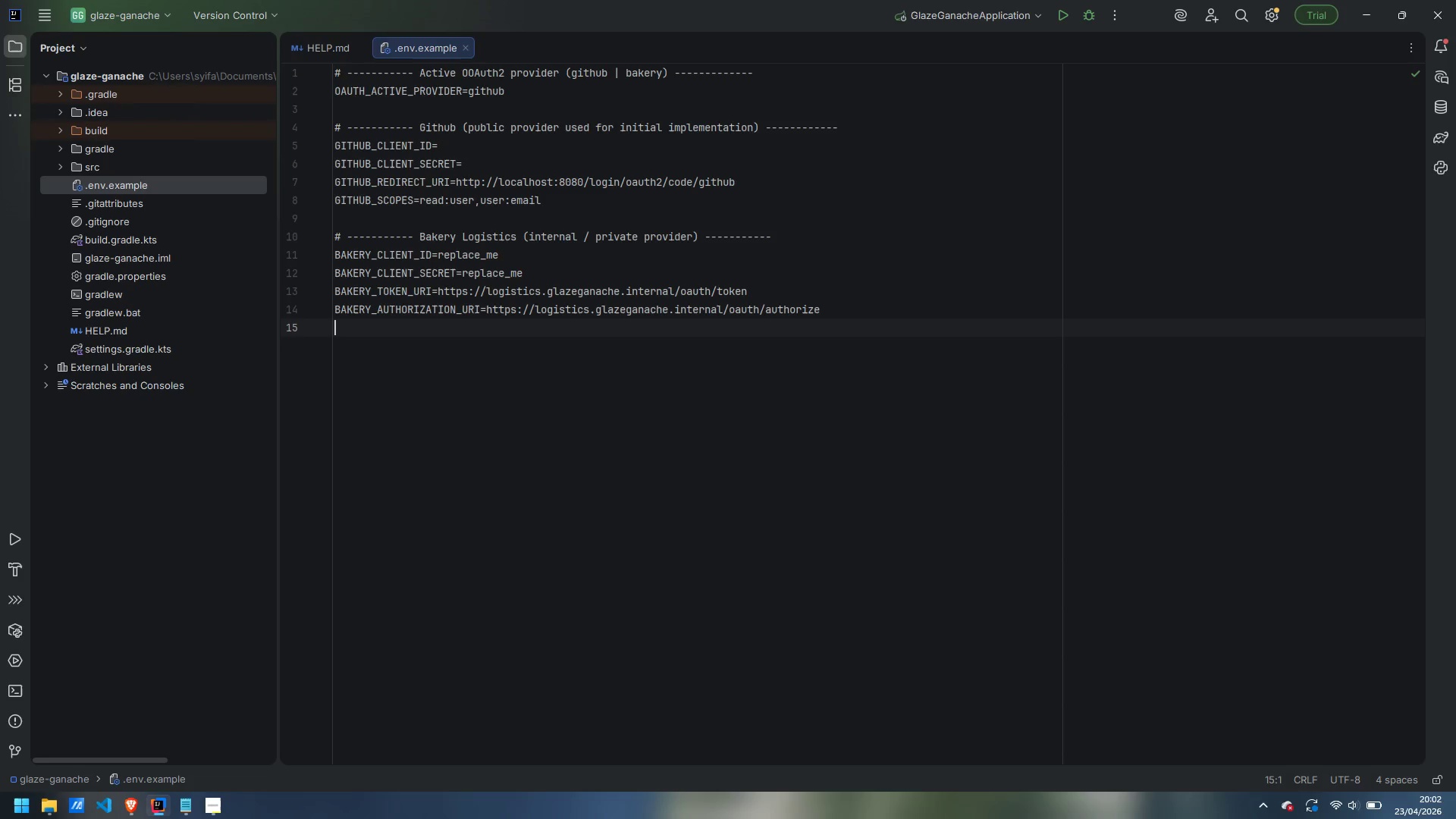 
type(BAKERY_RESOURCE_URI=https://logistics.glazeganache.internal)
 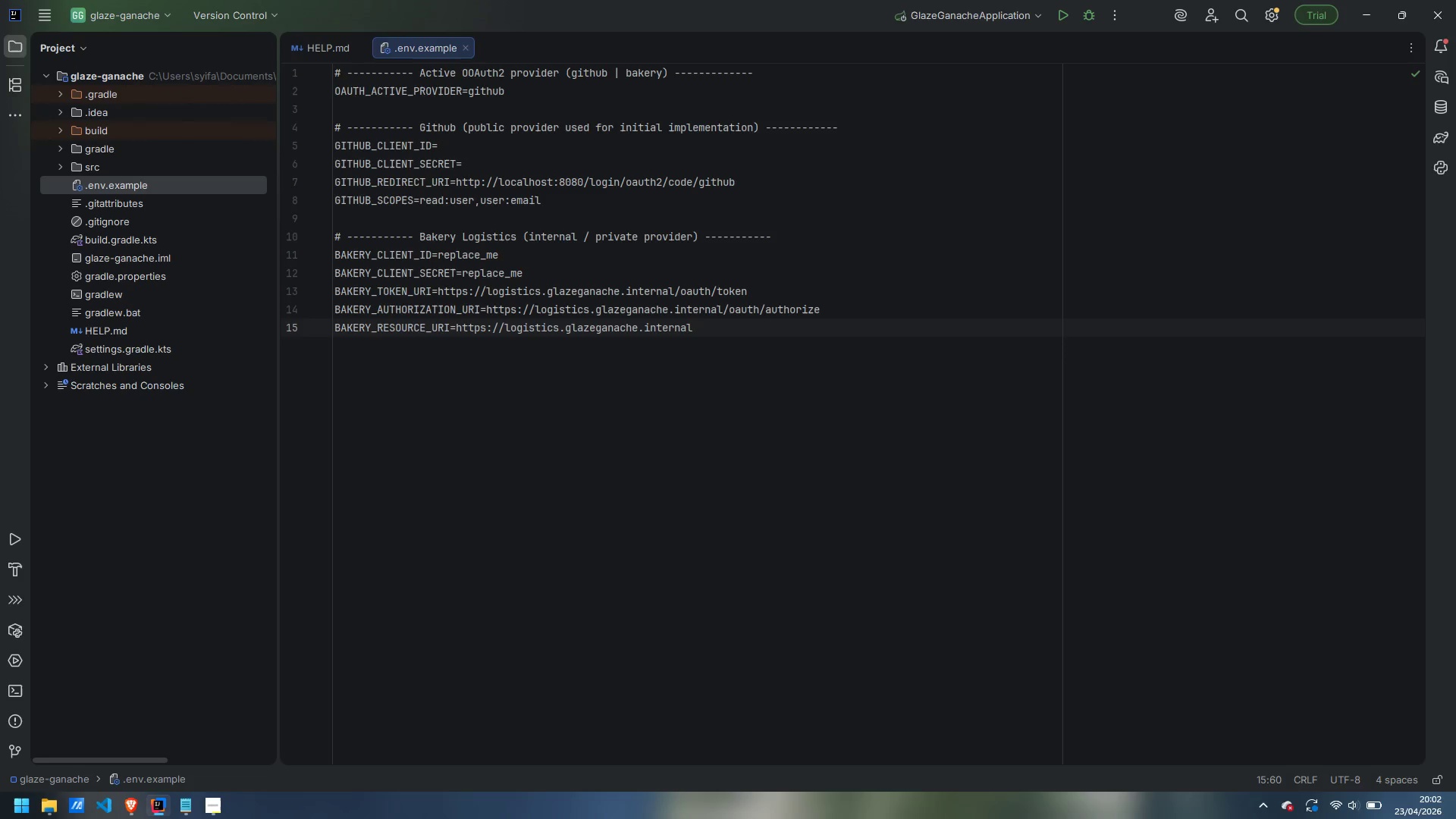 
type(/api/v1/inventory)
 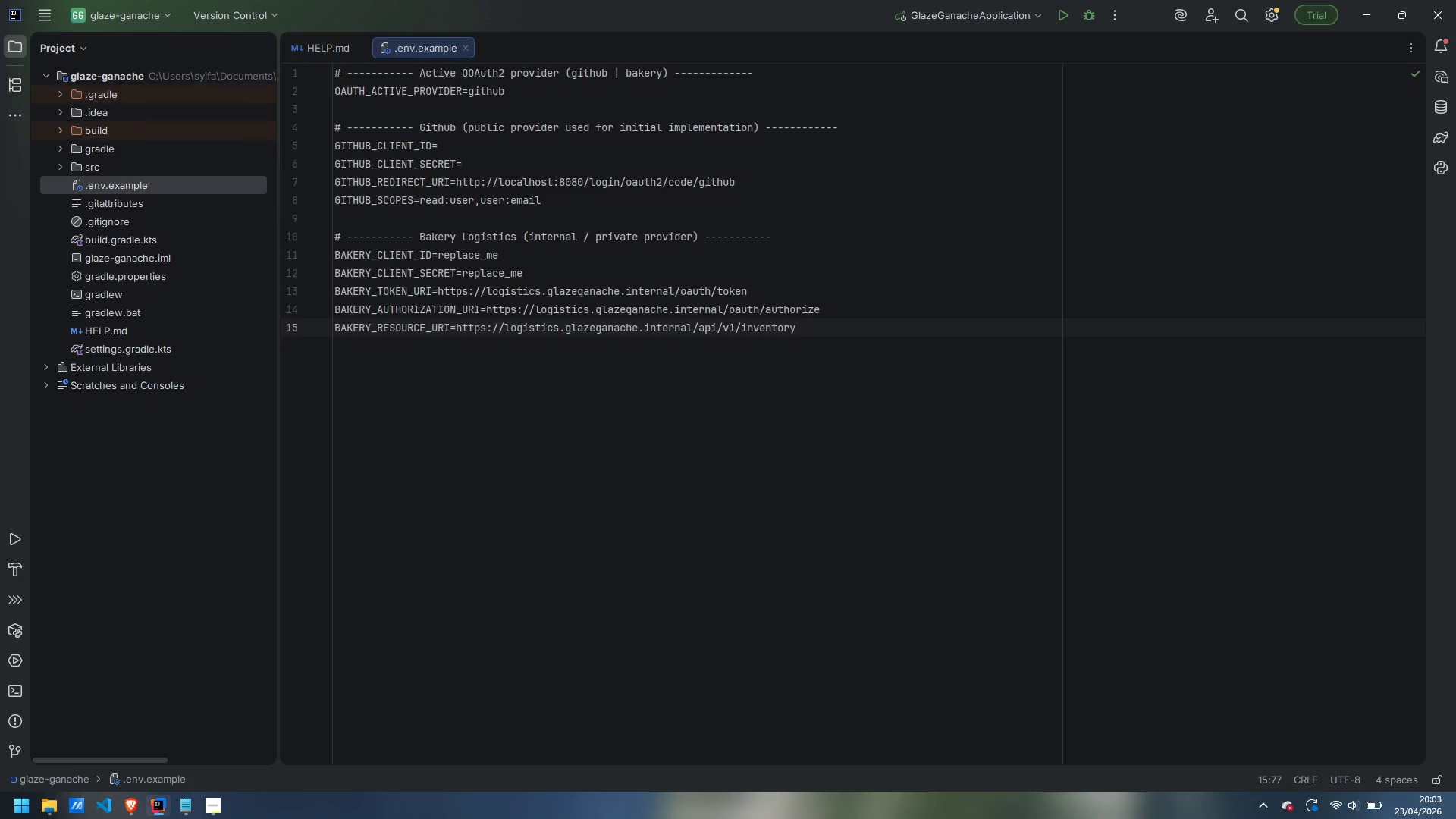 
key(Enter)
 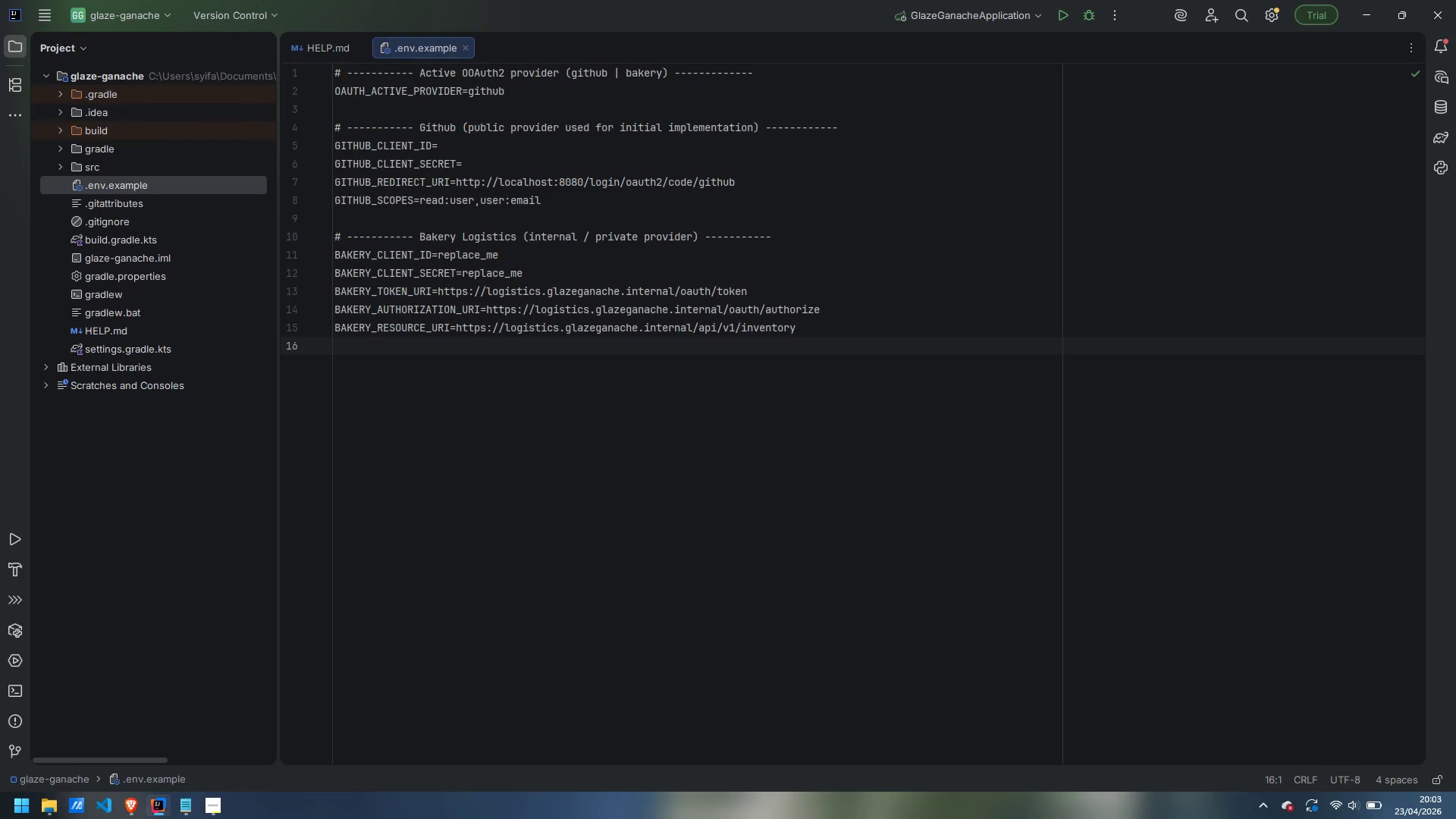 
type(BAKERY_SCOPES=)
 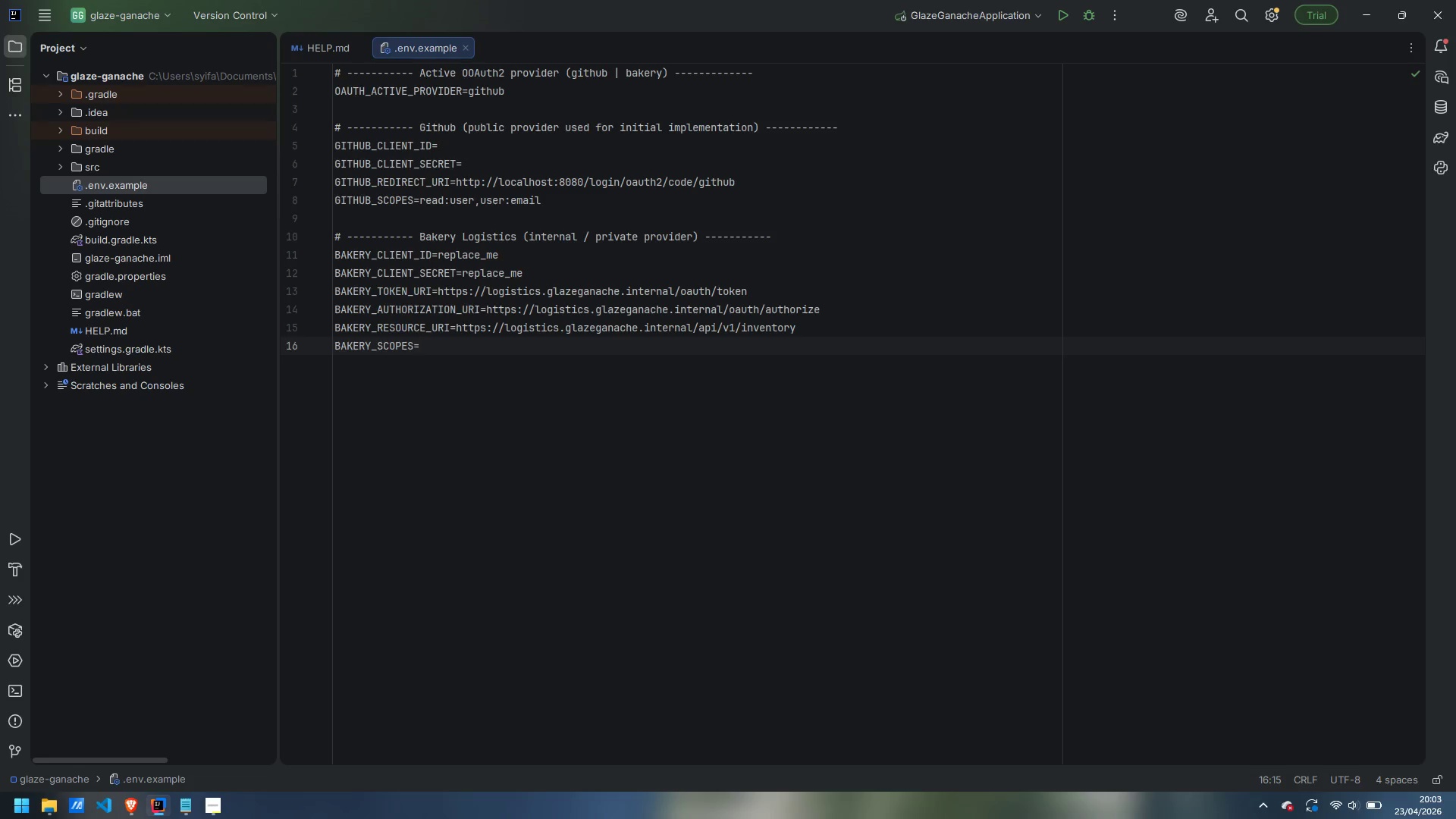 
type(inventory:read,inver)
key(Backspace)
type(ntory:write)
 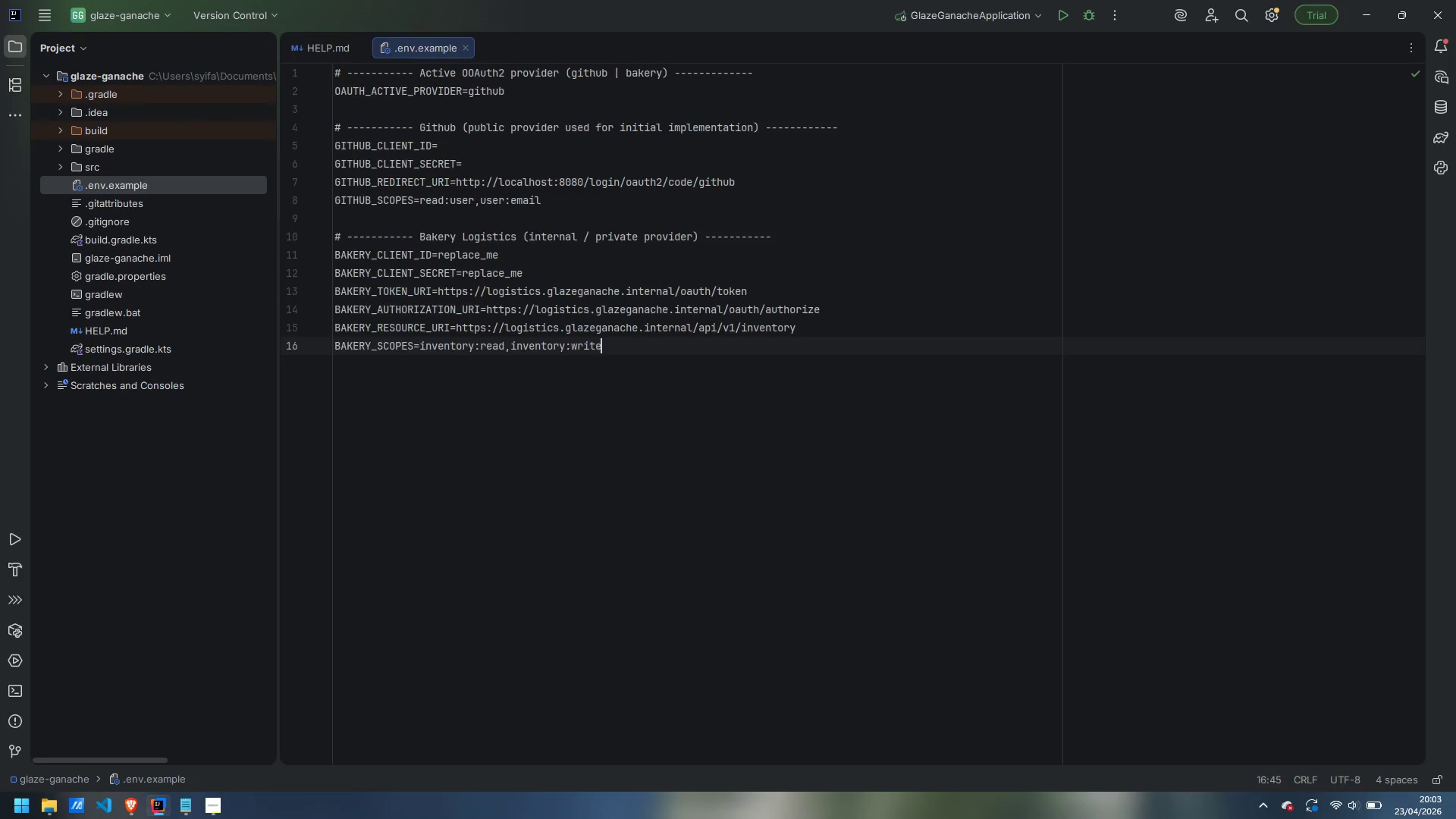 
key(Enter)
 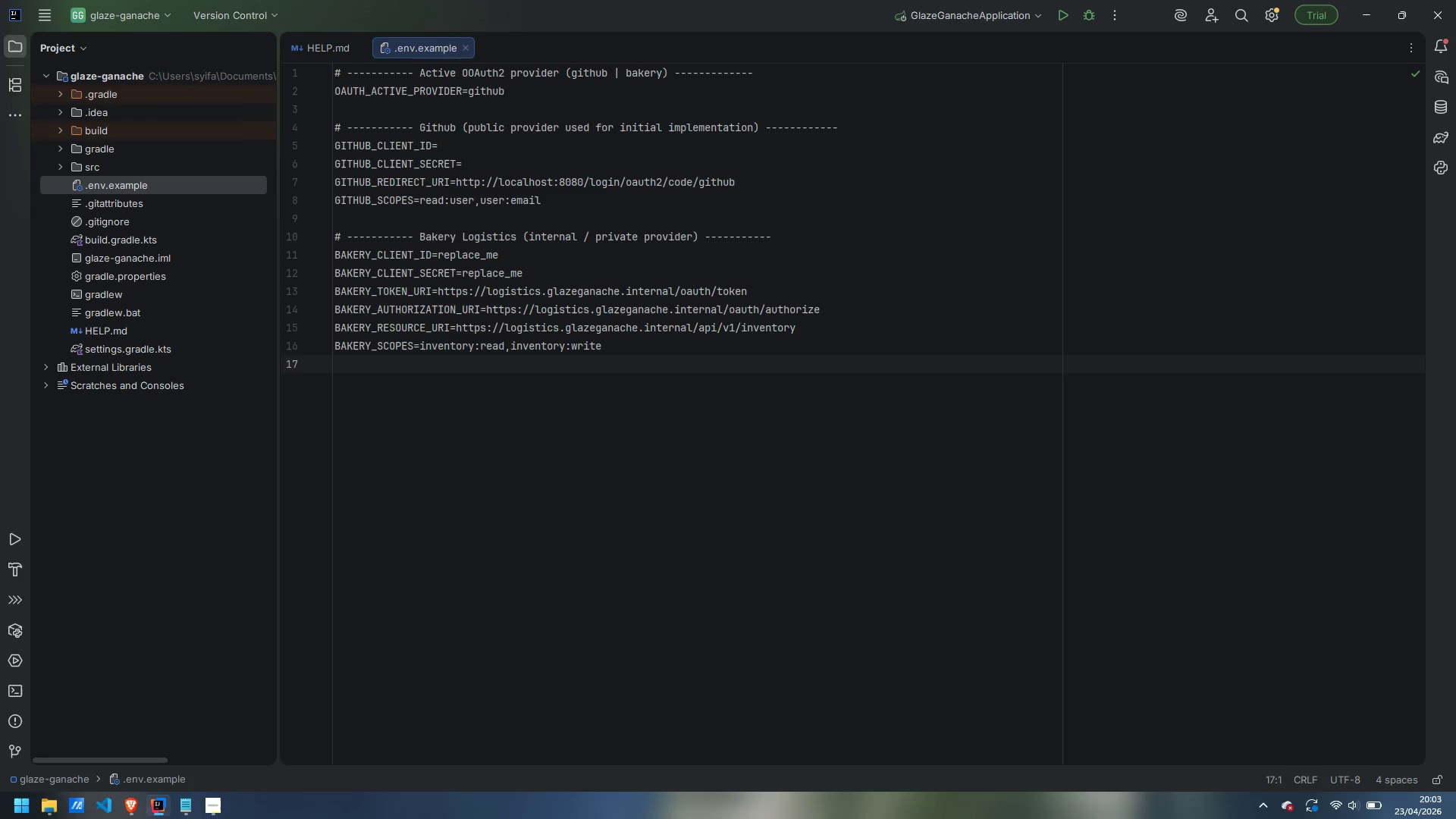 
key(Enter)
 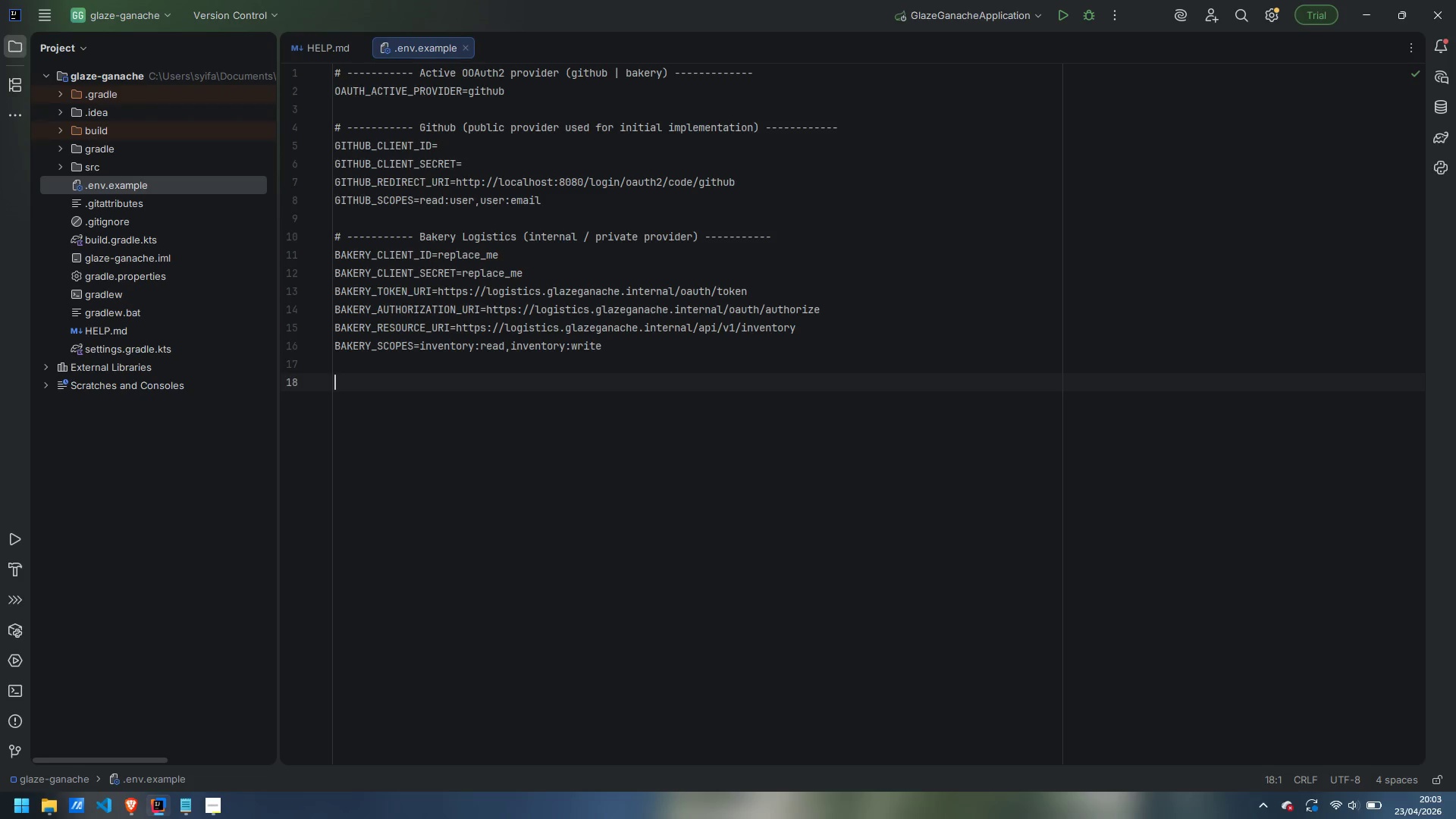 
key(Shift+3)
 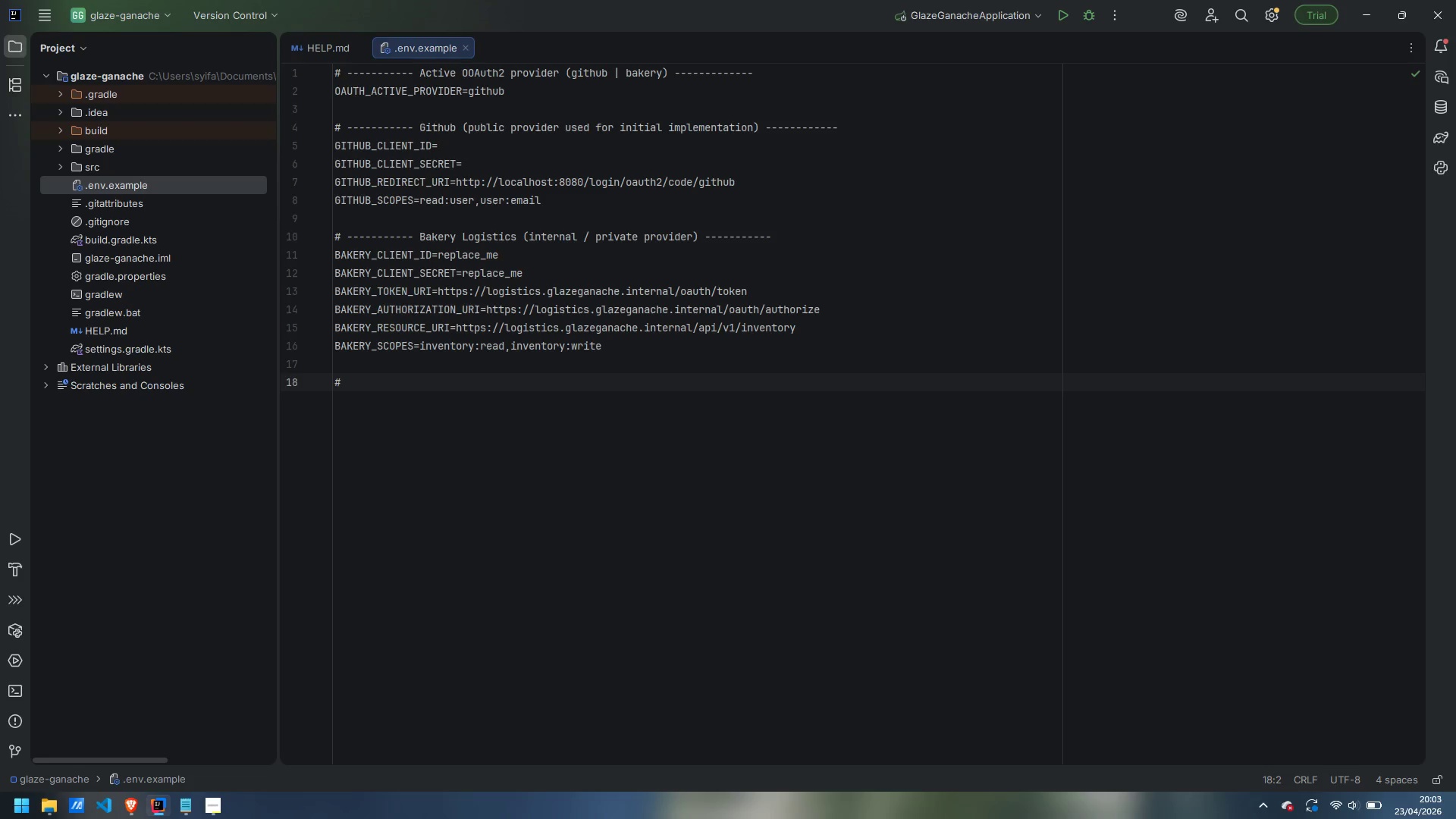 
key(Space)
 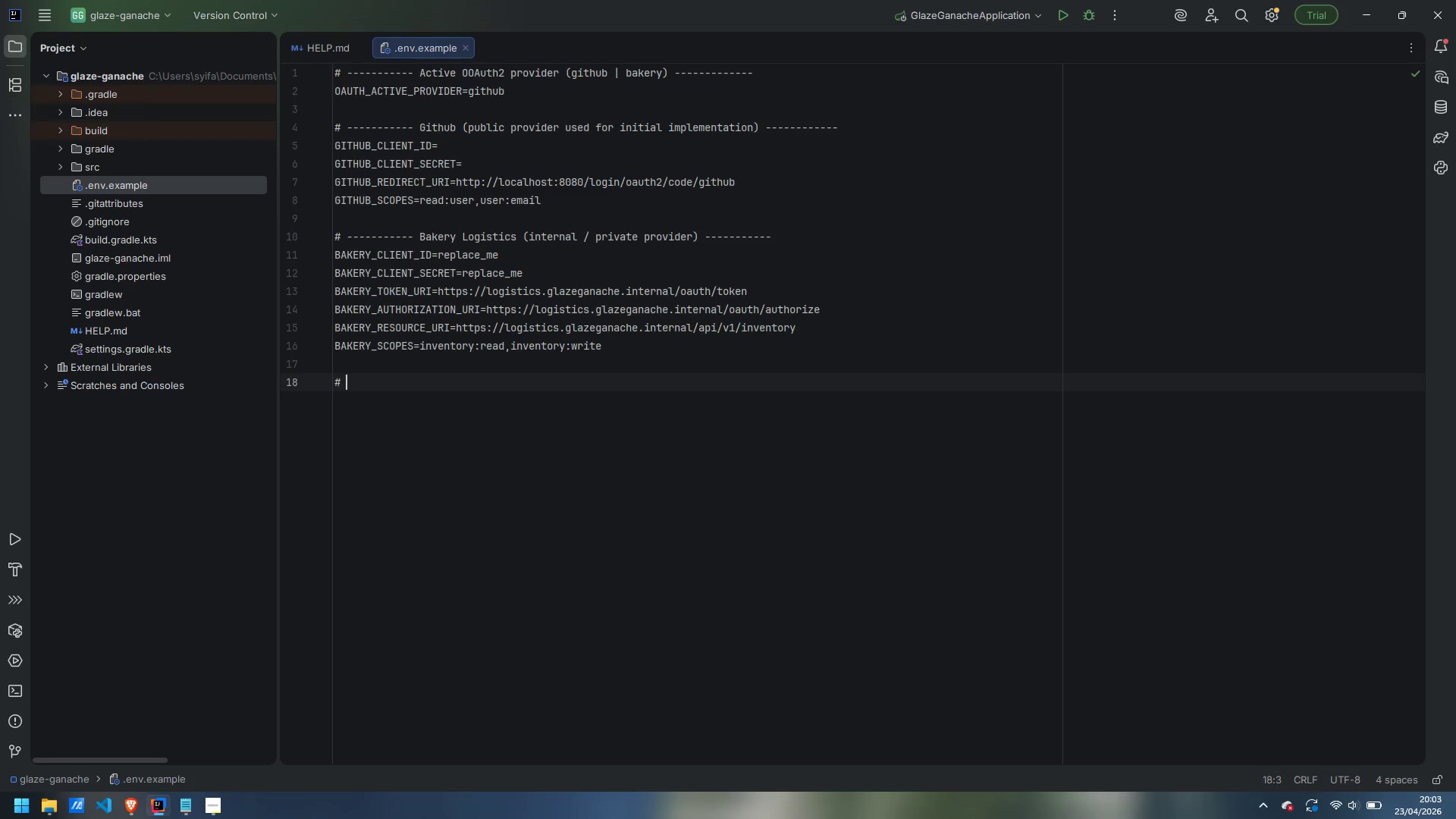 
key(Minus)
 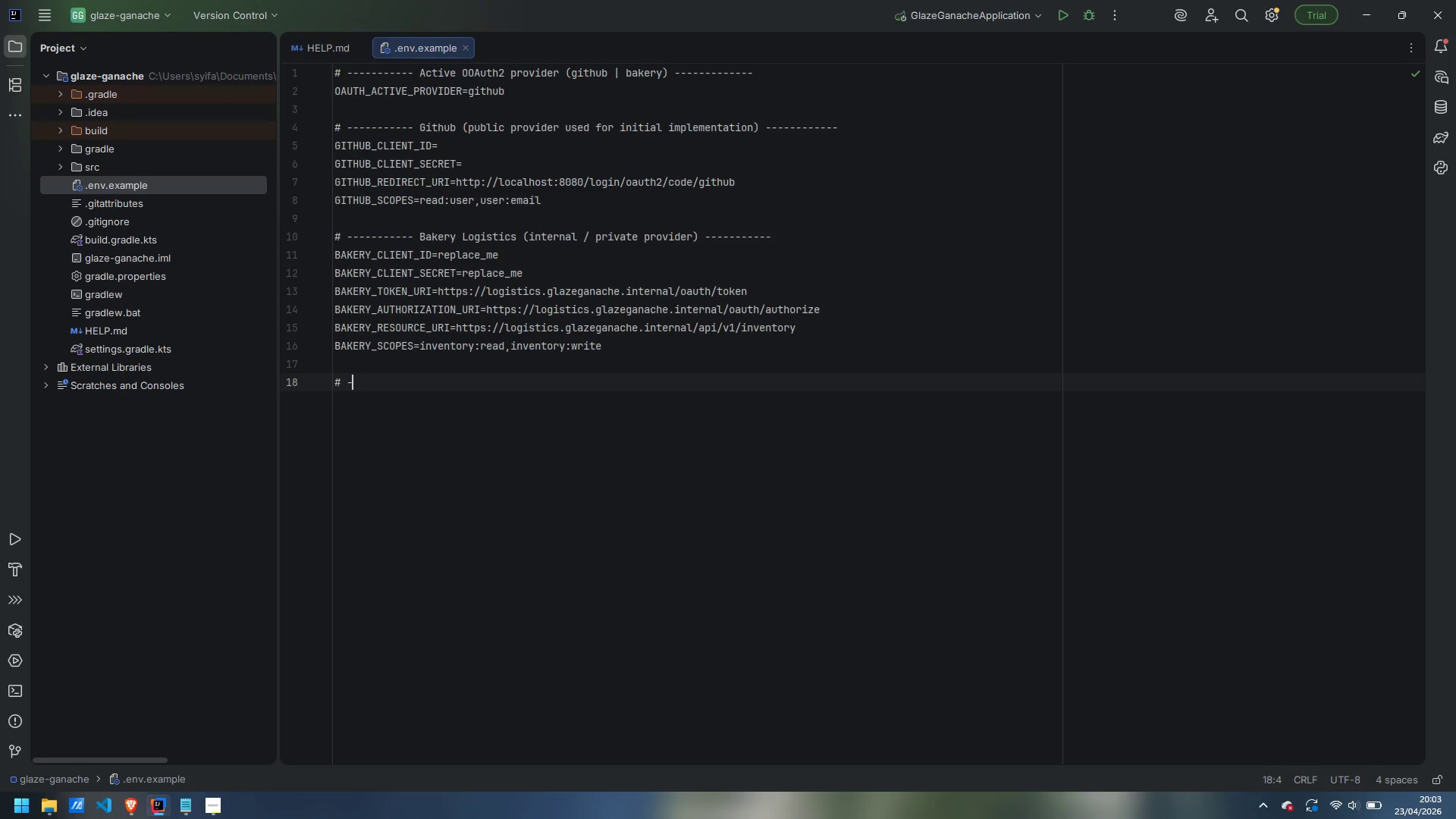 
key(Minus)
 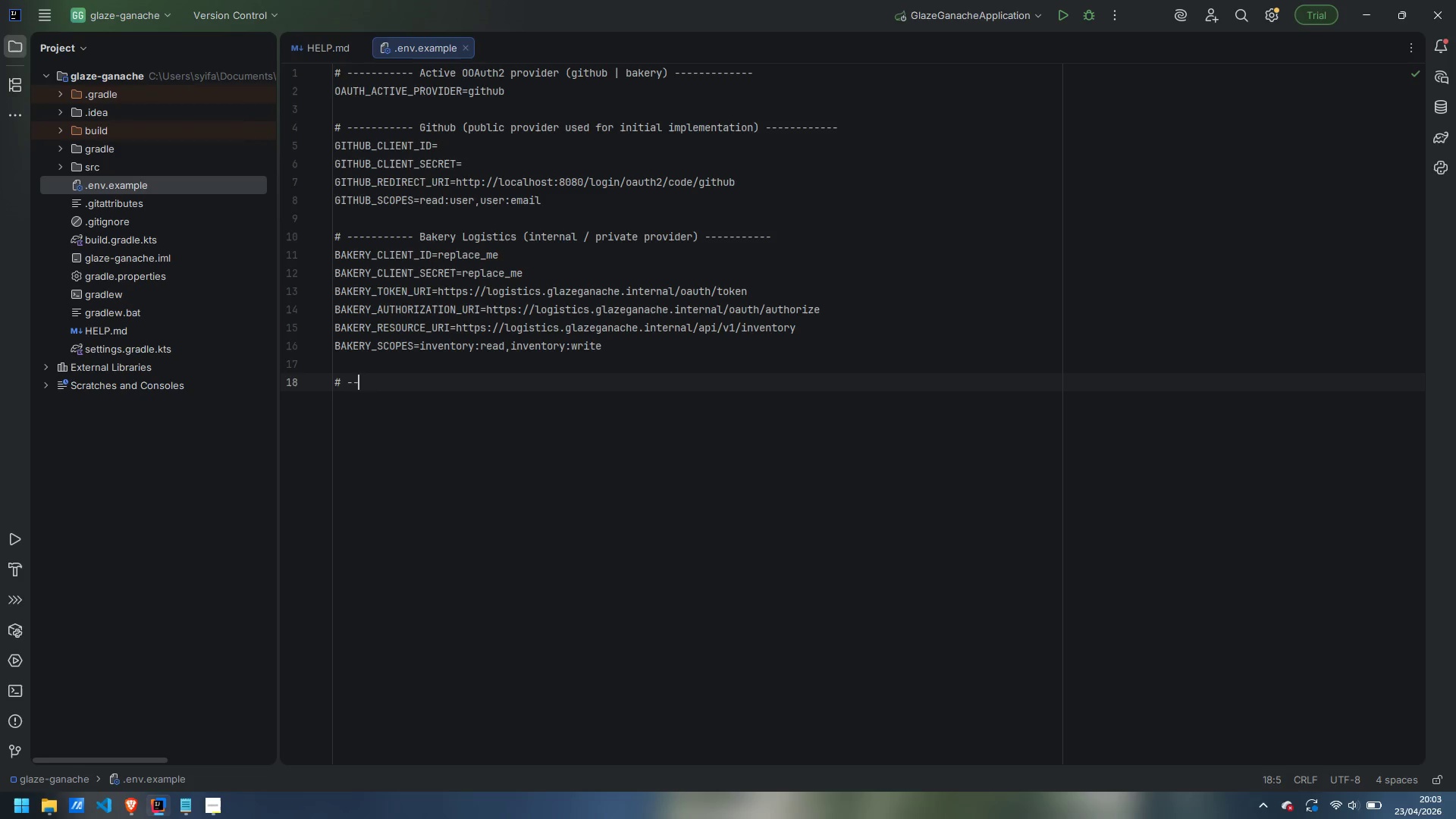 
key(Minus)
 